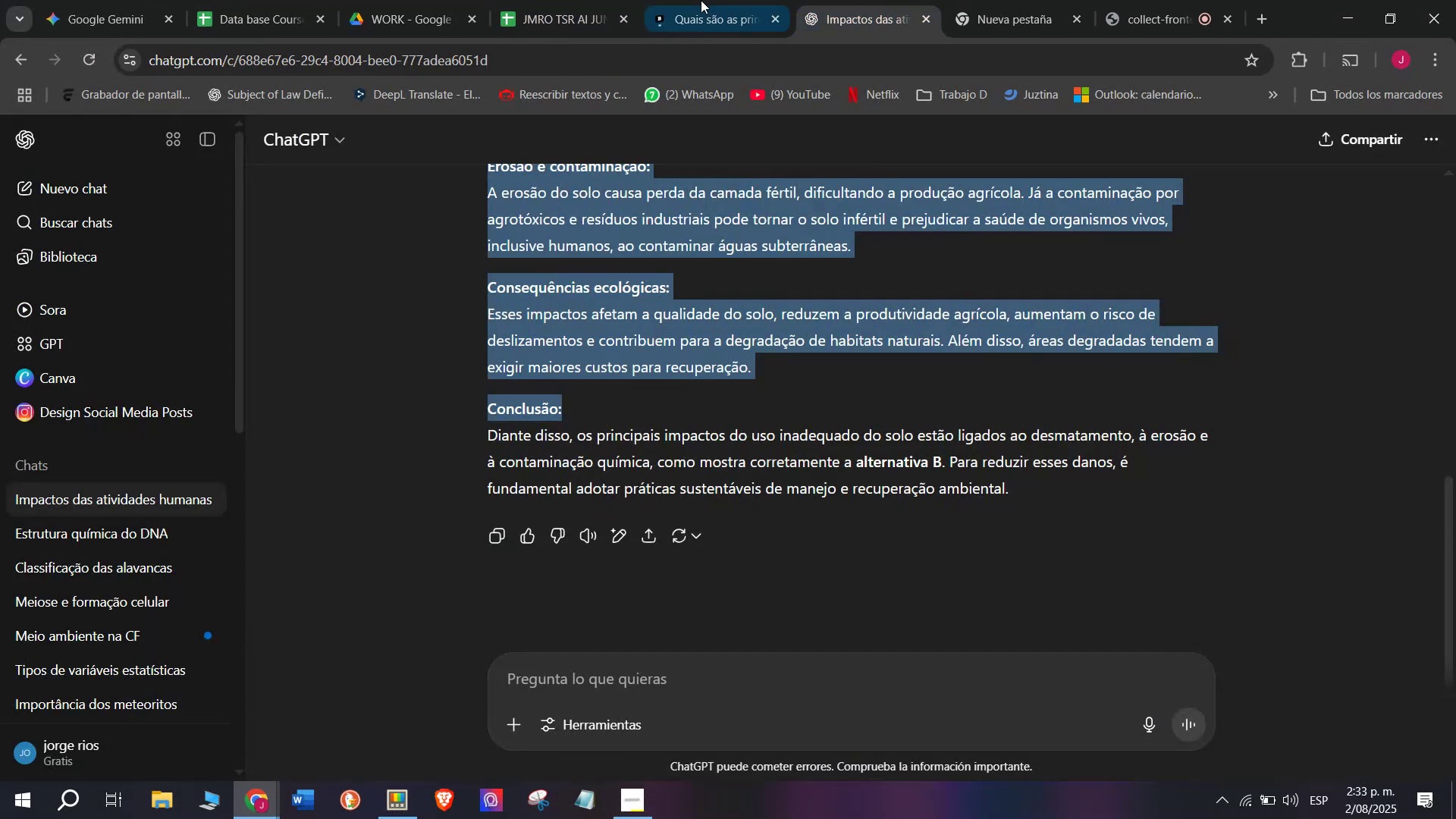 
left_click([701, 0])
 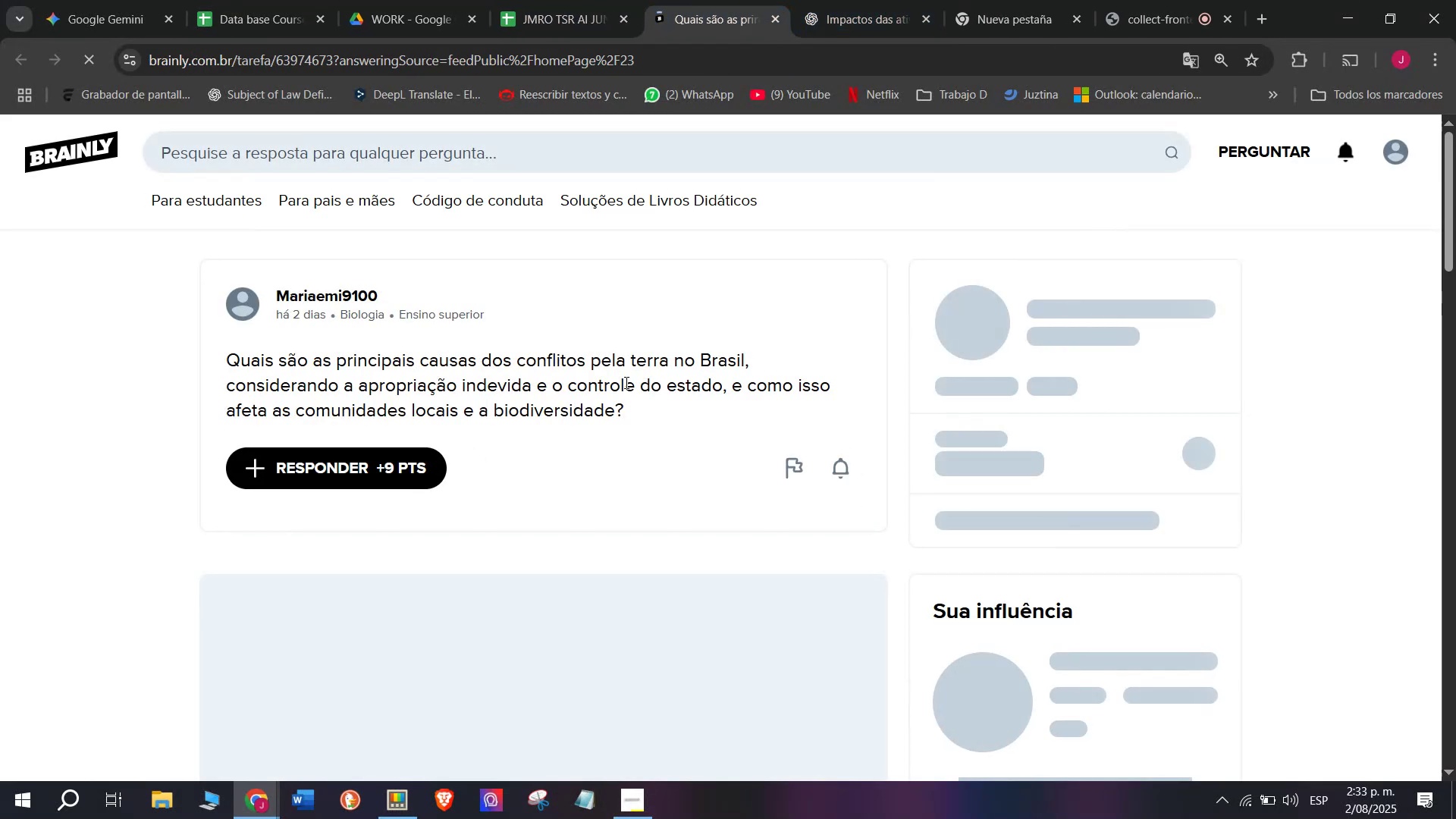 
left_click_drag(start_coordinate=[638, 422], to_coordinate=[196, 372])
 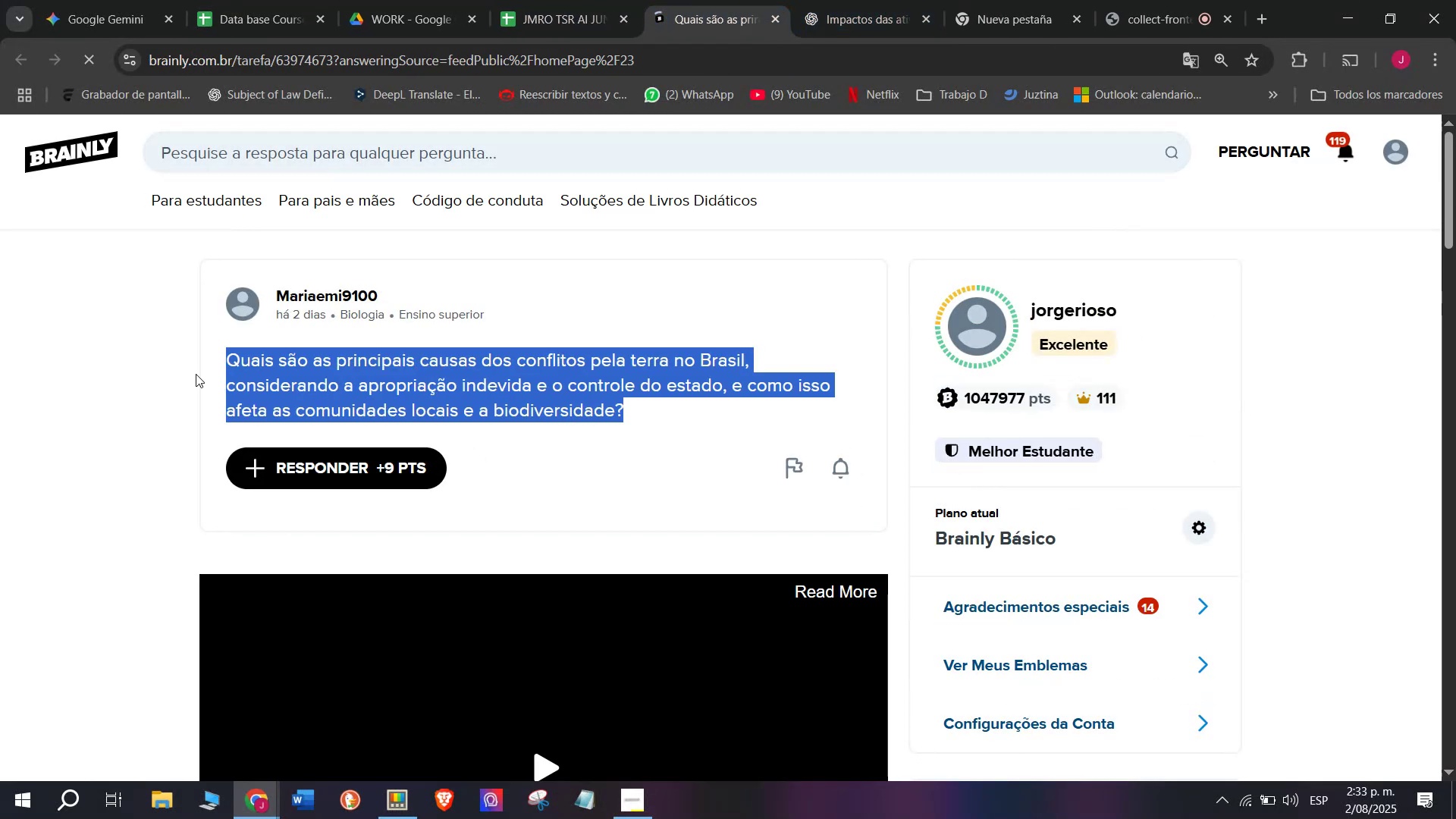 
key(Control+ControlLeft)
 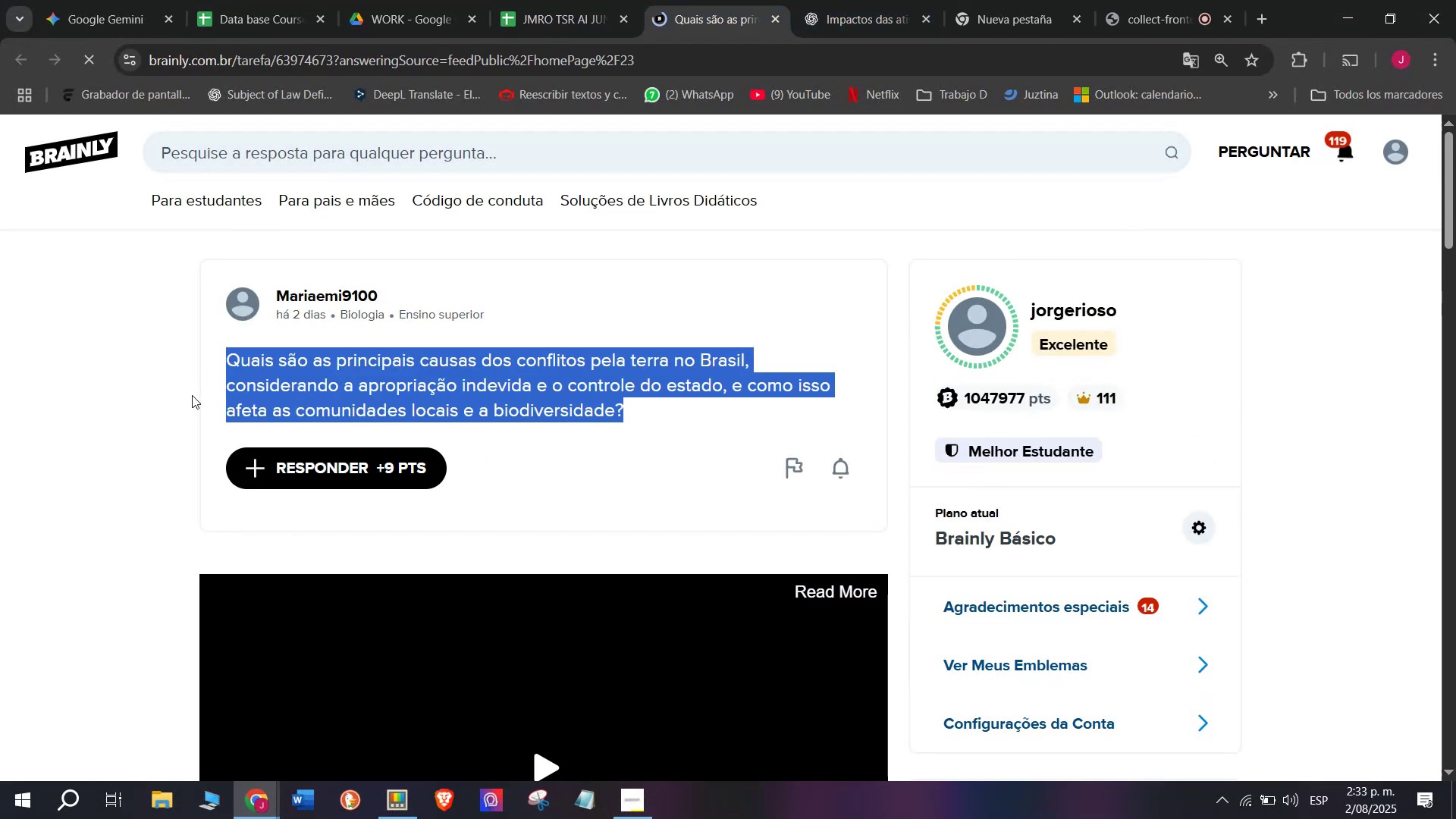 
key(Control+C)
 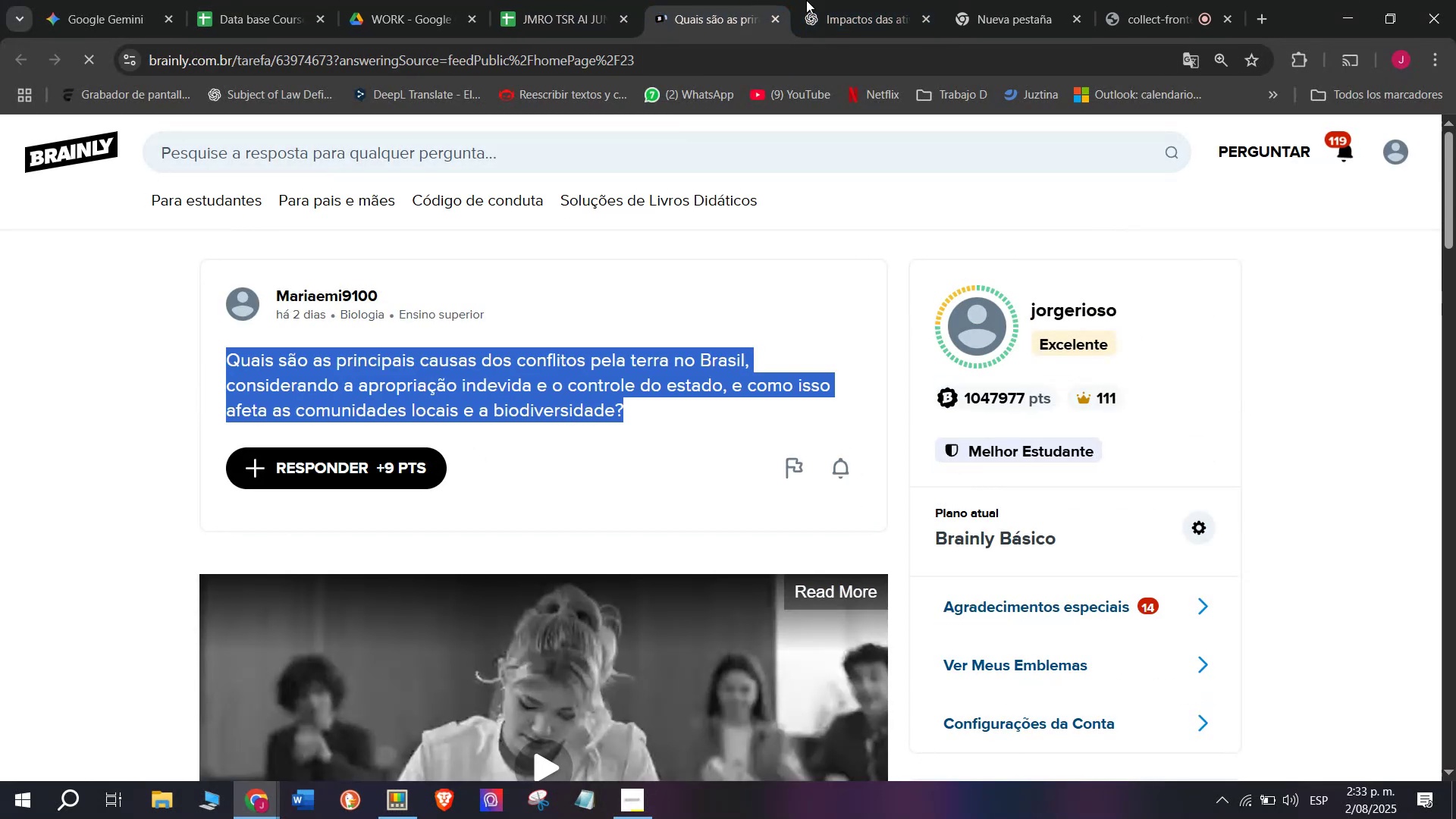 
left_click([890, 0])
 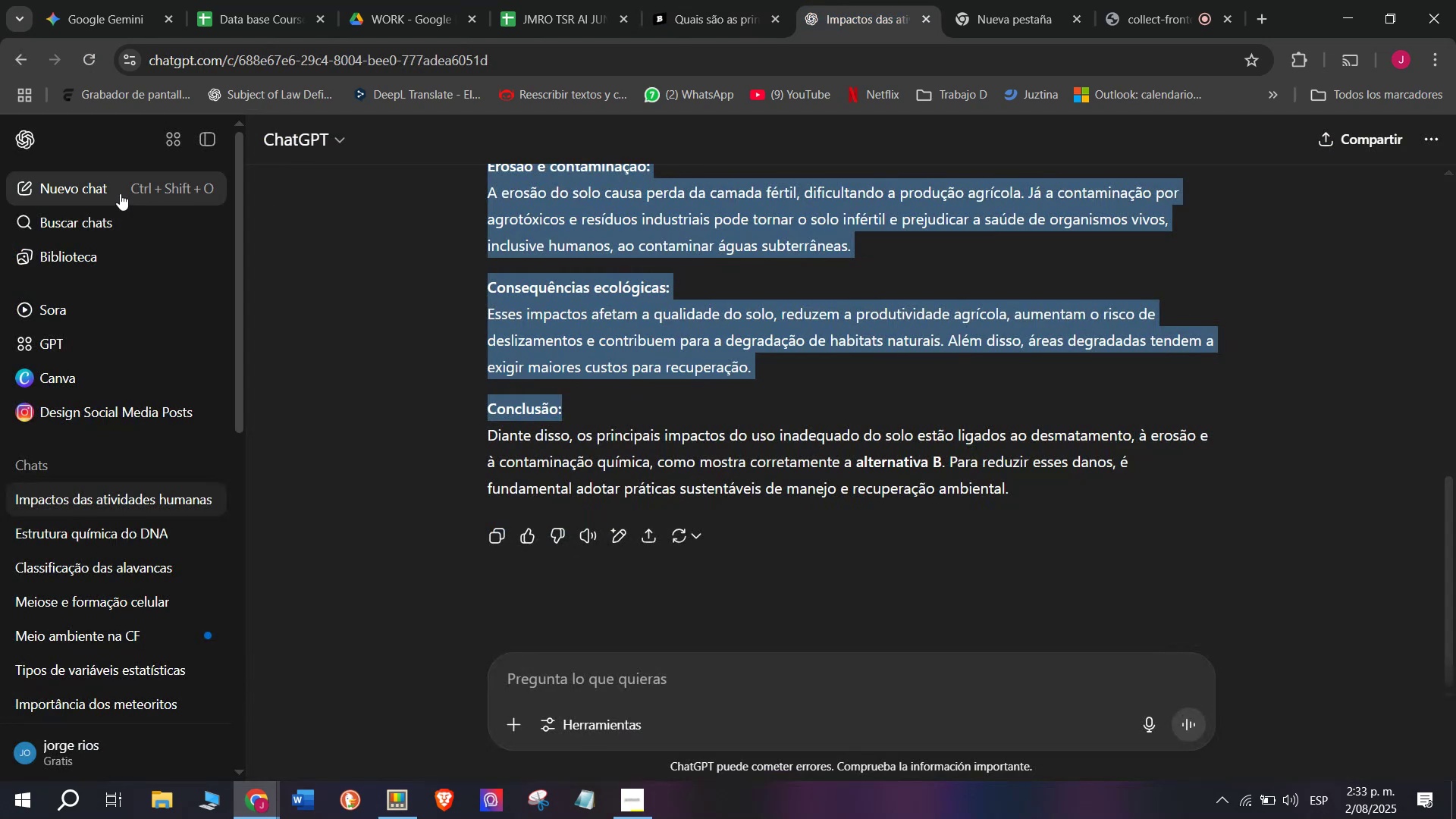 
left_click([89, 188])
 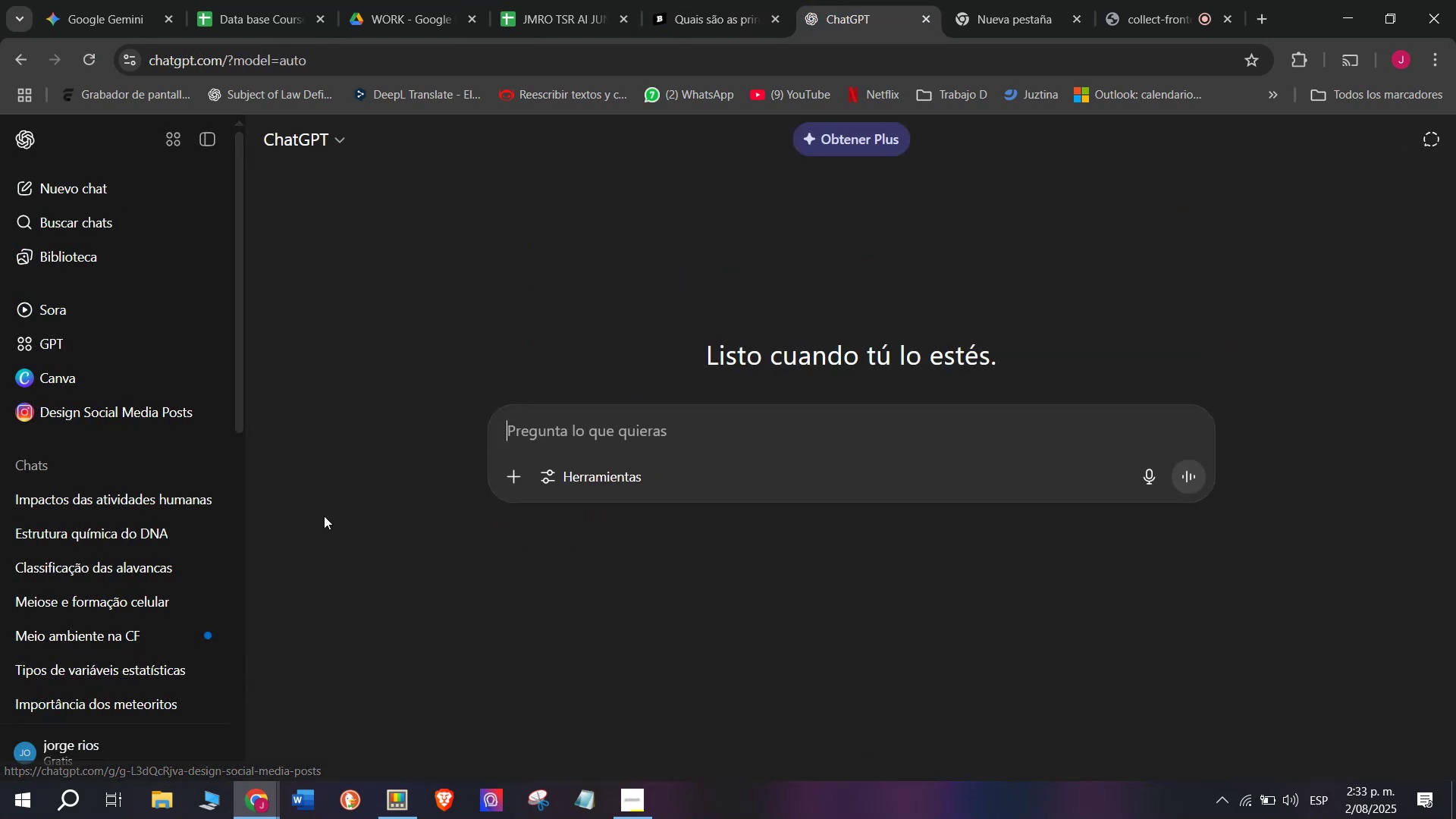 
key(Meta+MetaLeft)
 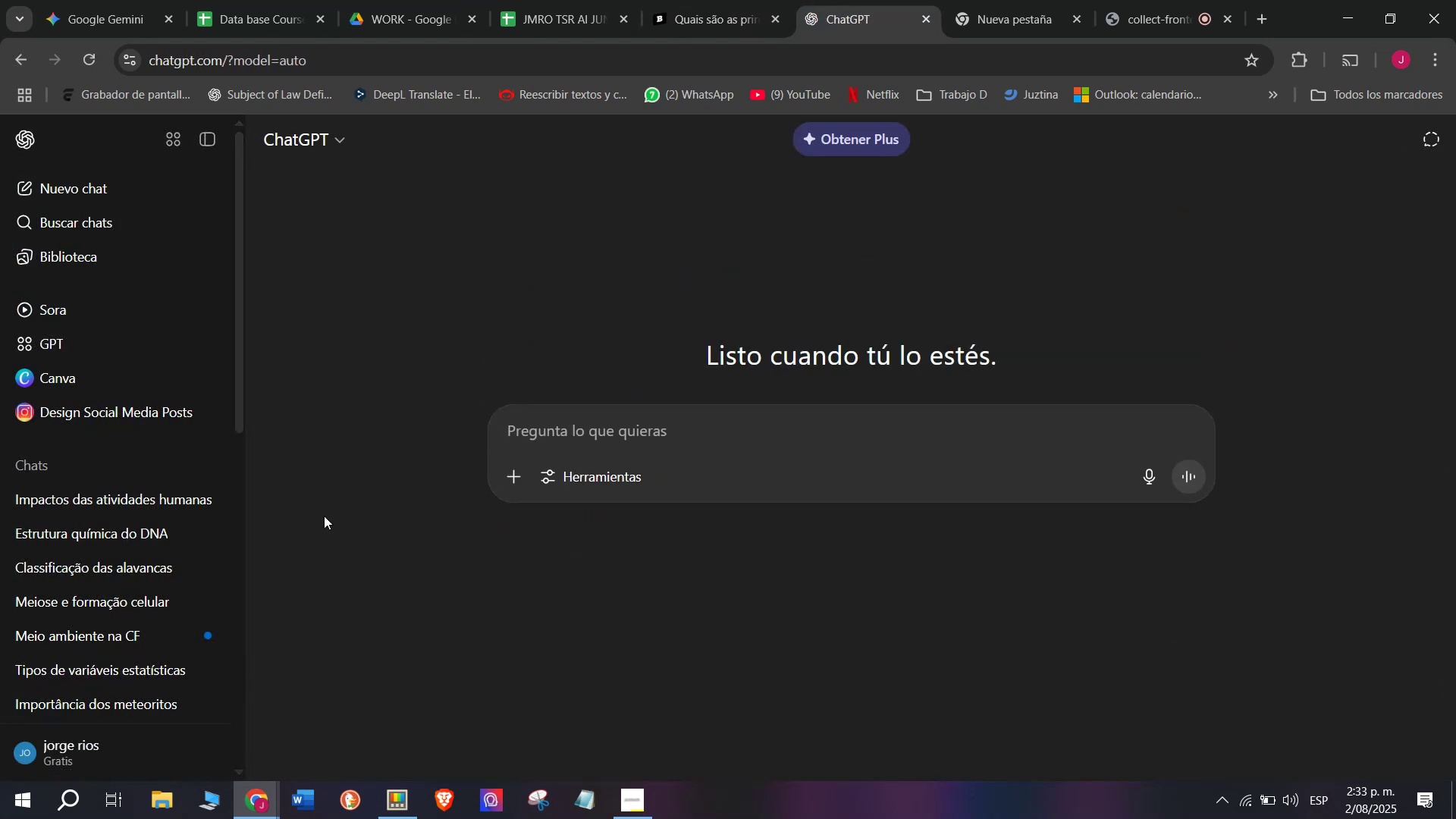 
key(Meta+V)
 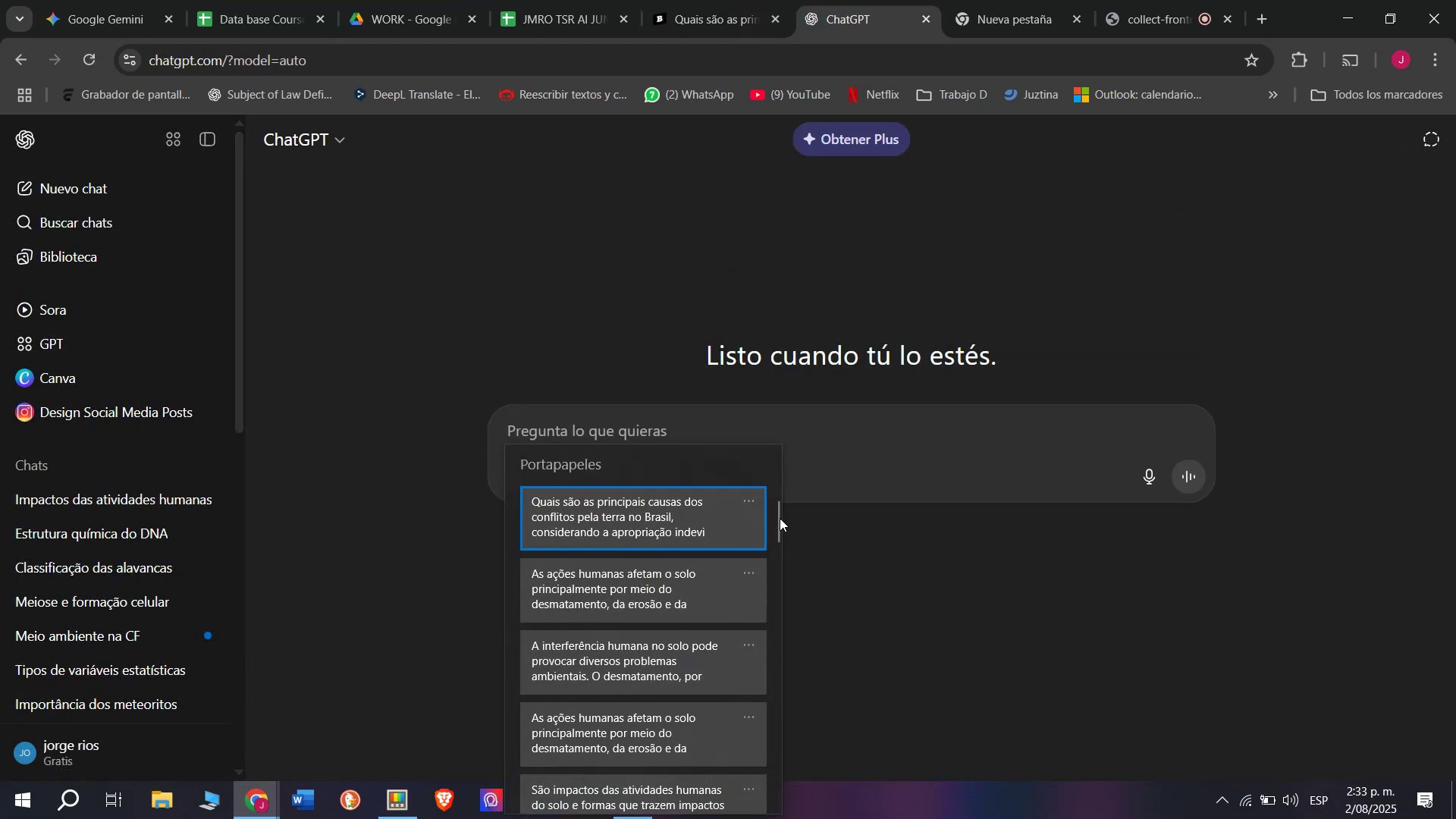 
left_click_drag(start_coordinate=[780, 518], to_coordinate=[750, 818])
 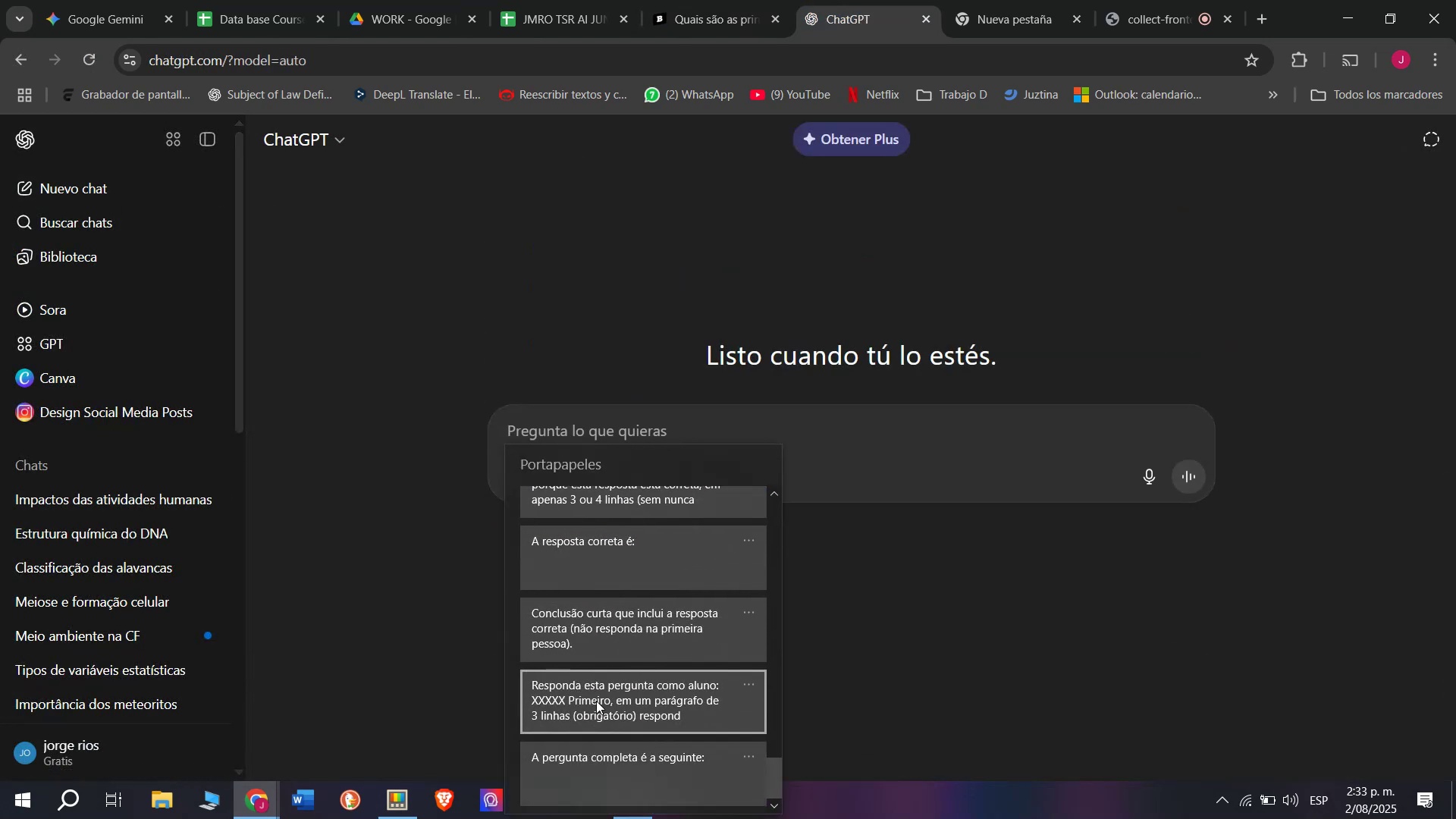 
left_click([592, 692])
 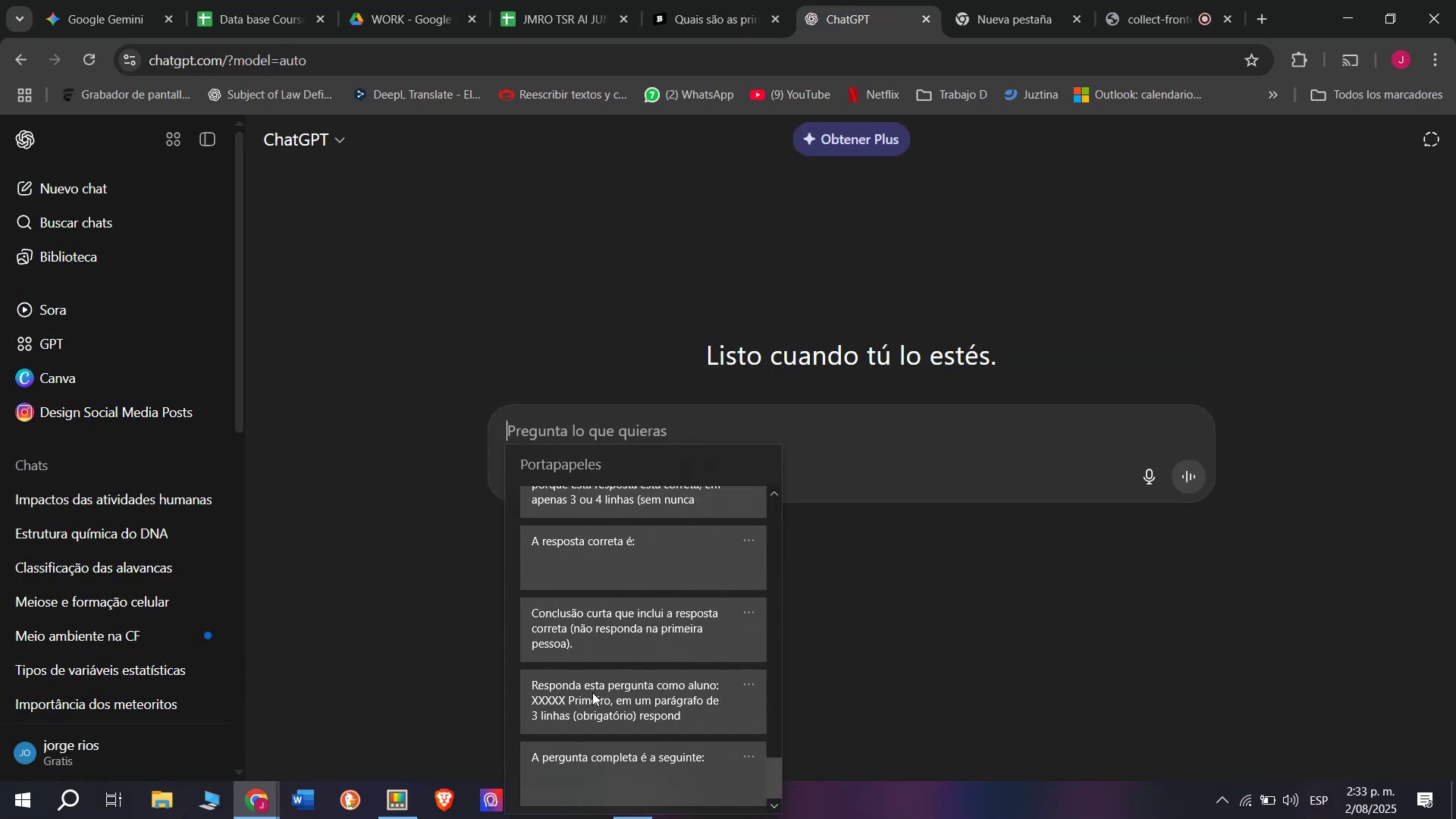 
key(Control+ControlLeft)
 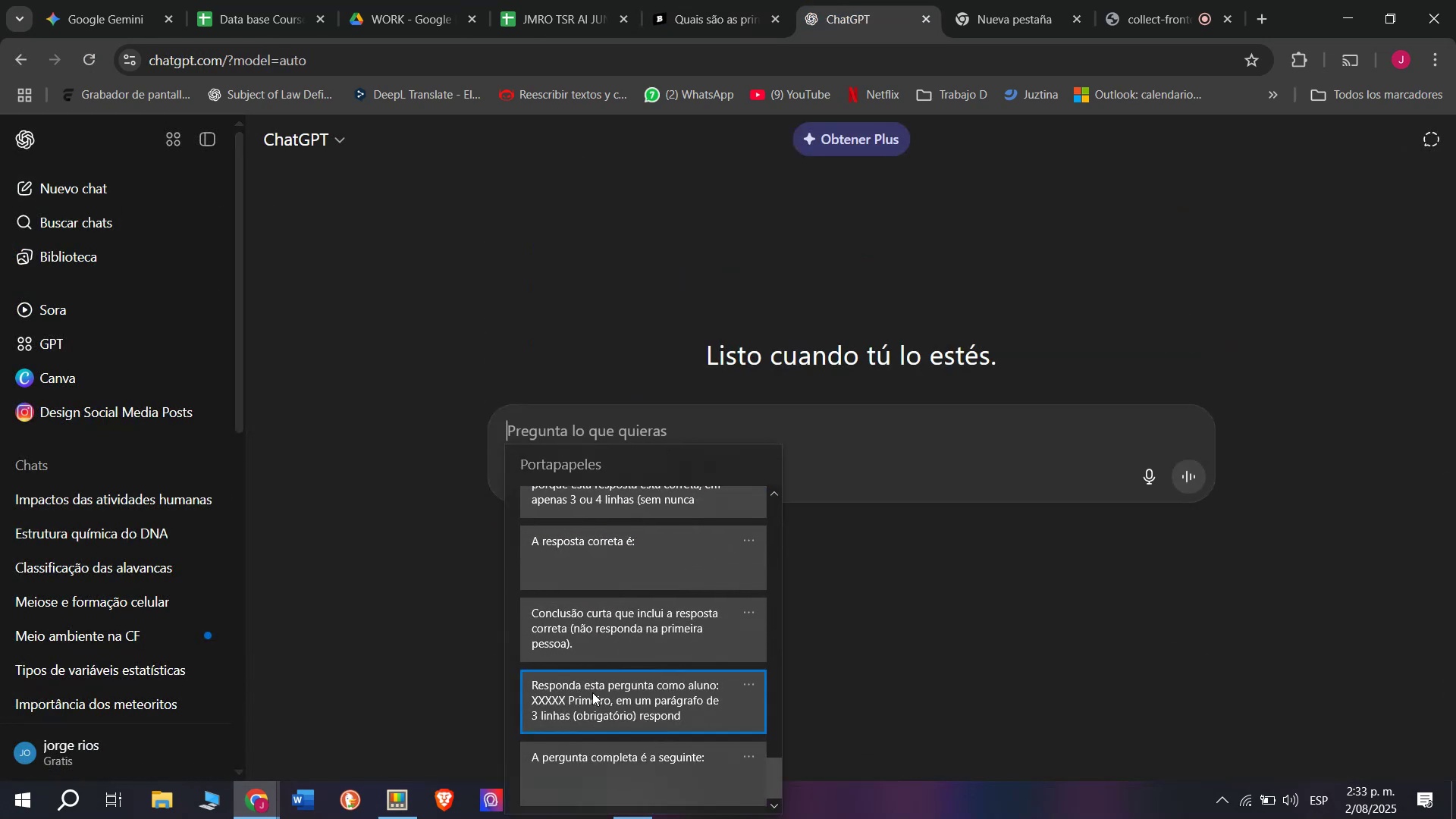 
key(Control+V)
 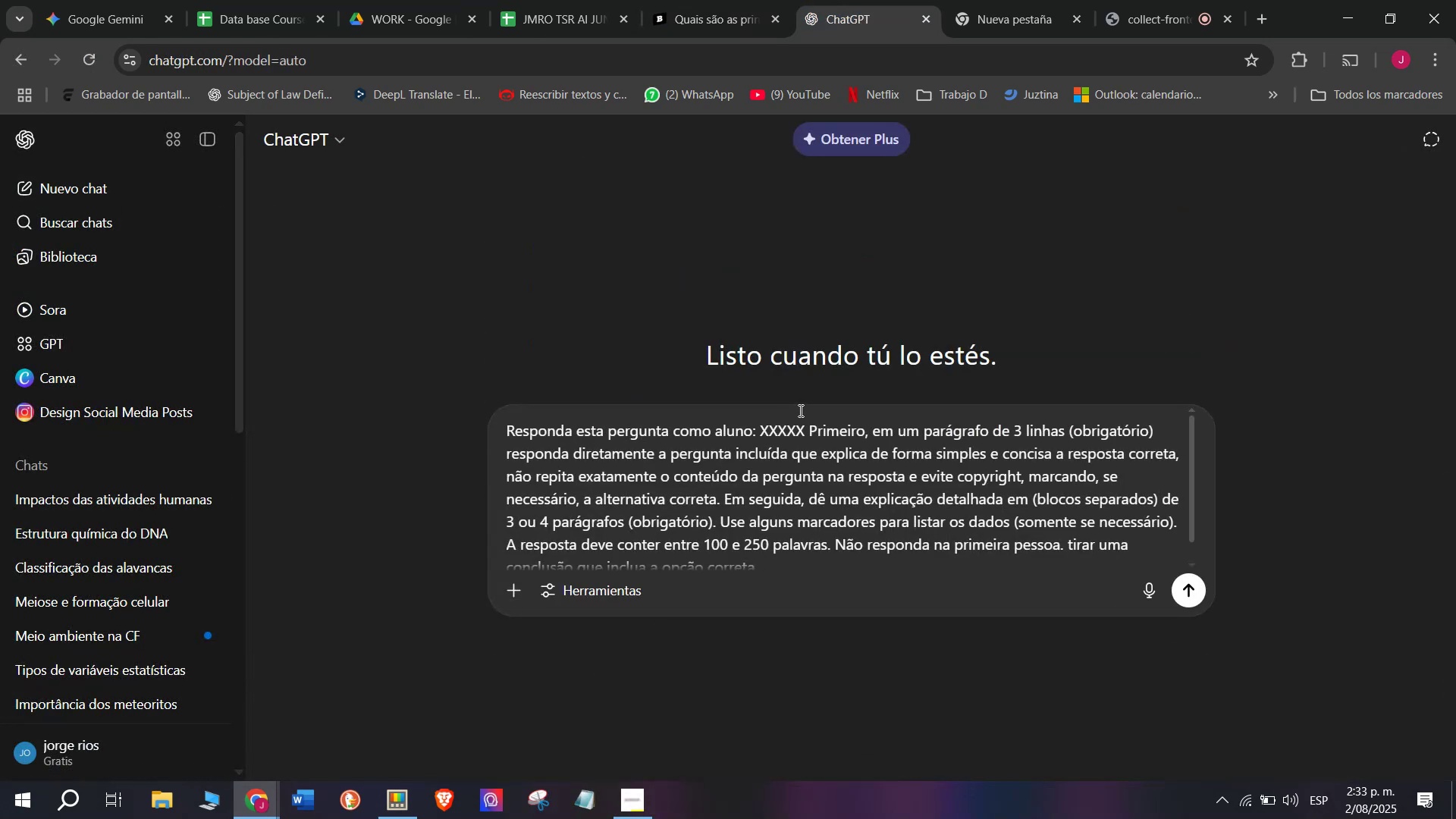 
left_click_drag(start_coordinate=[805, 419], to_coordinate=[762, 428])
 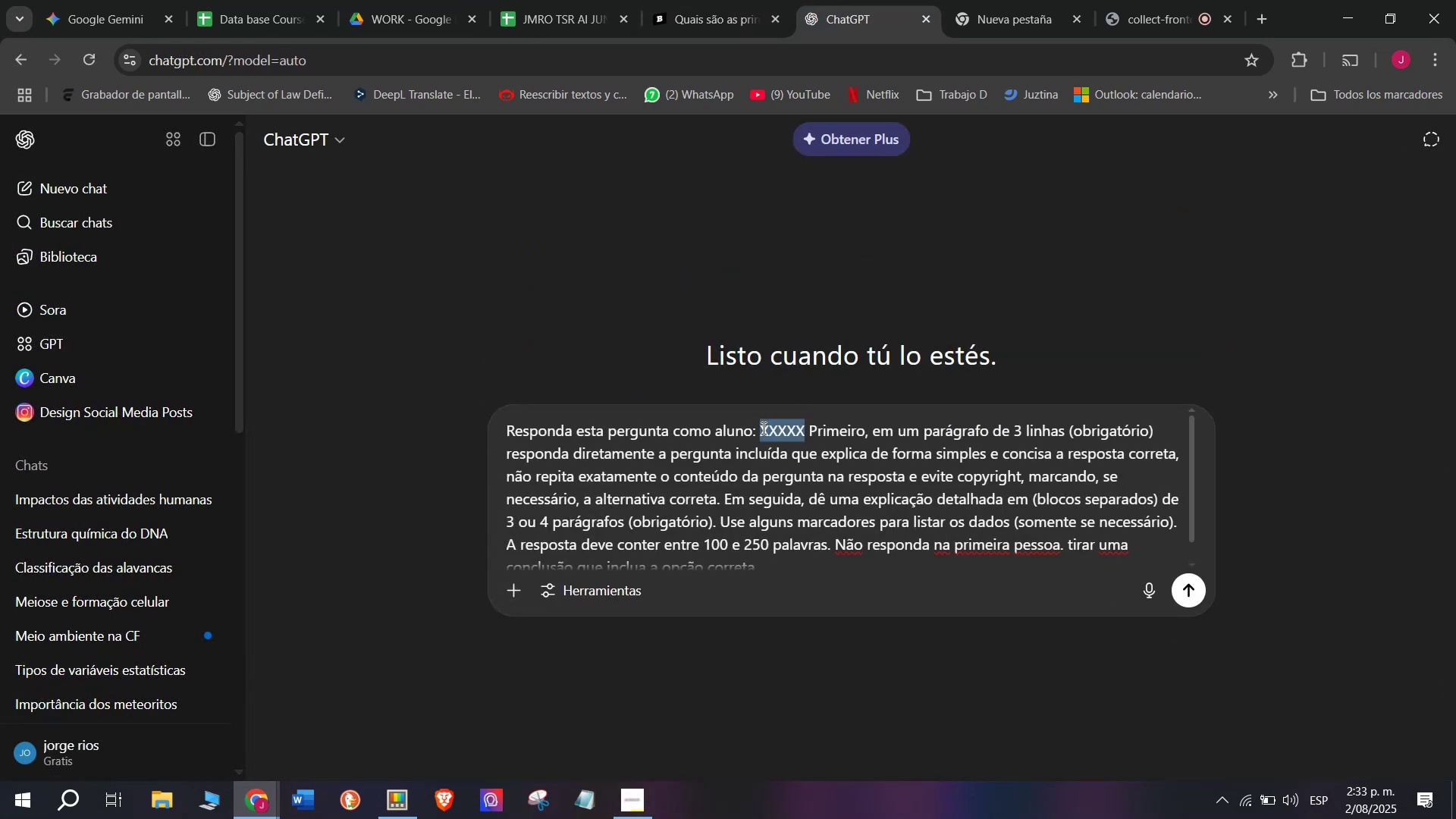 
key(Meta+MetaLeft)
 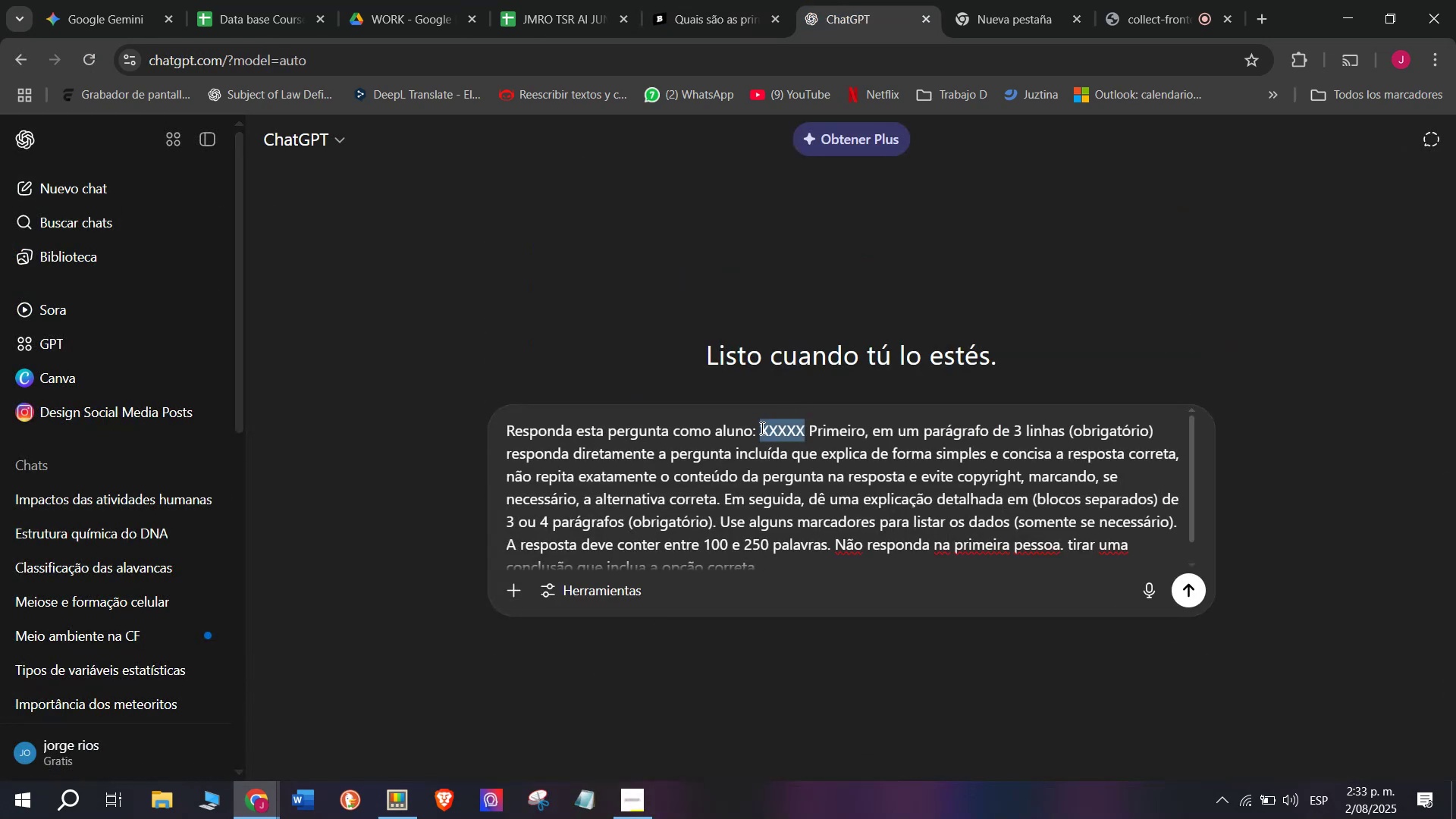 
key(Meta+V)
 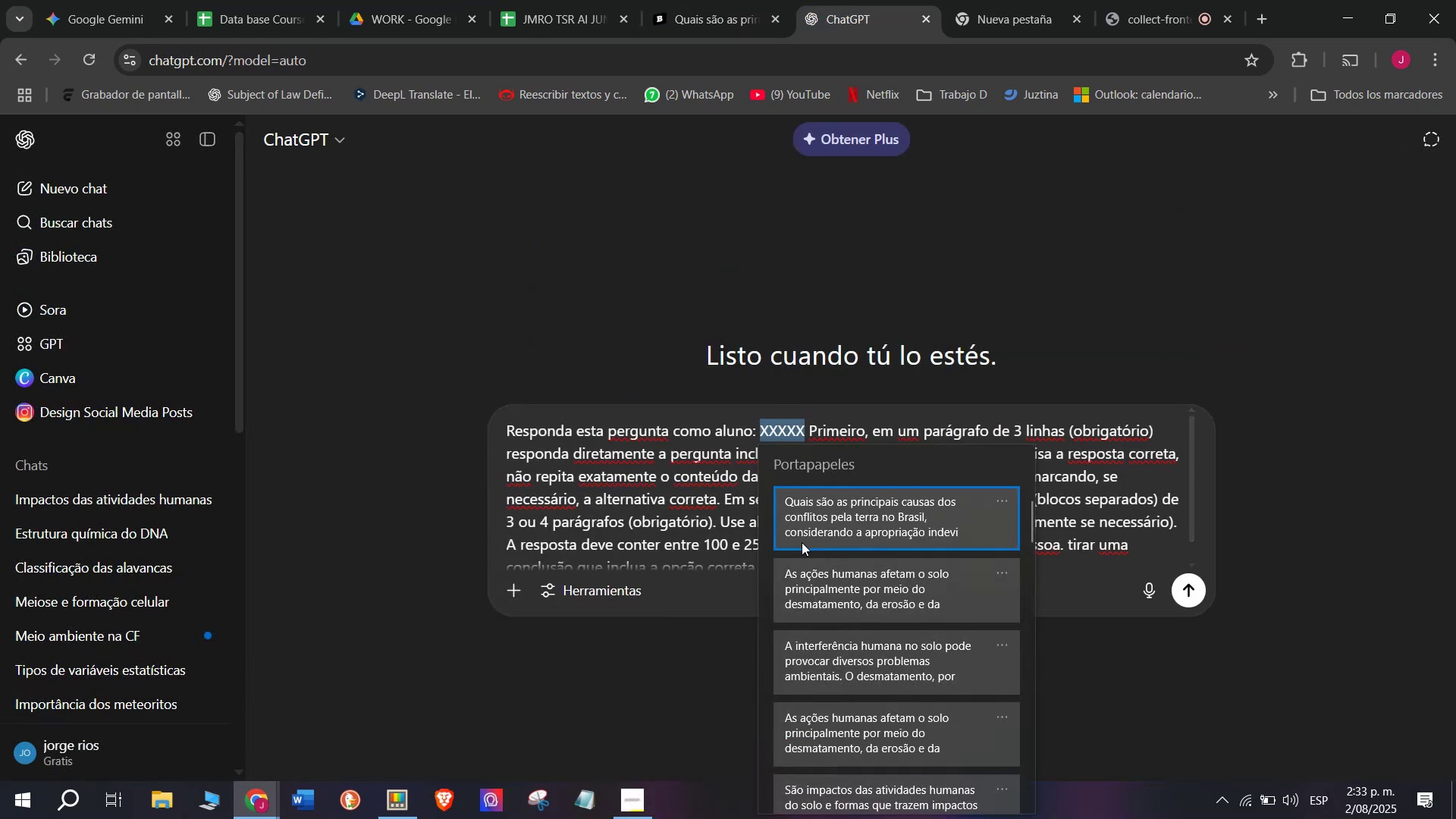 
key(Control+ControlLeft)
 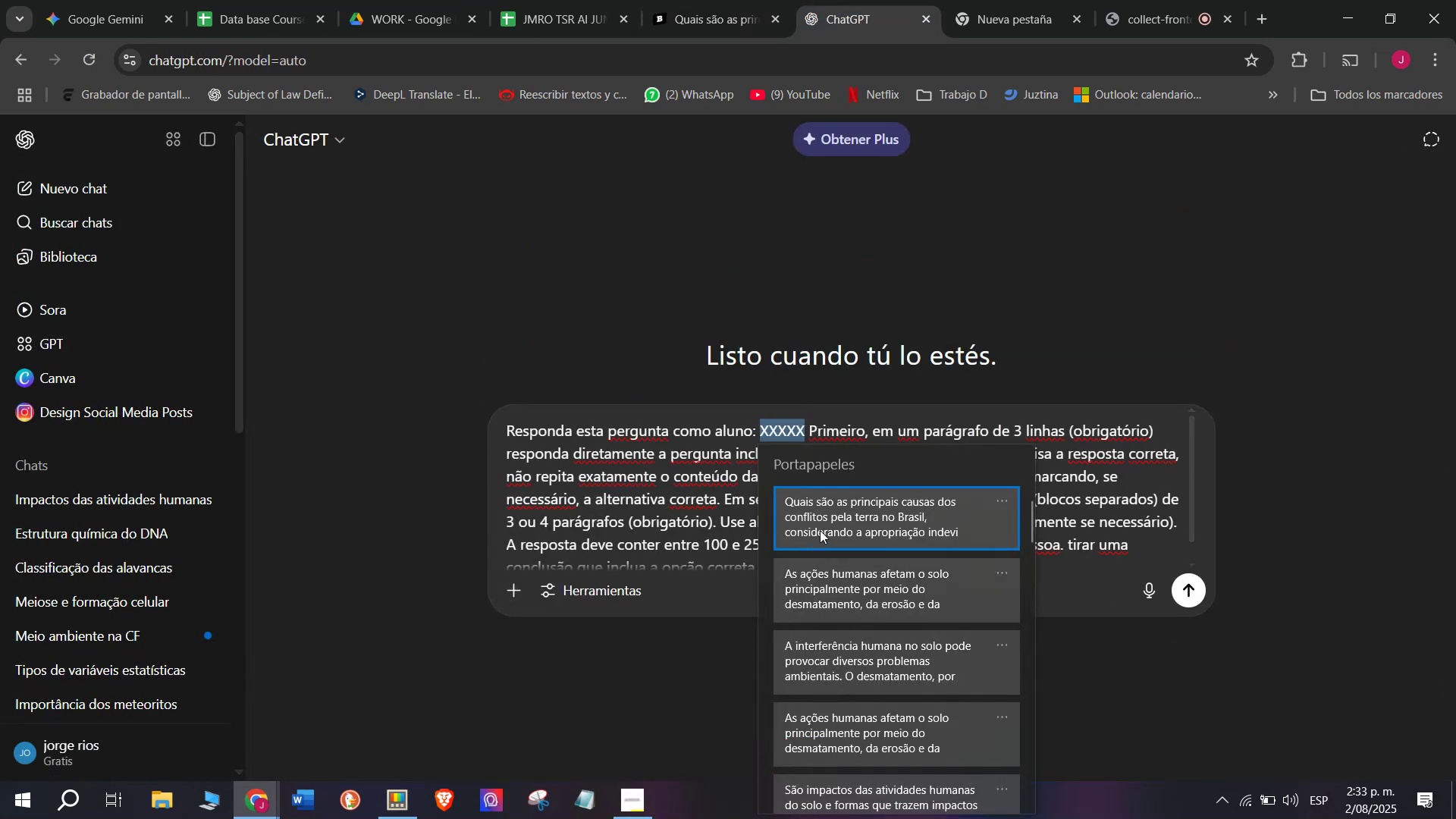 
key(Control+V)
 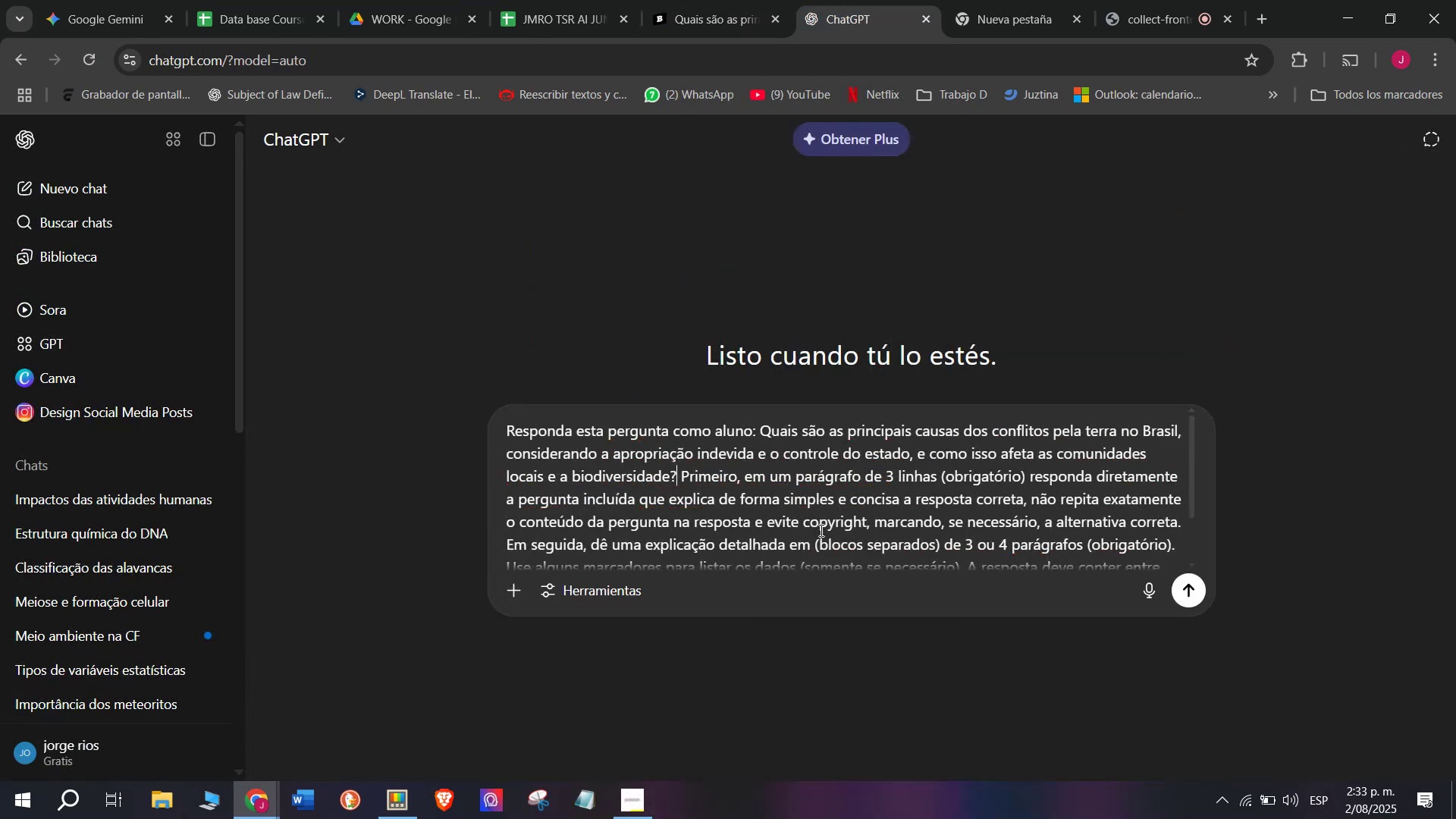 
key(Enter)
 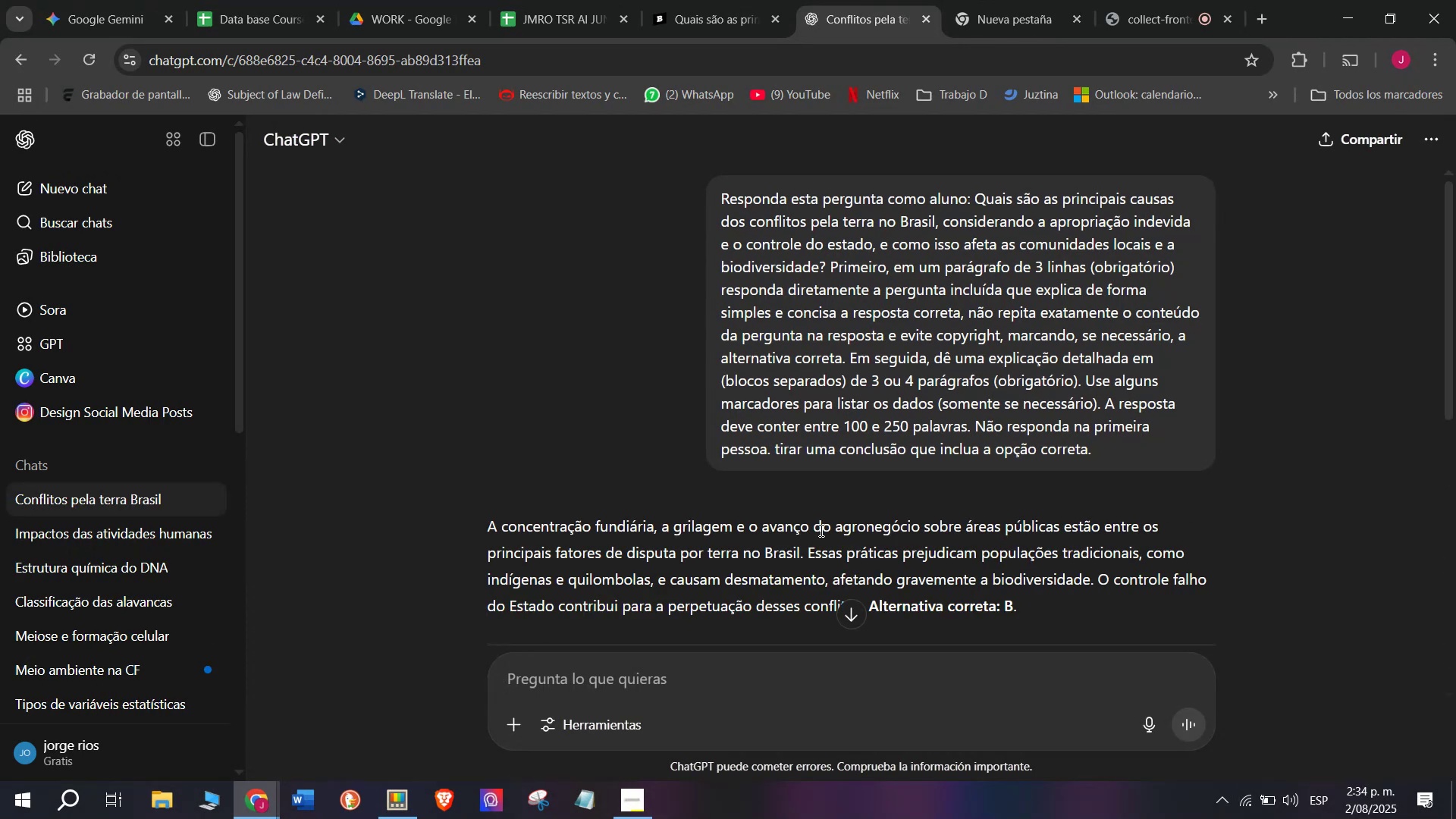 
wait(14.4)
 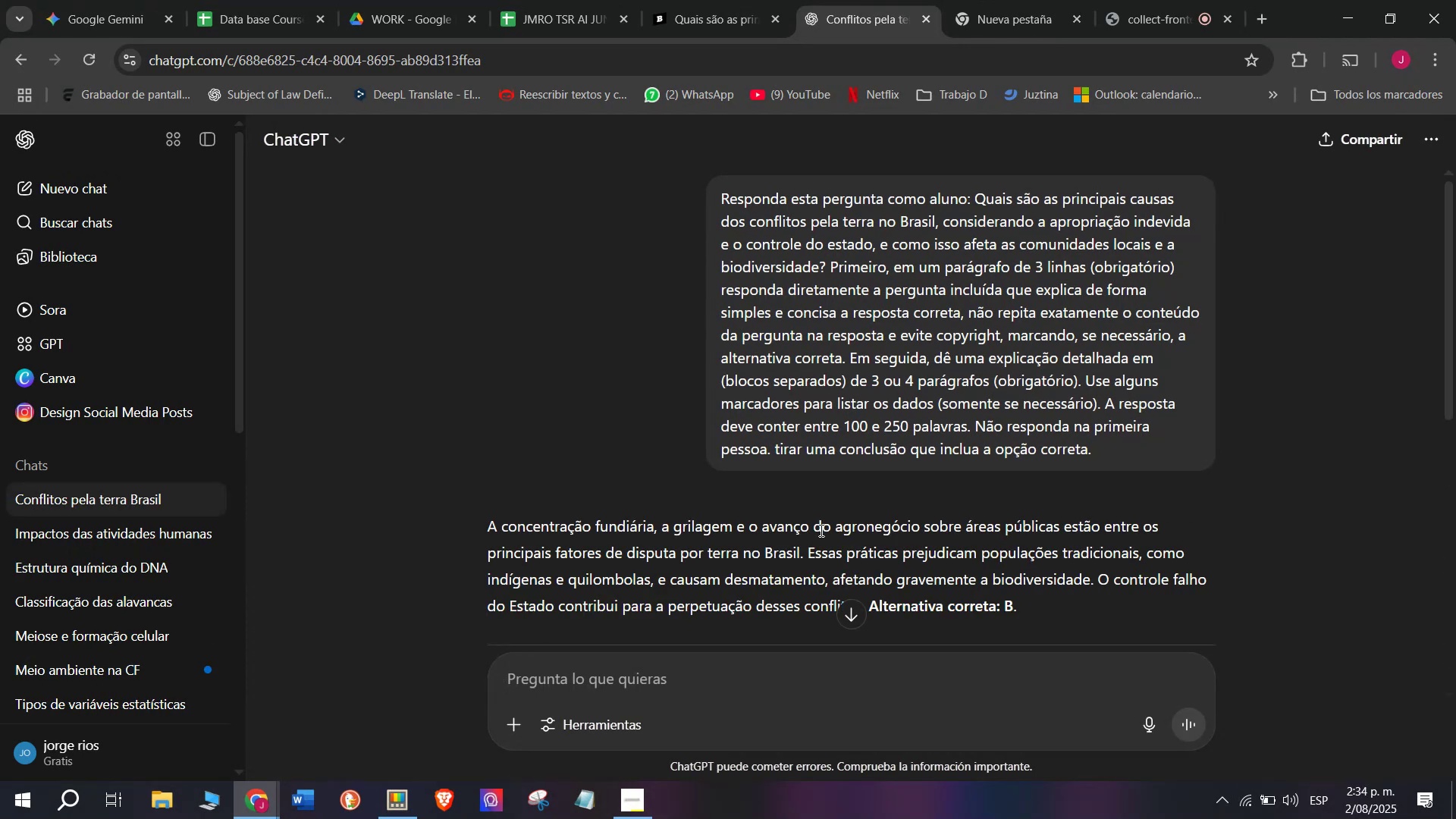 
scroll: coordinate [873, 467], scroll_direction: down, amount: 1.0
 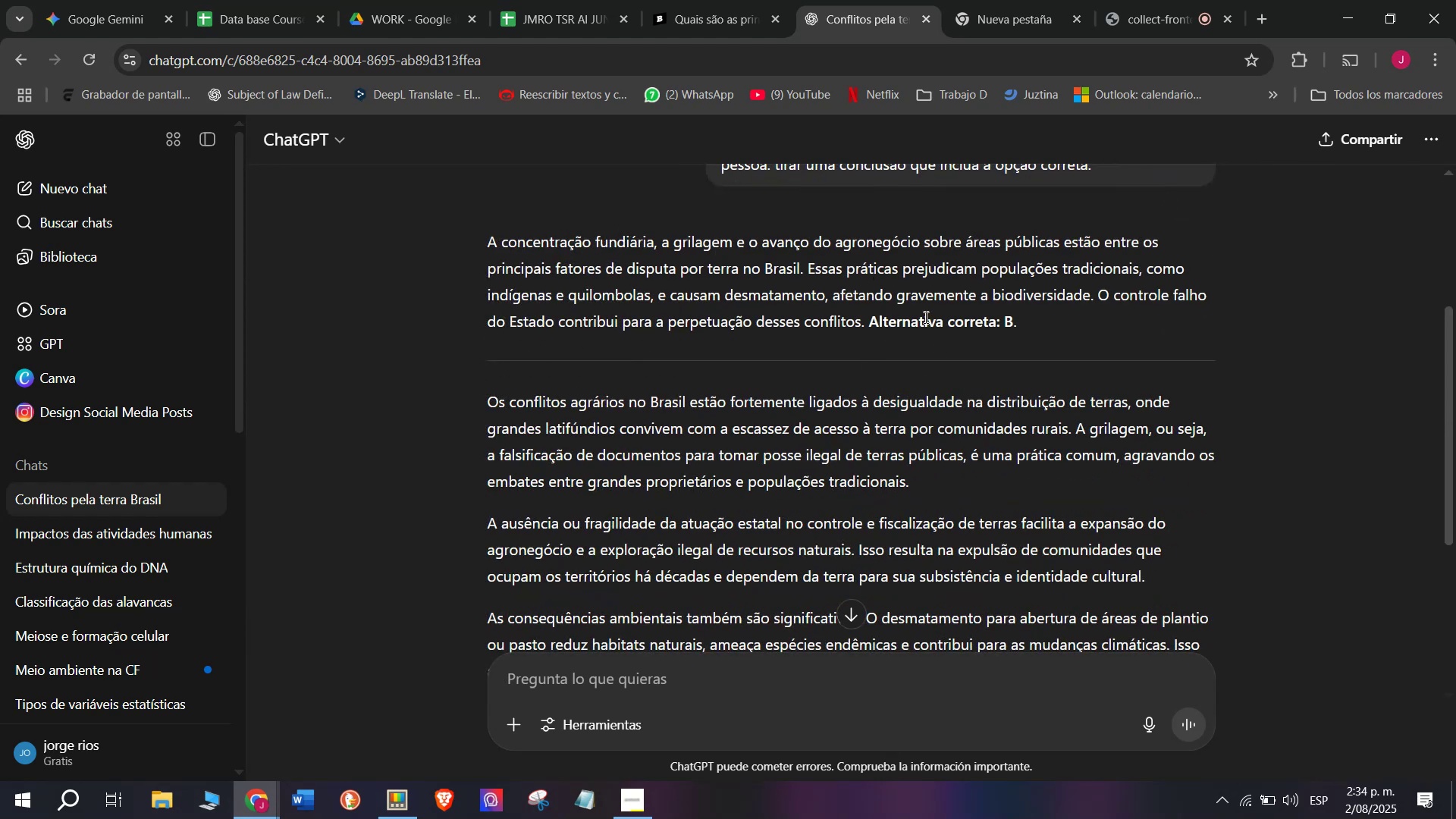 
wait(7.23)
 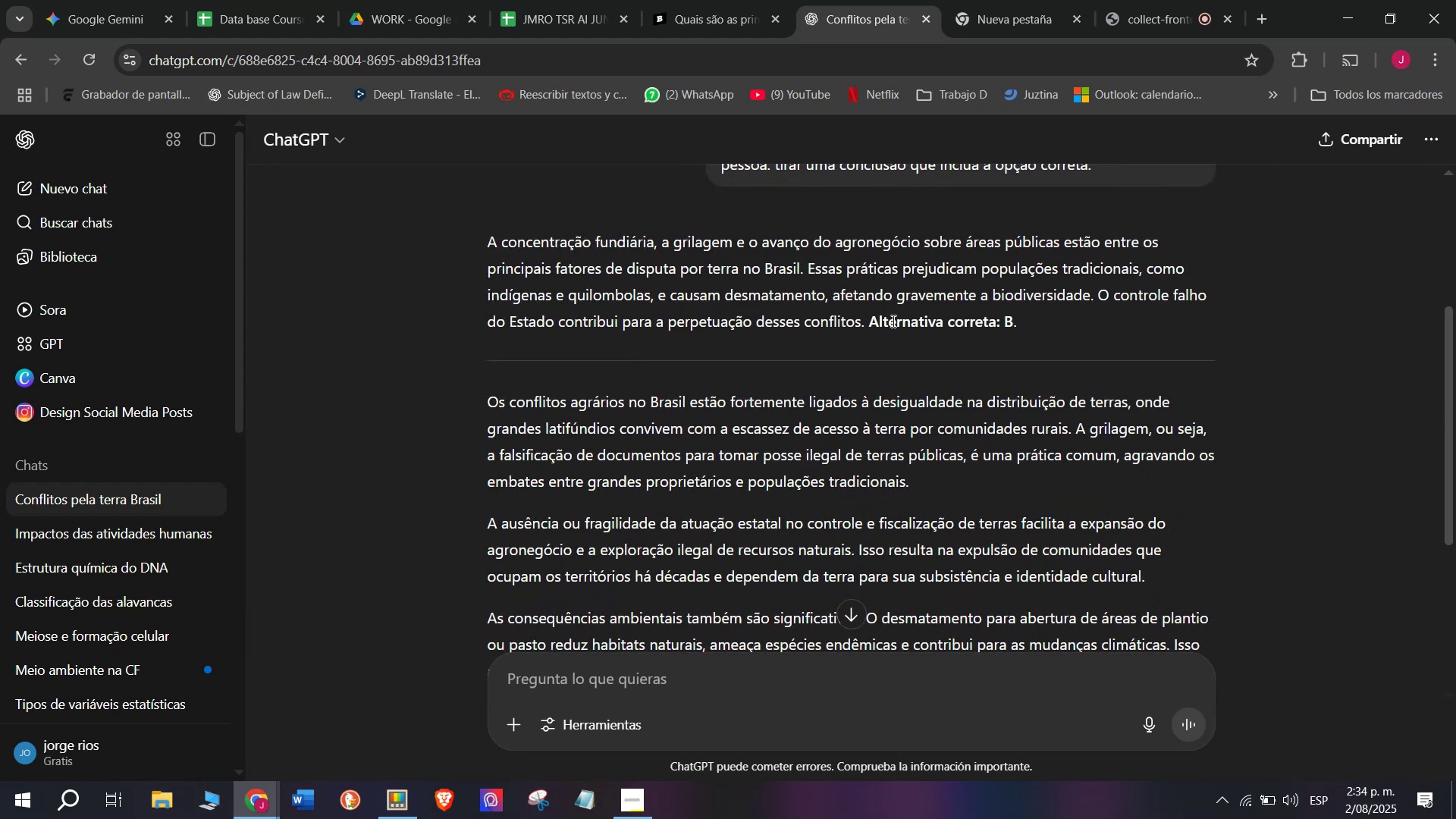 
left_click_drag(start_coordinate=[1093, 292], to_coordinate=[473, 242])
 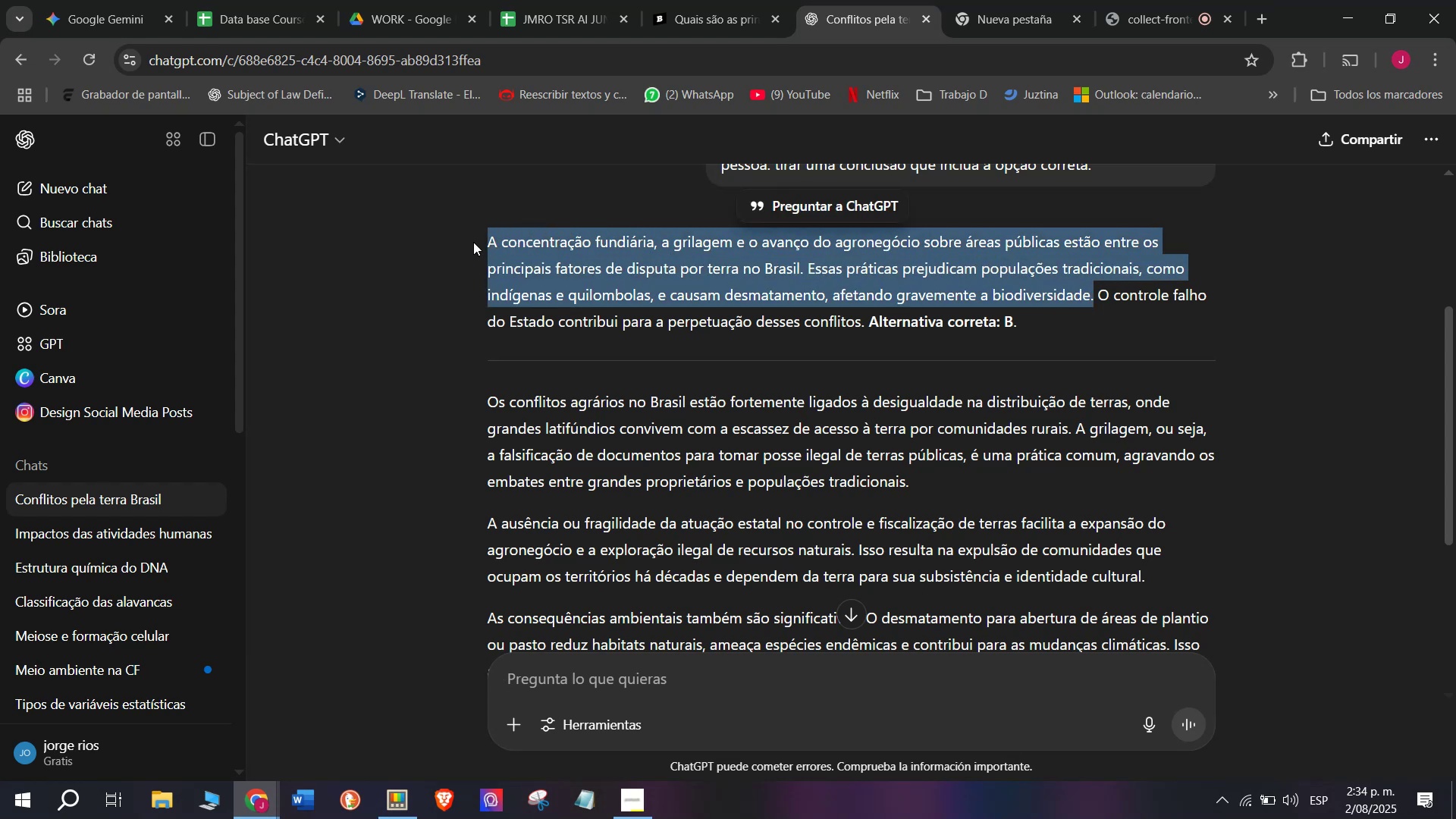 
key(Control+ControlLeft)
 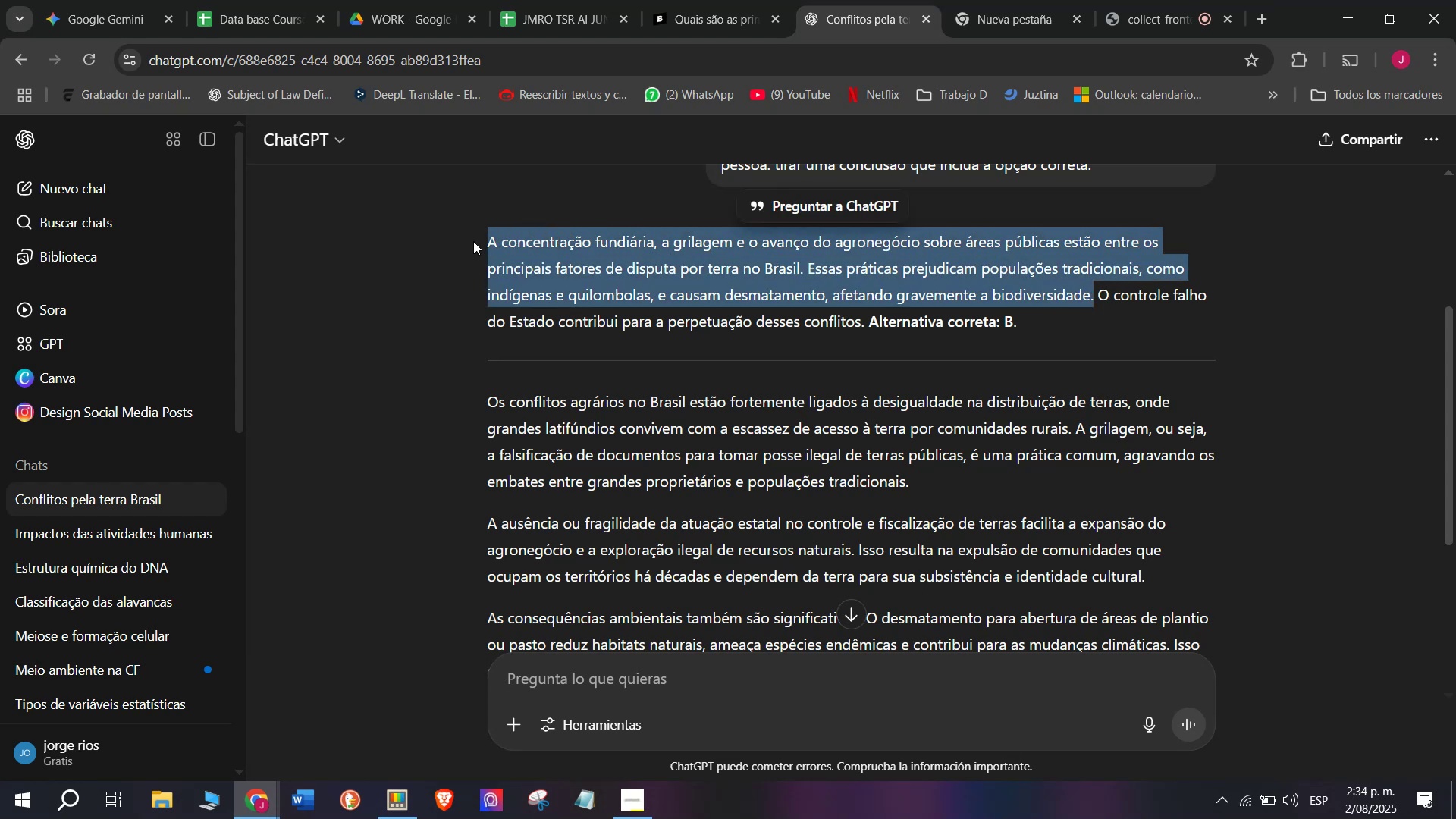 
key(Control+C)
 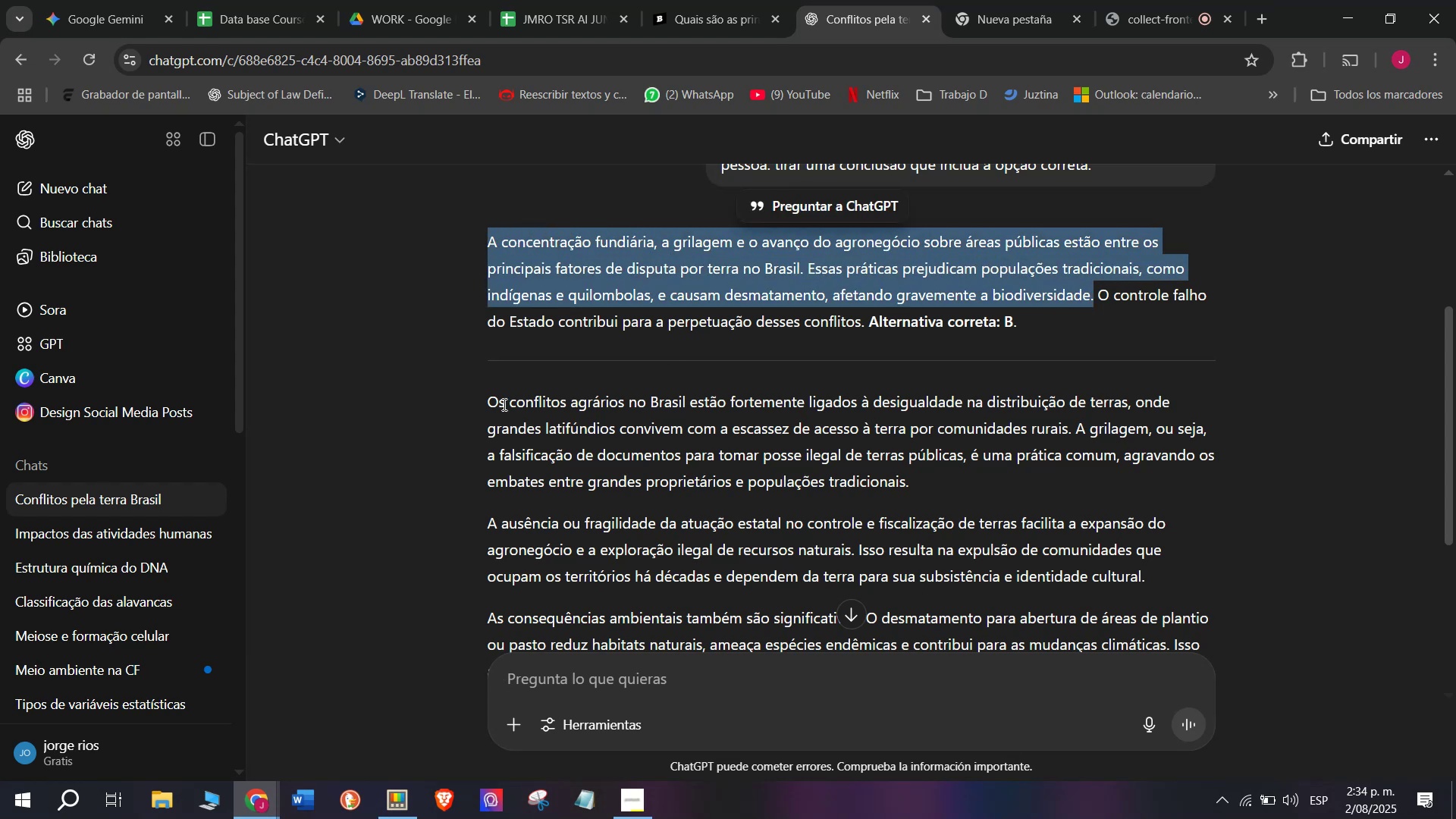 
left_click_drag(start_coordinate=[480, 394], to_coordinate=[1189, 582])
 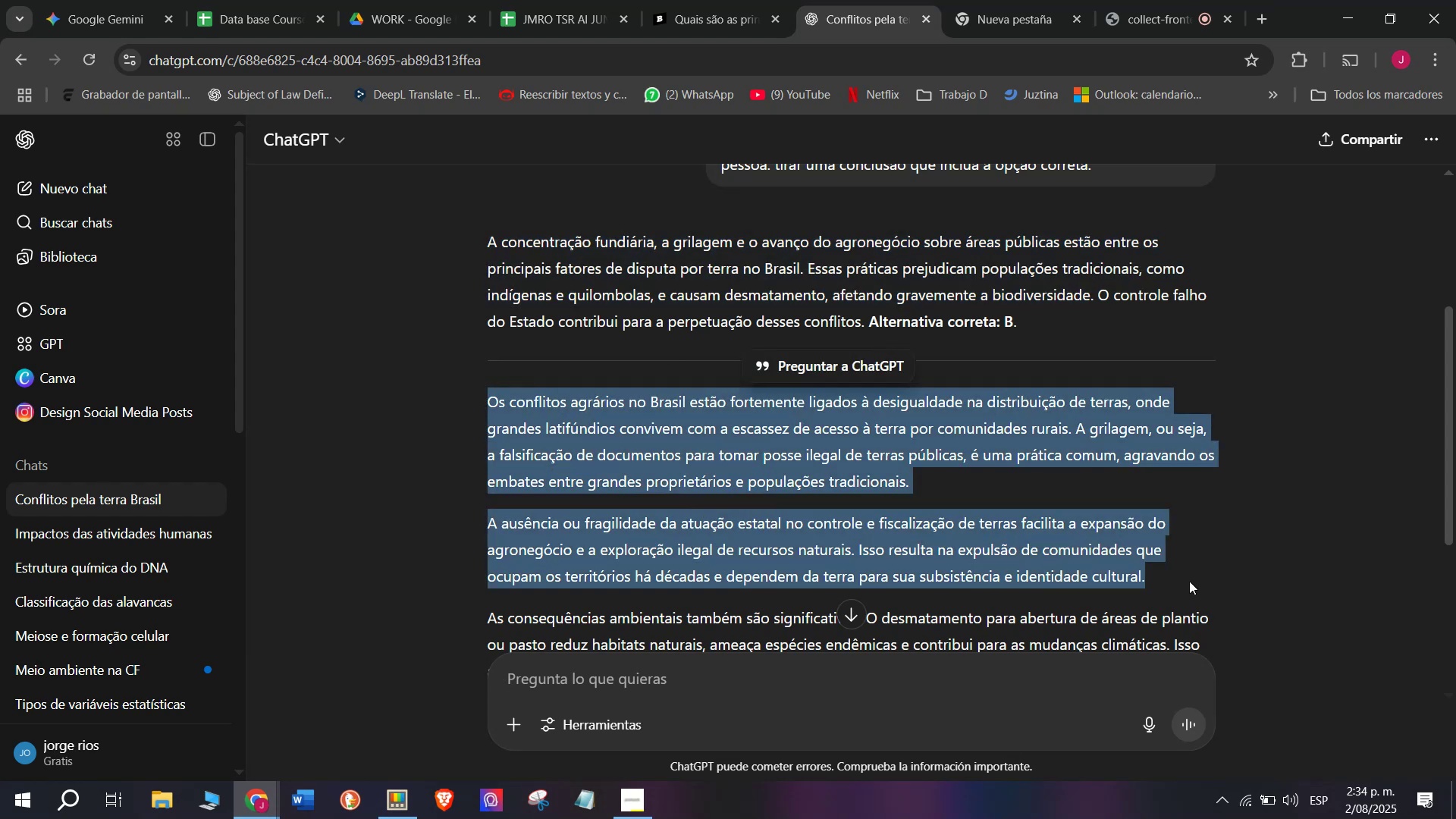 
key(Control+C)
 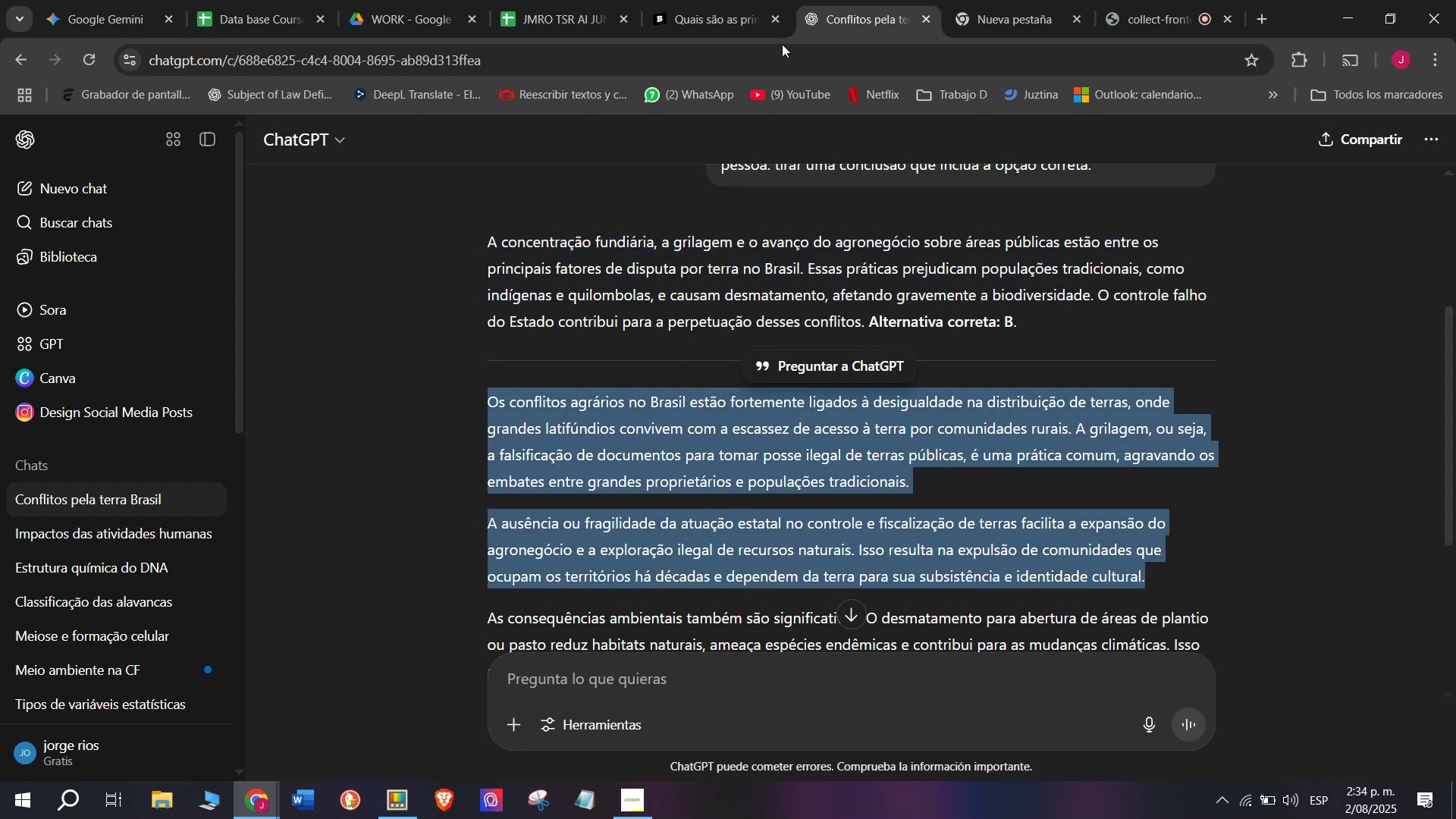 
left_click([725, 0])
 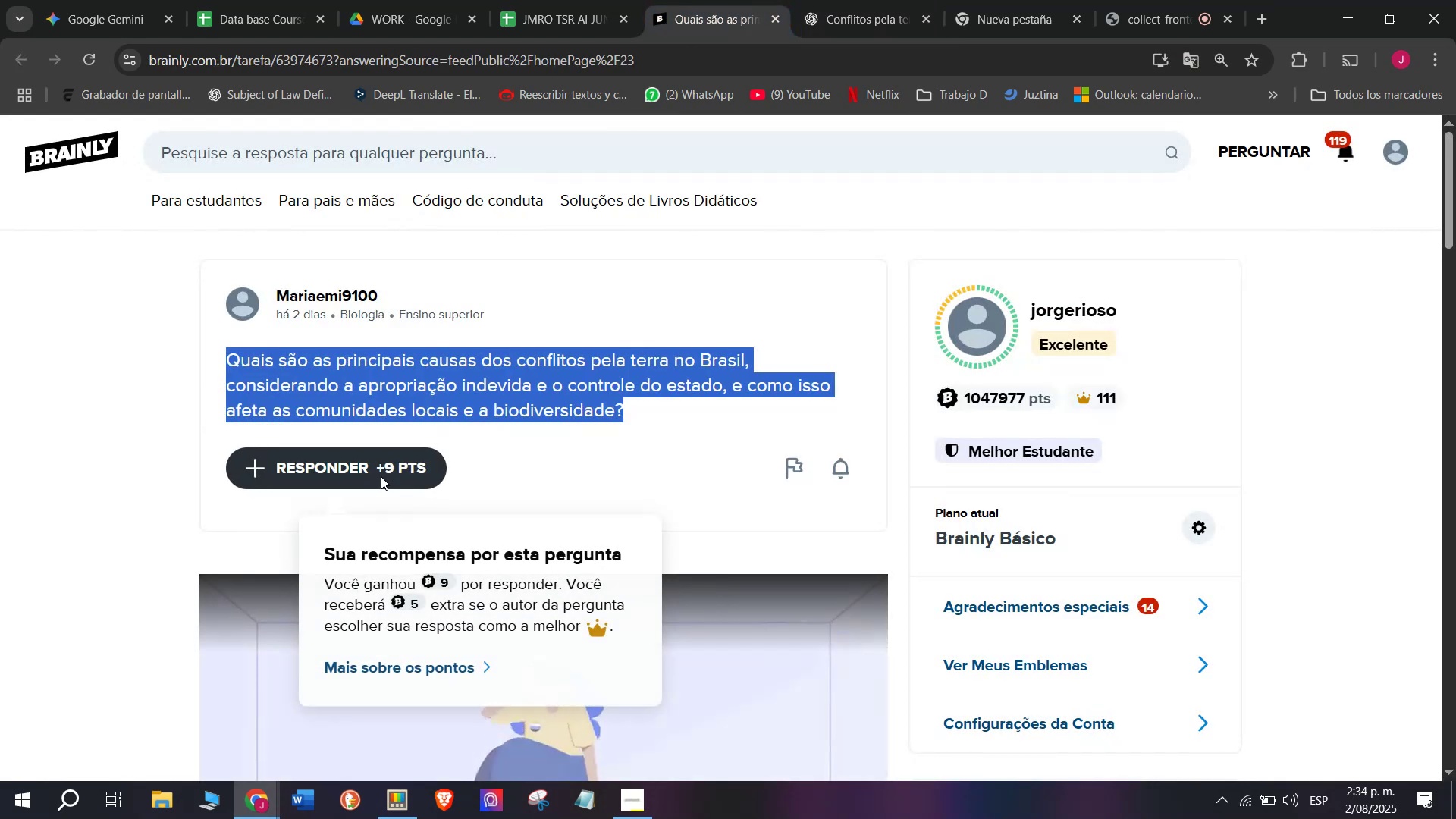 
left_click_drag(start_coordinate=[678, 425], to_coordinate=[475, 233])
 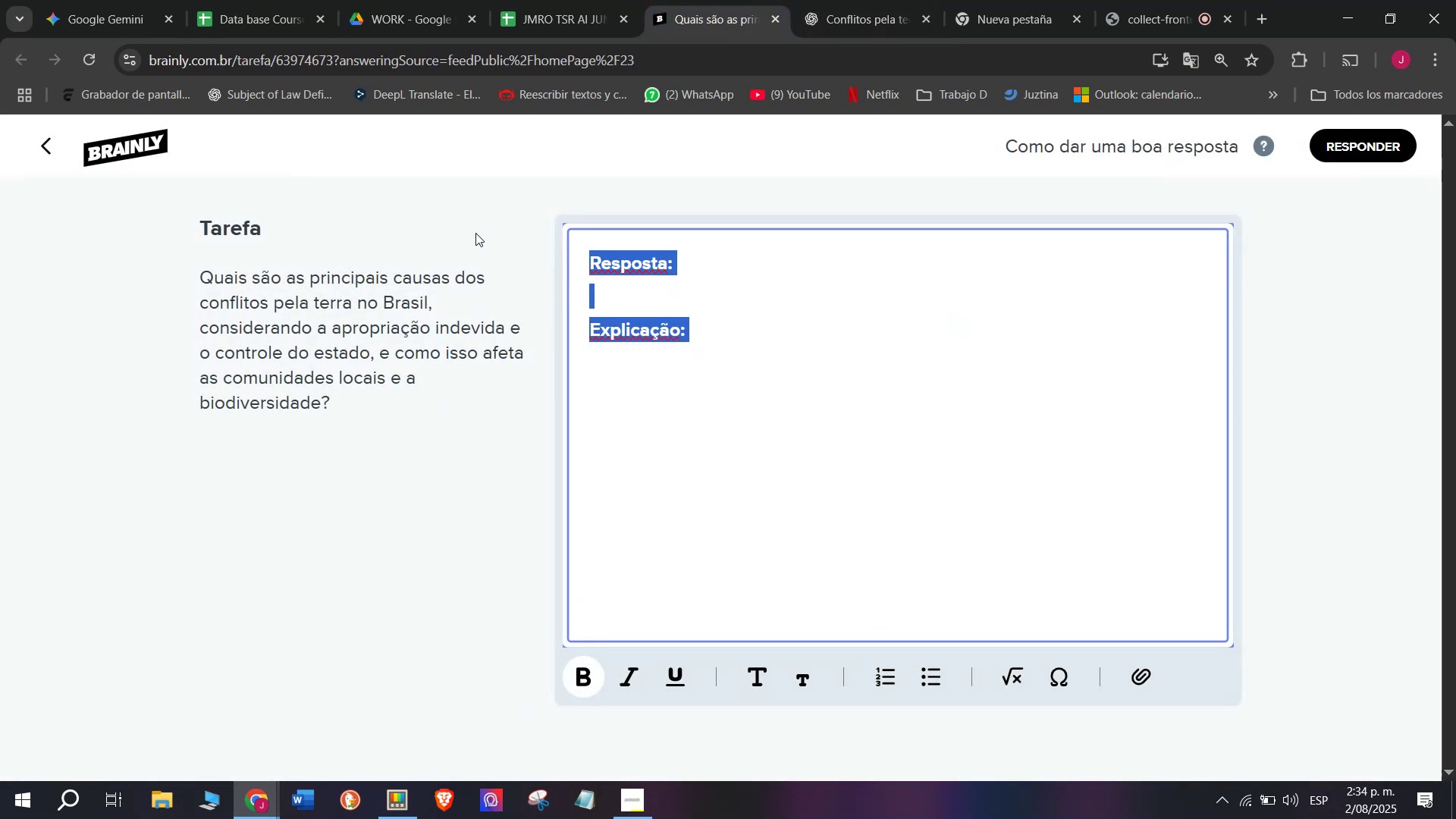 
key(Meta+MetaLeft)
 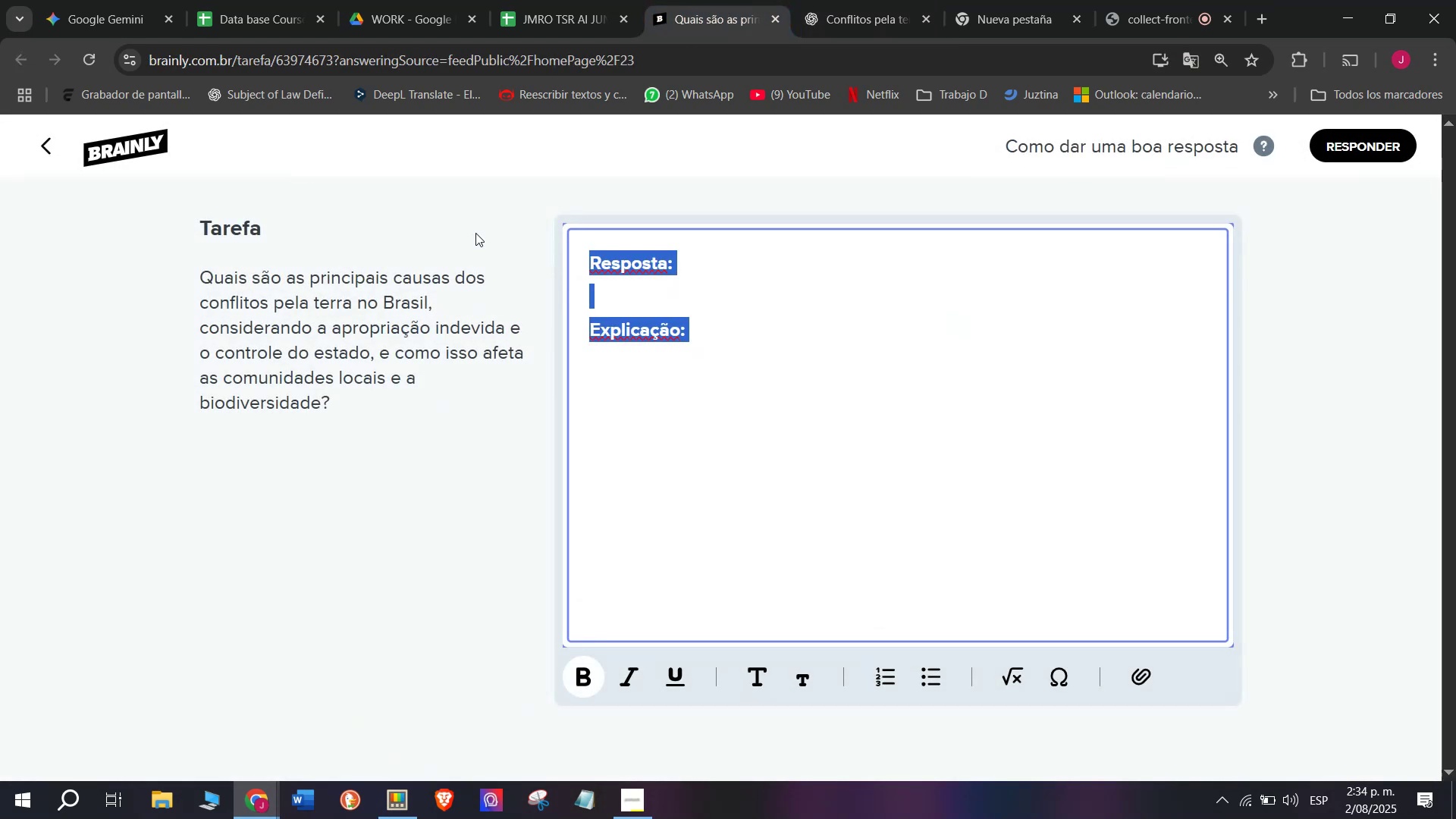 
key(Meta+V)
 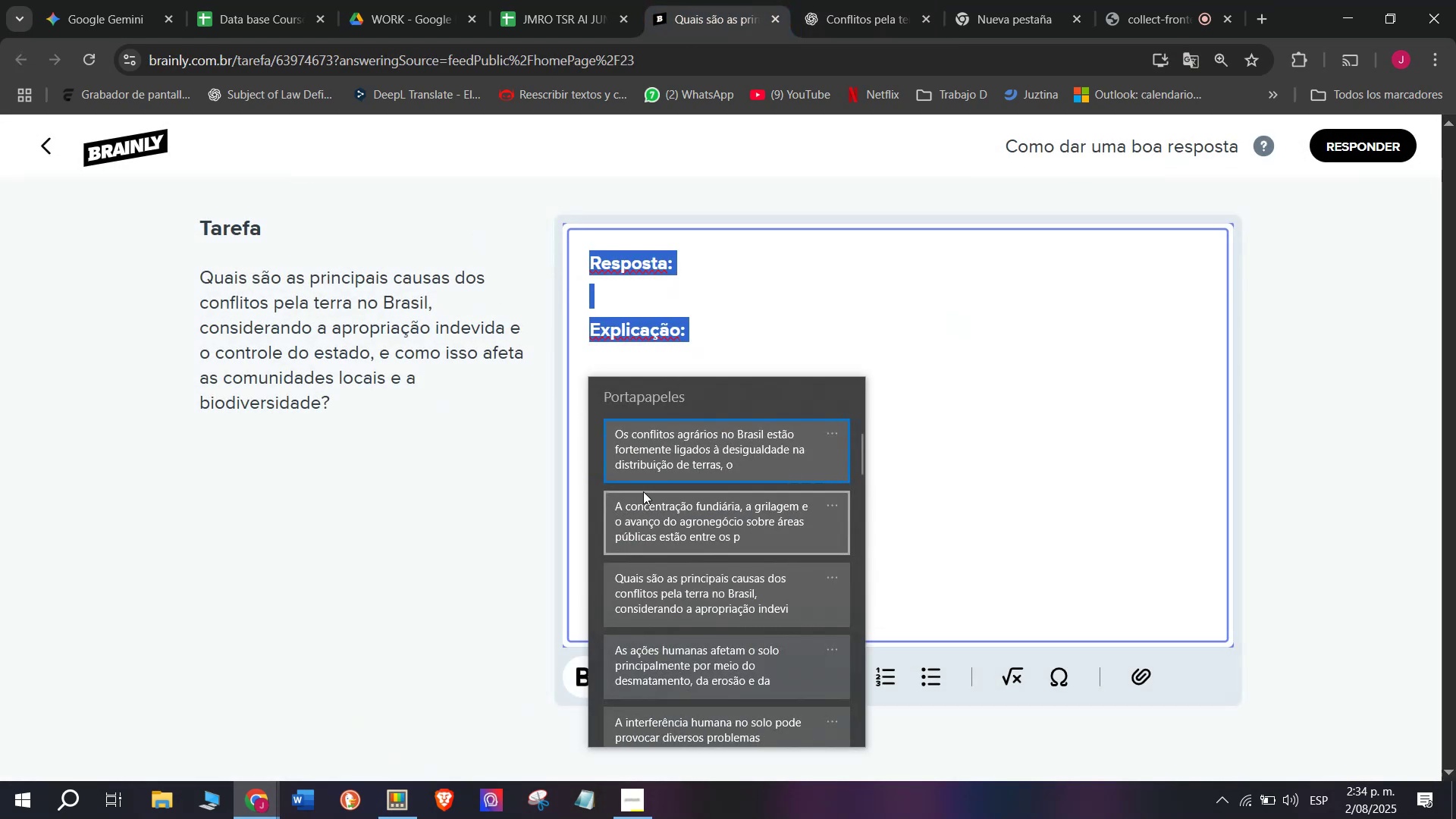 
left_click([646, 500])
 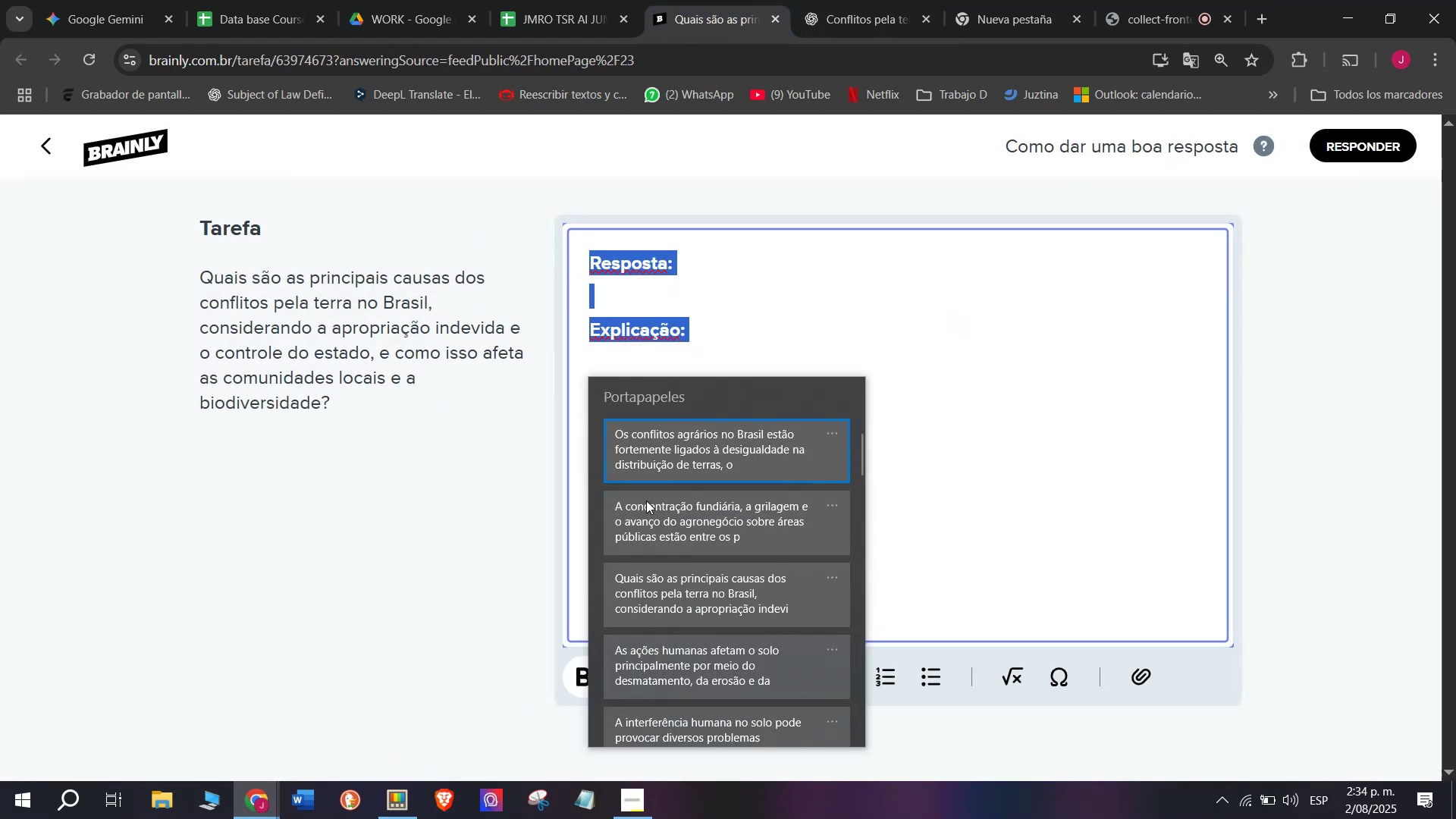 
key(Control+ControlLeft)
 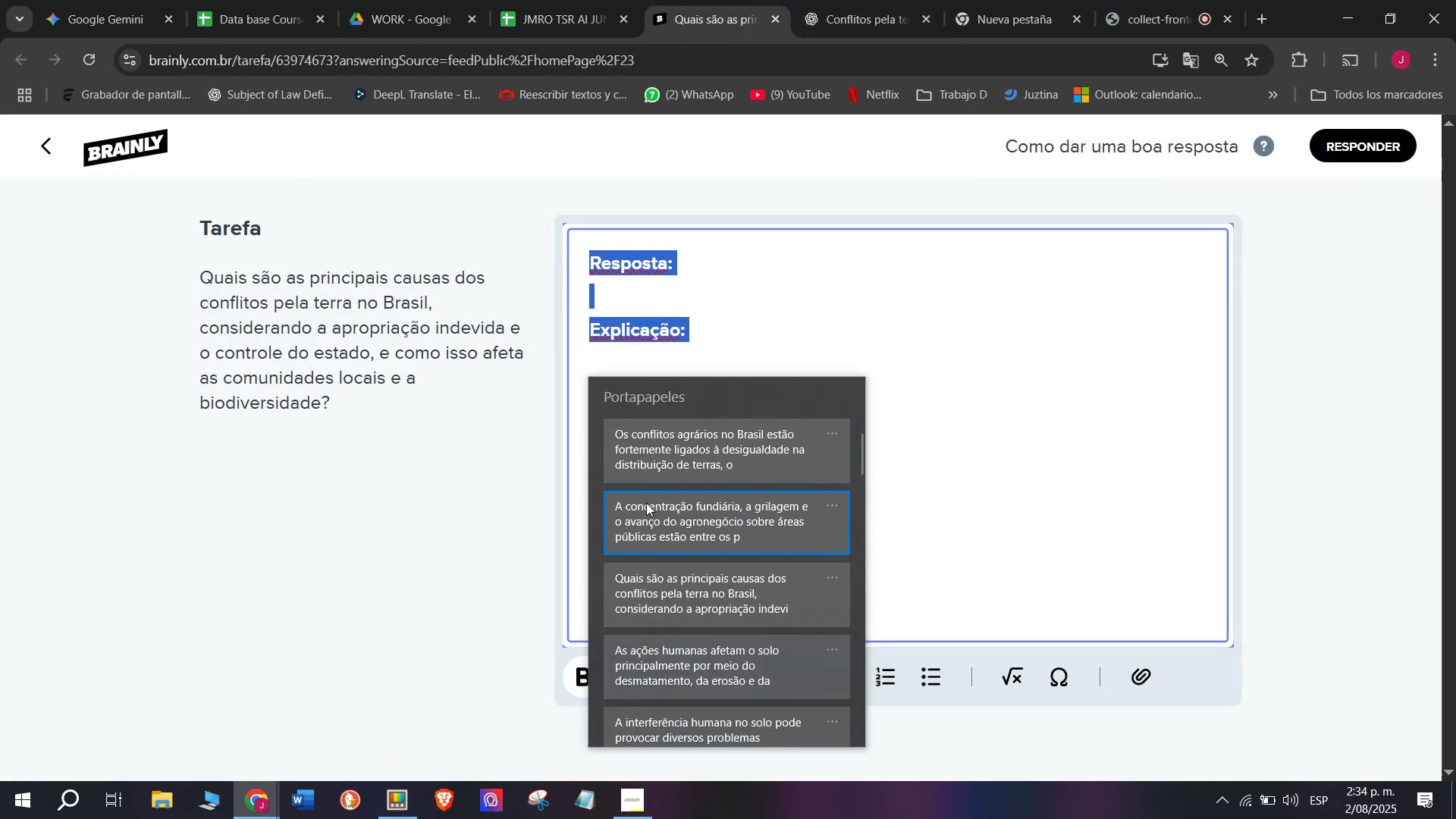 
hold_key(key=V, duration=2.09)
 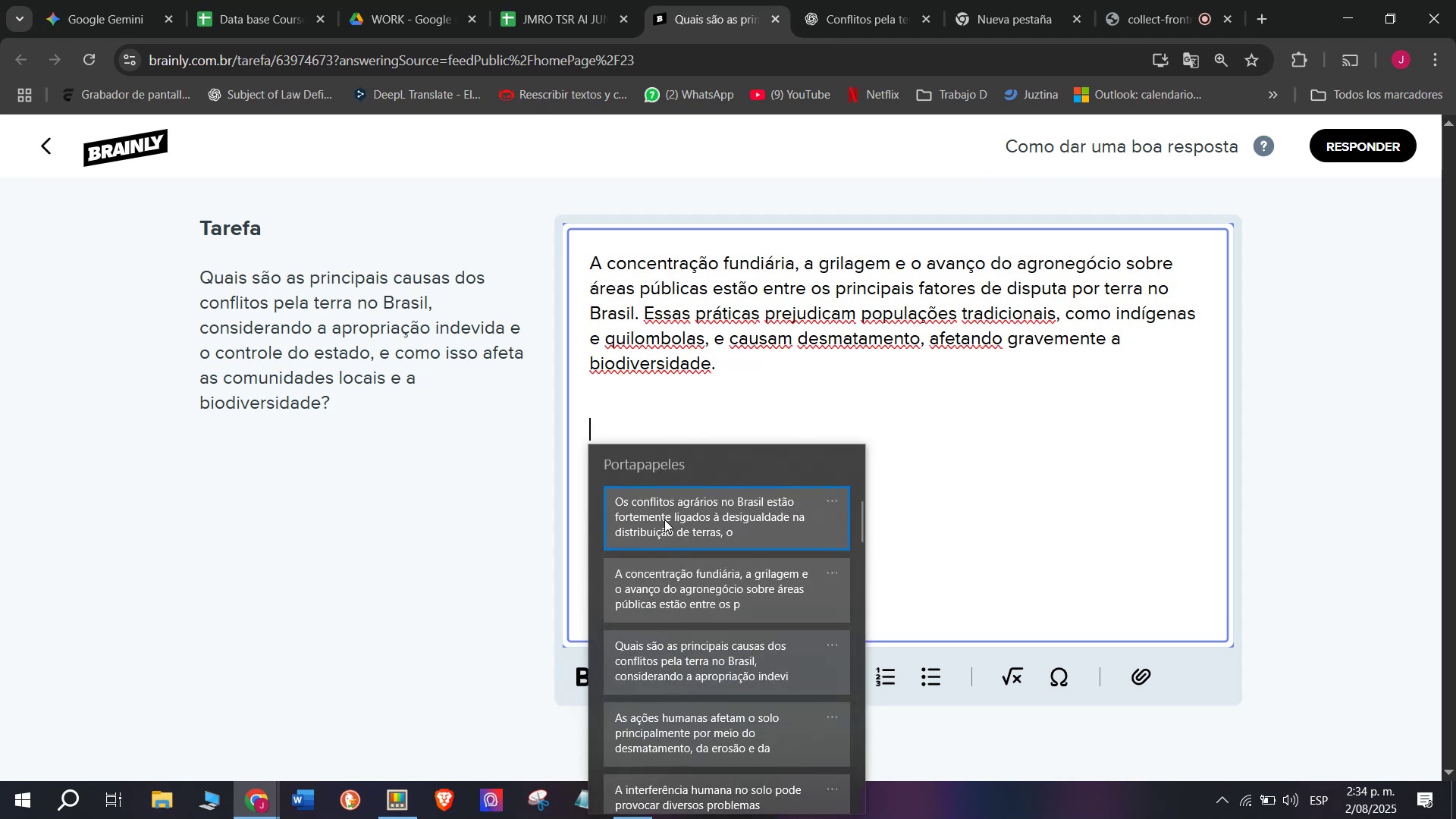 
key(Enter)
 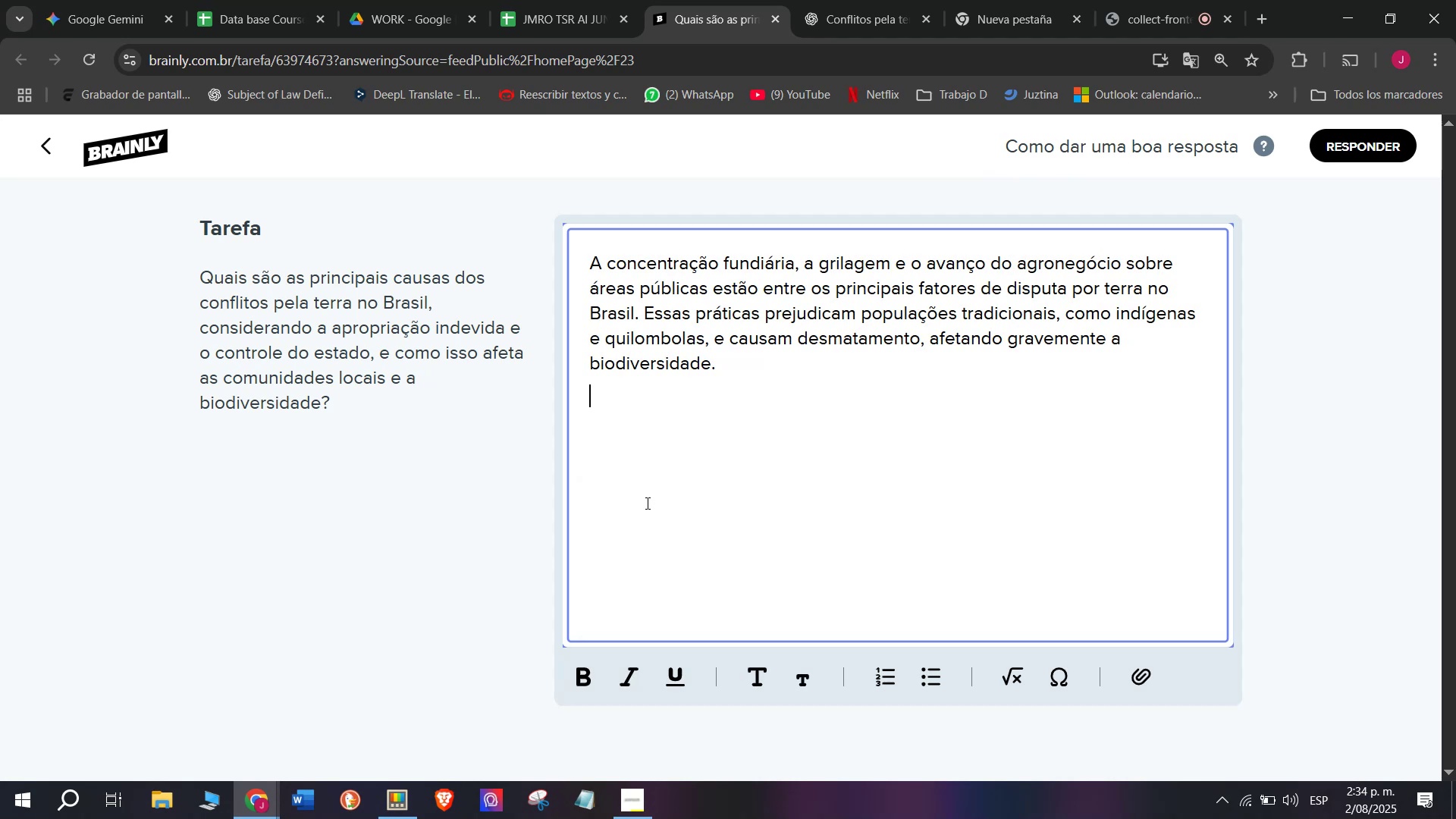 
key(Enter)
 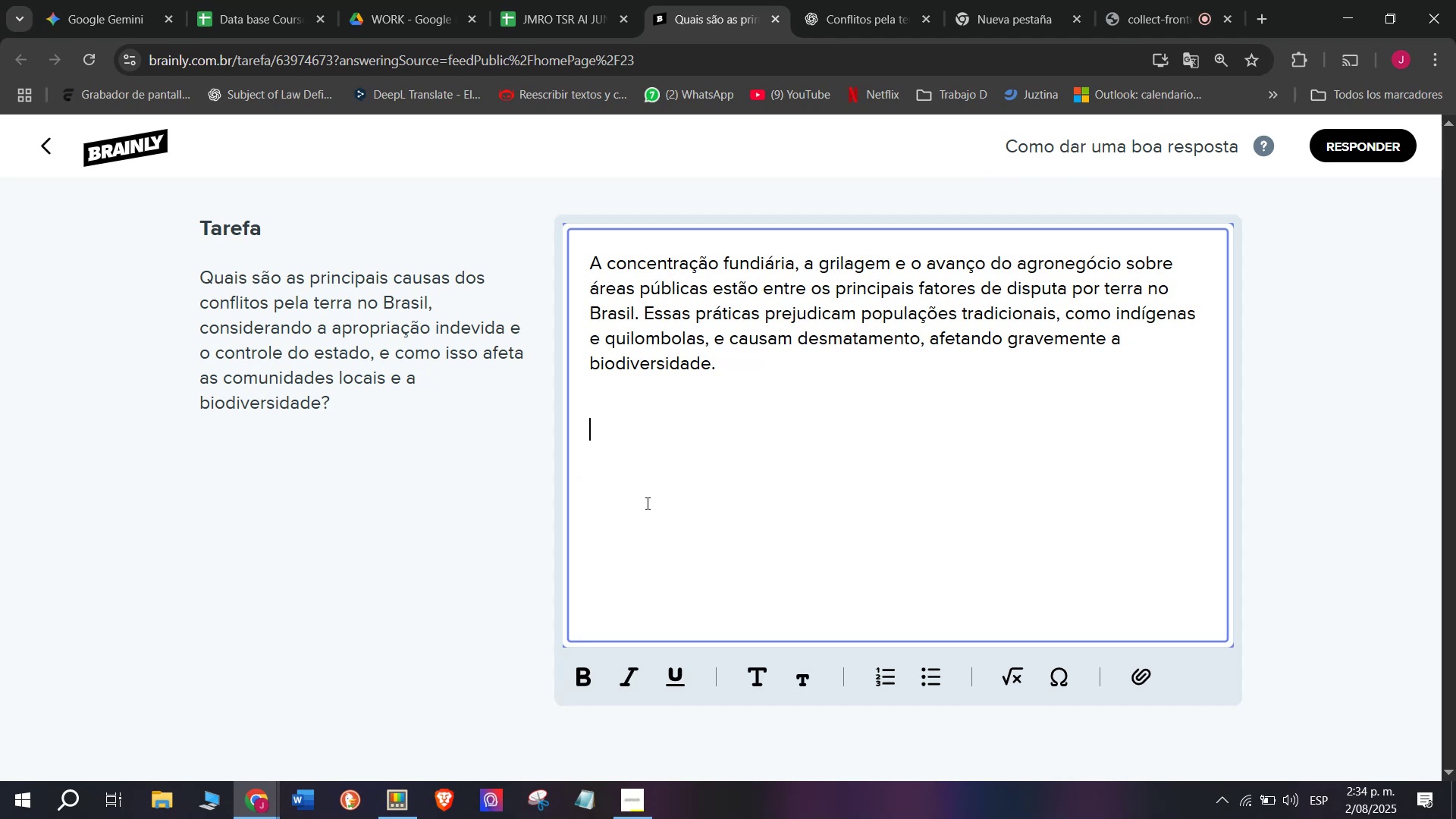 
key(Meta+MetaLeft)
 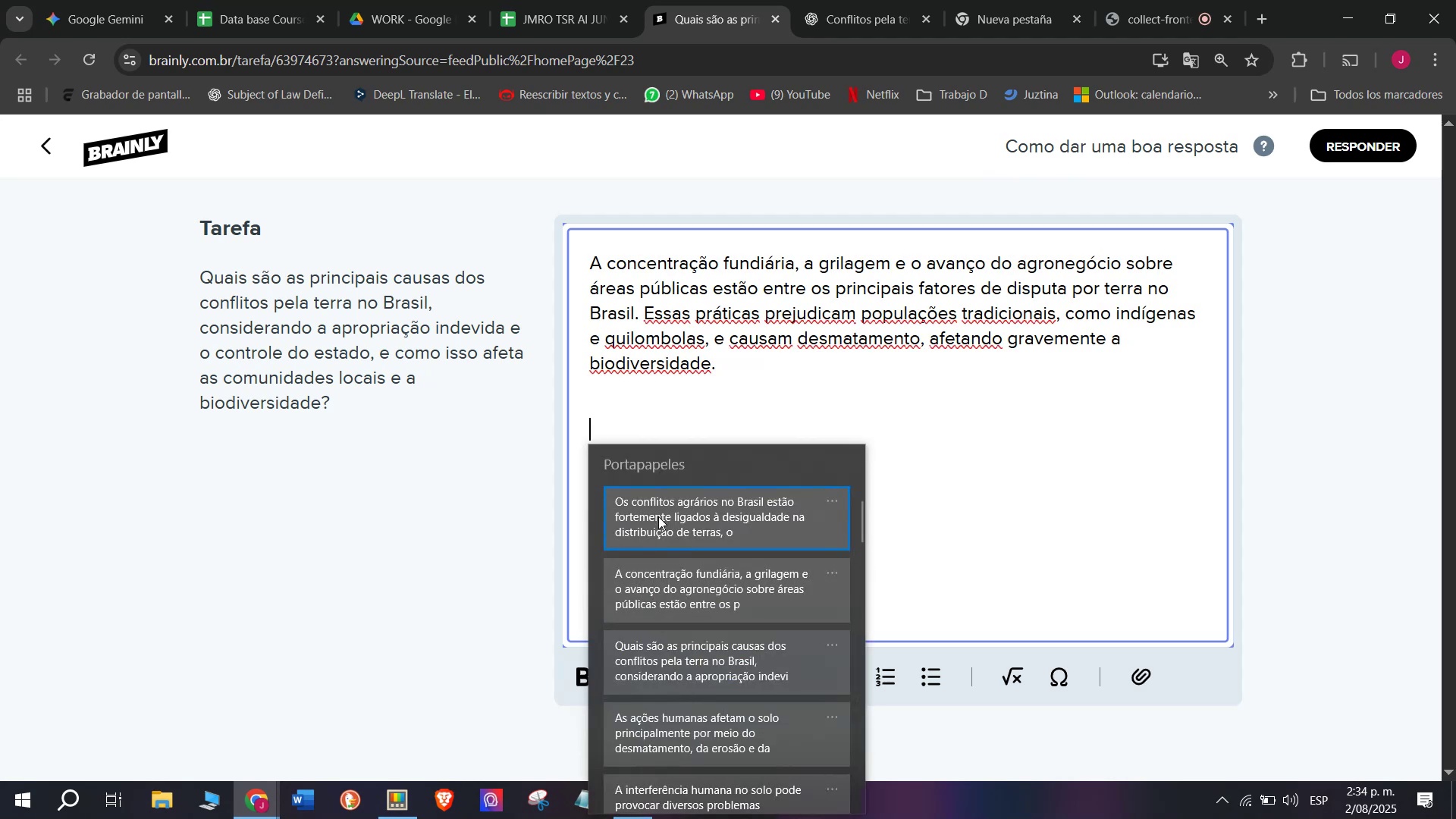 
left_click([665, 519])
 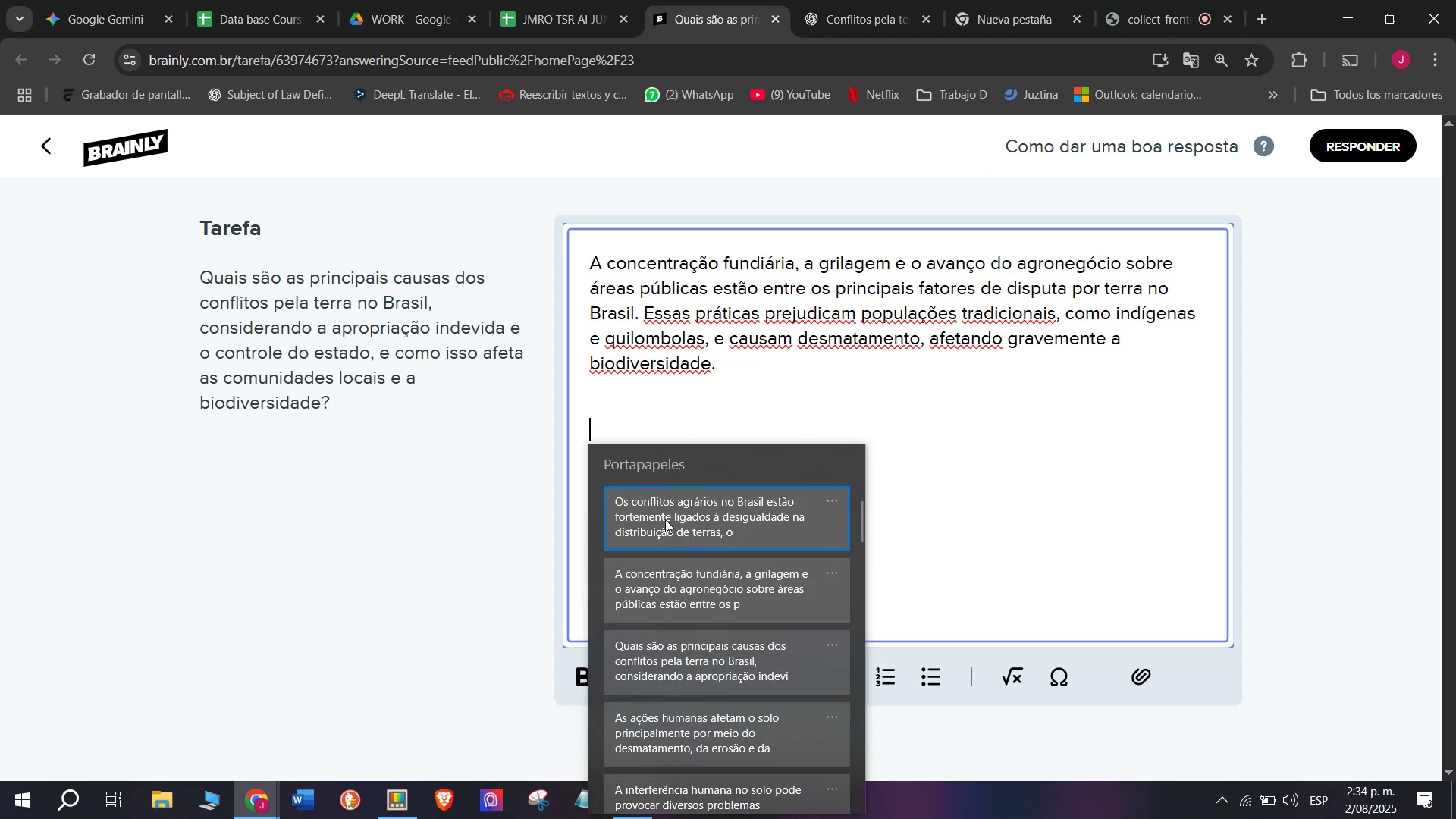 
key(Control+ControlLeft)
 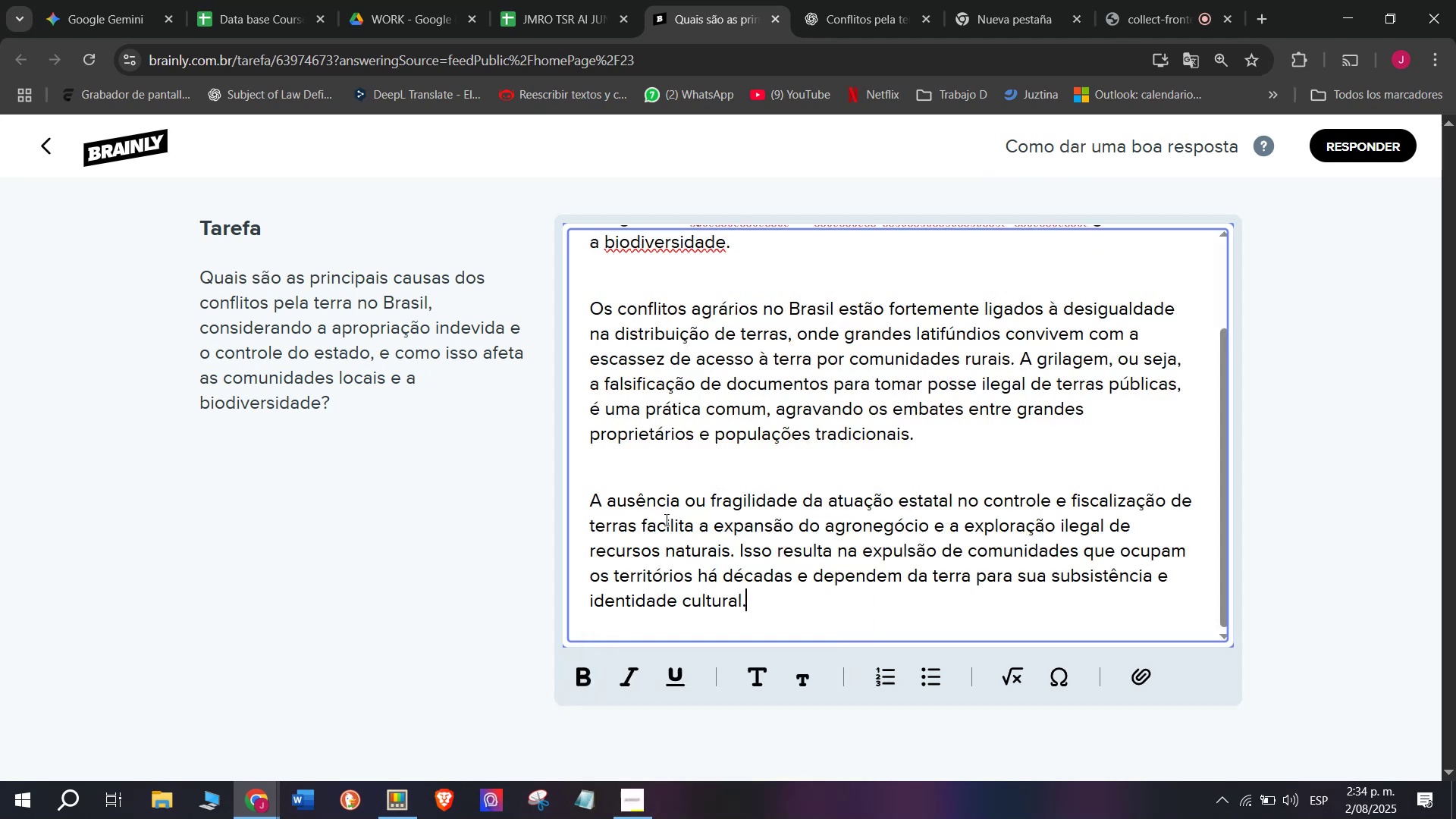 
key(Control+V)
 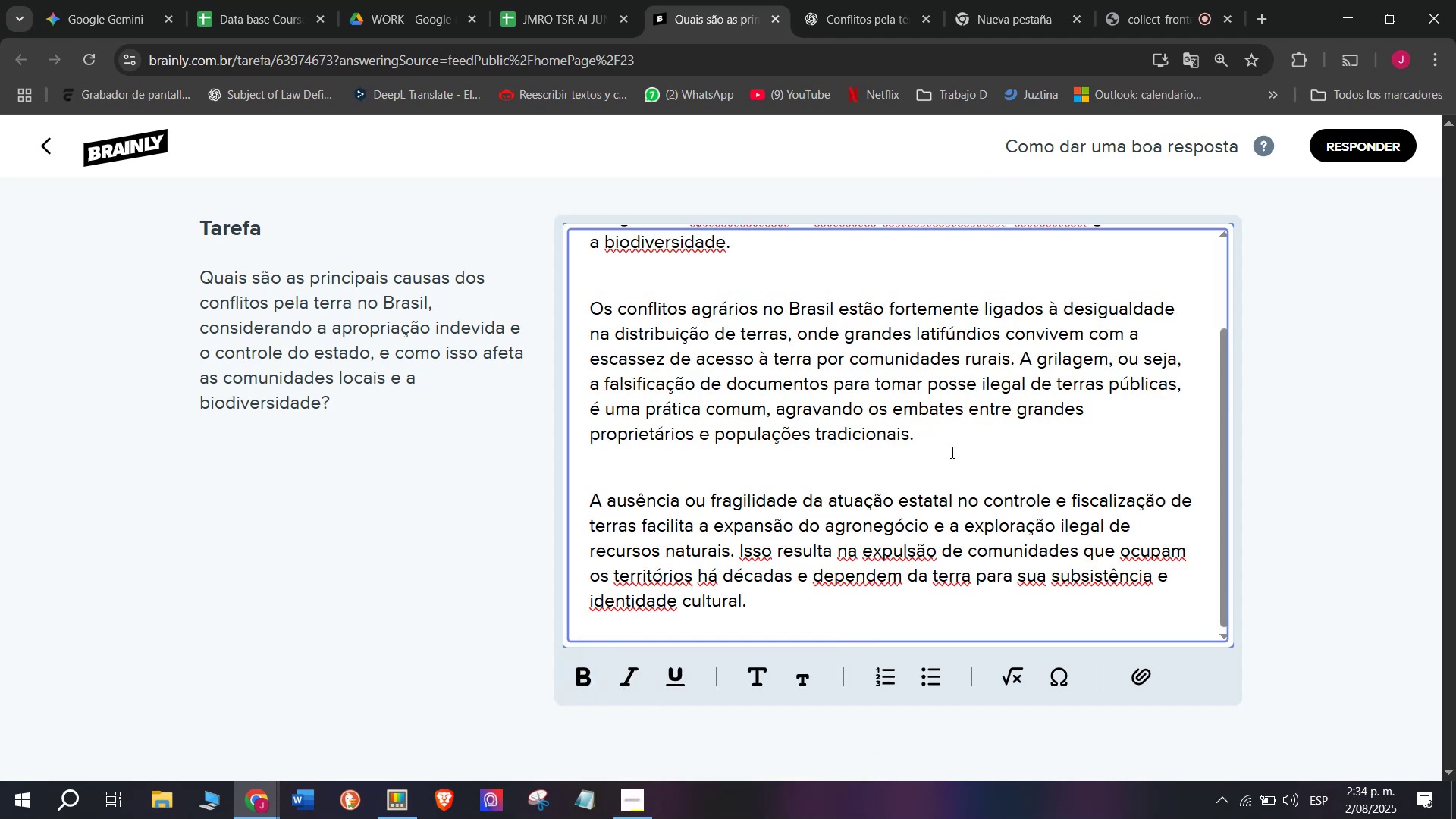 
scroll: coordinate [956, 463], scroll_direction: up, amount: 3.0
 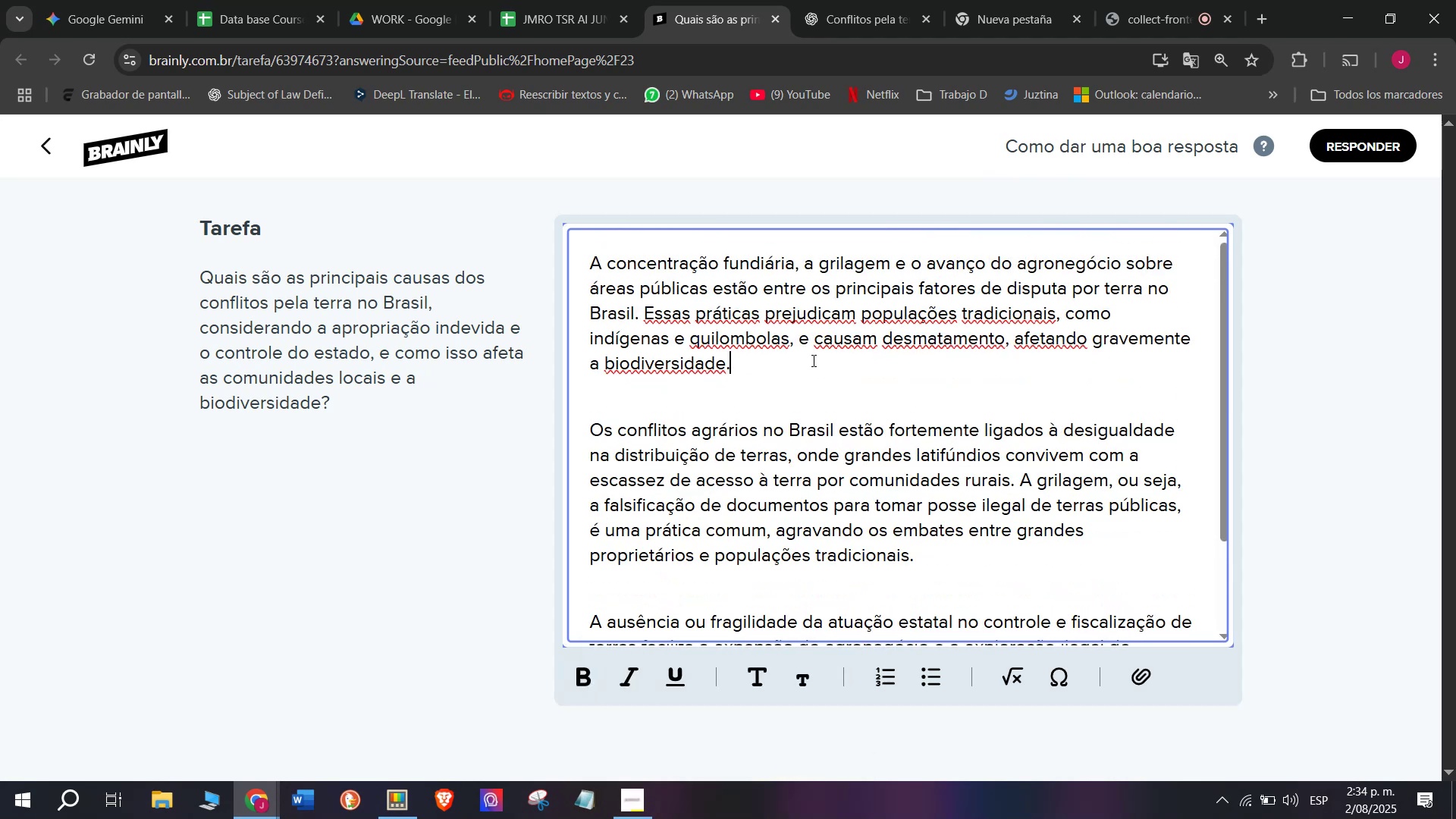 
key(Space)
 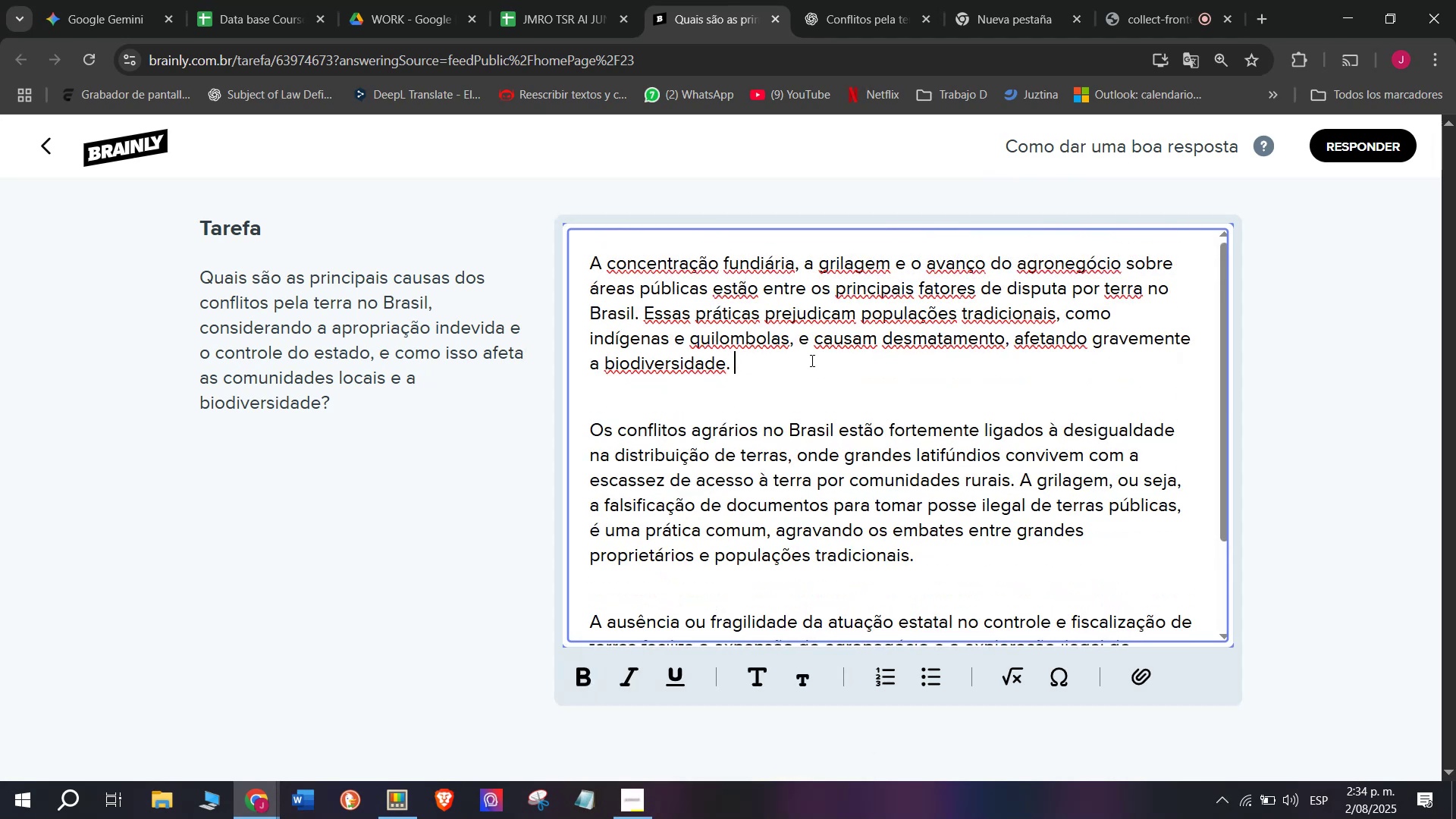 
key(Meta+V)
 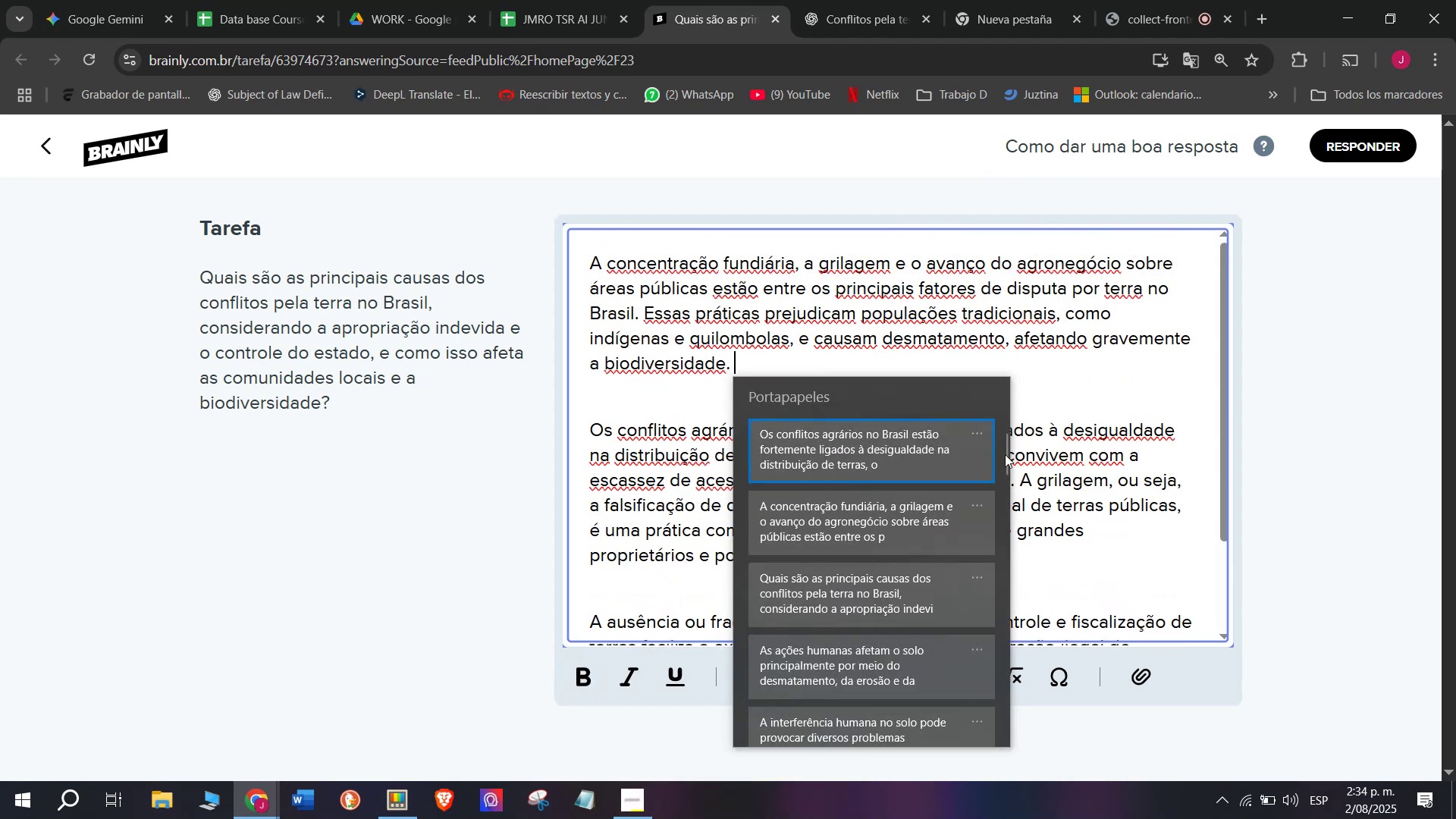 
left_click_drag(start_coordinate=[1005, 454], to_coordinate=[977, 760])
 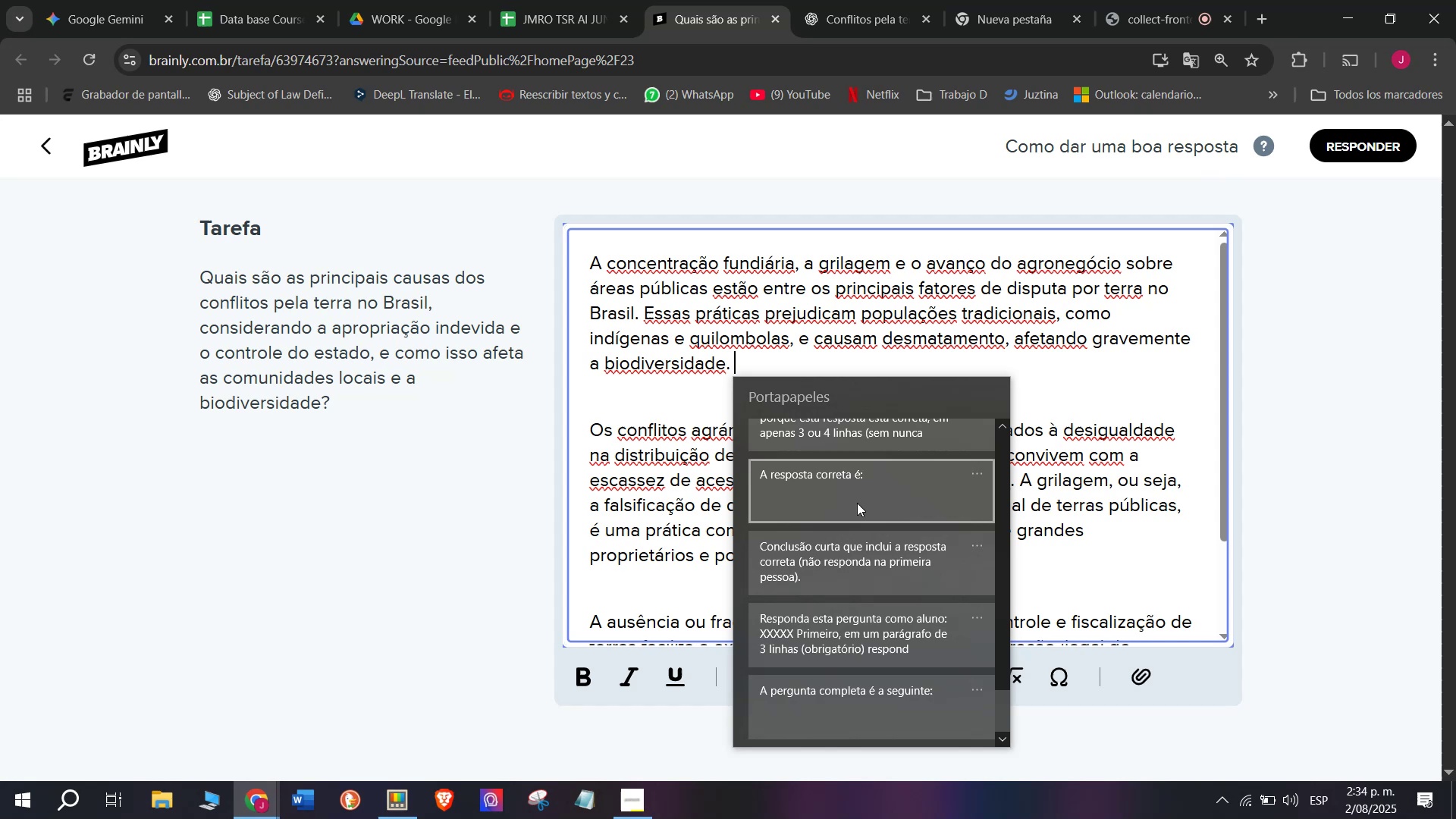 
key(Control+ControlLeft)
 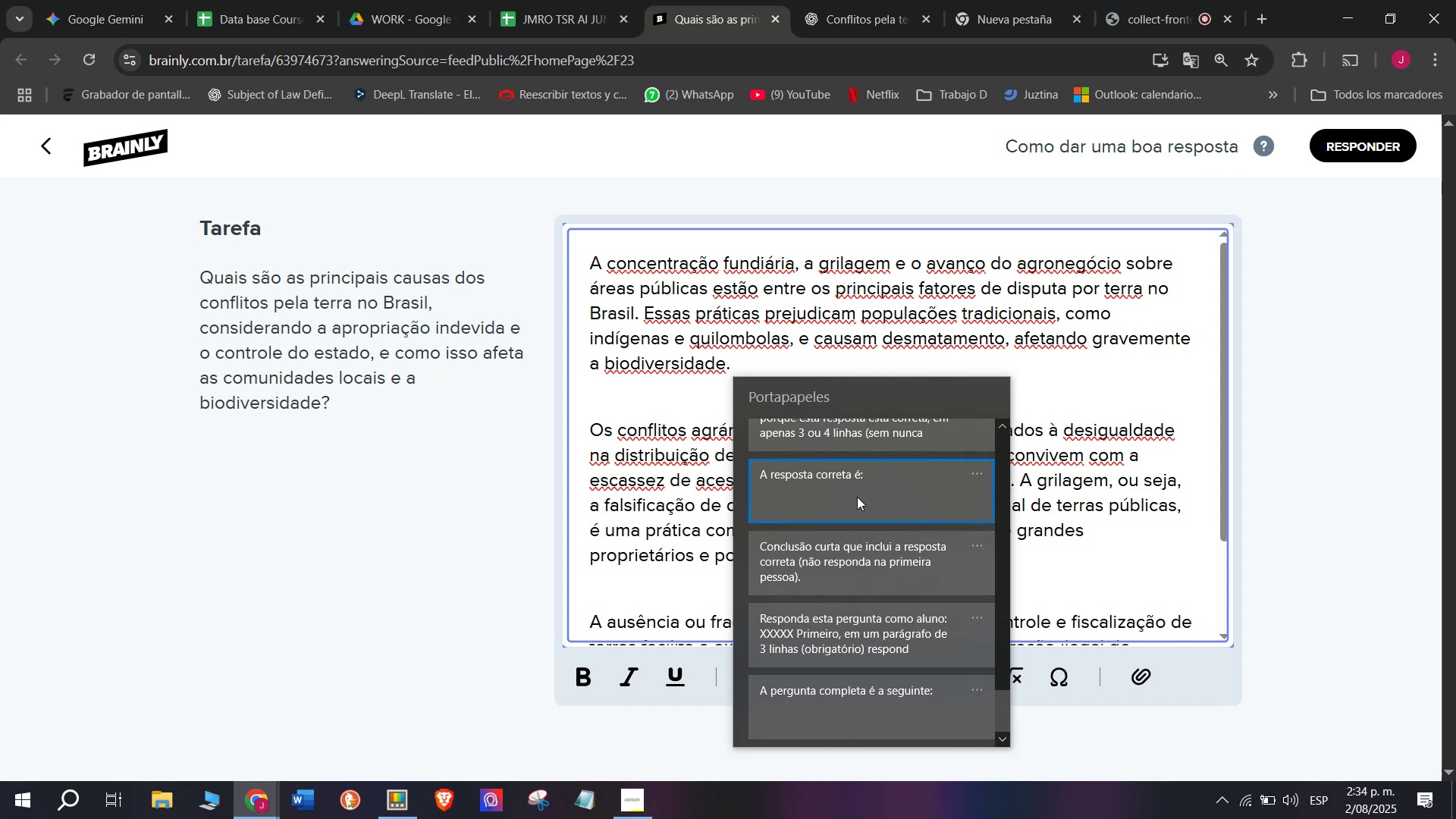 
key(Control+V)
 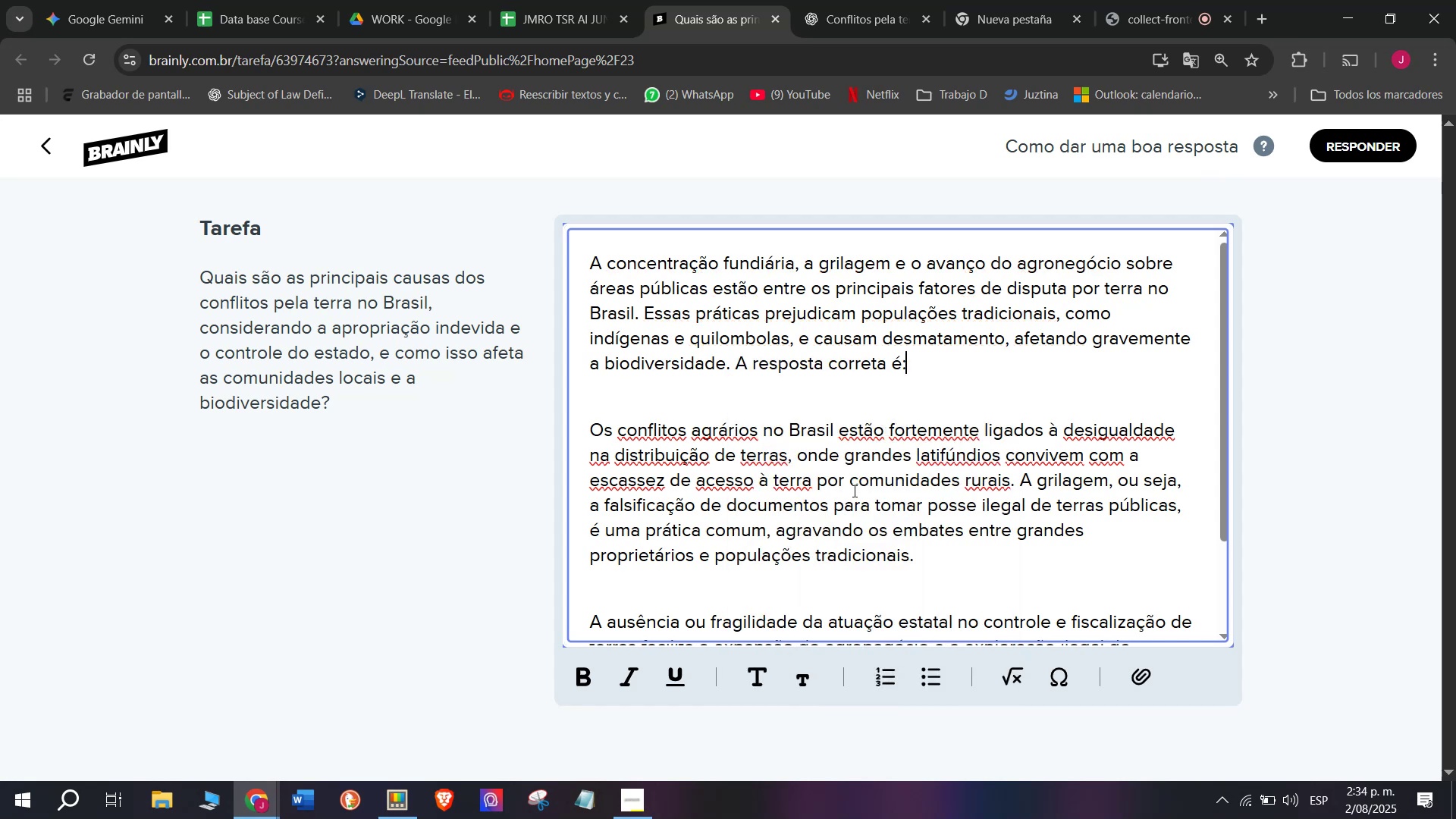 
key(Space)
 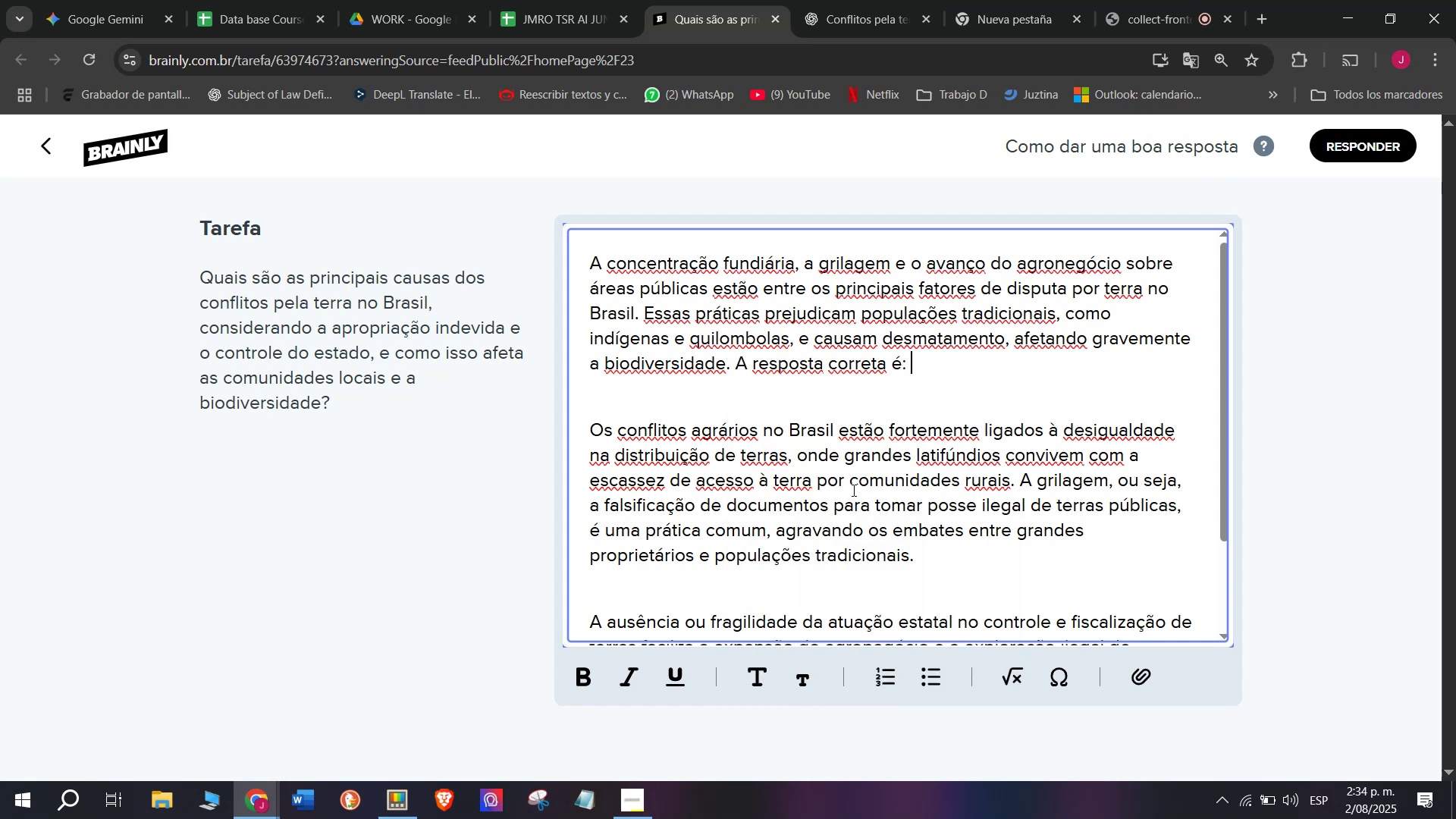 
key(Shift+B)
 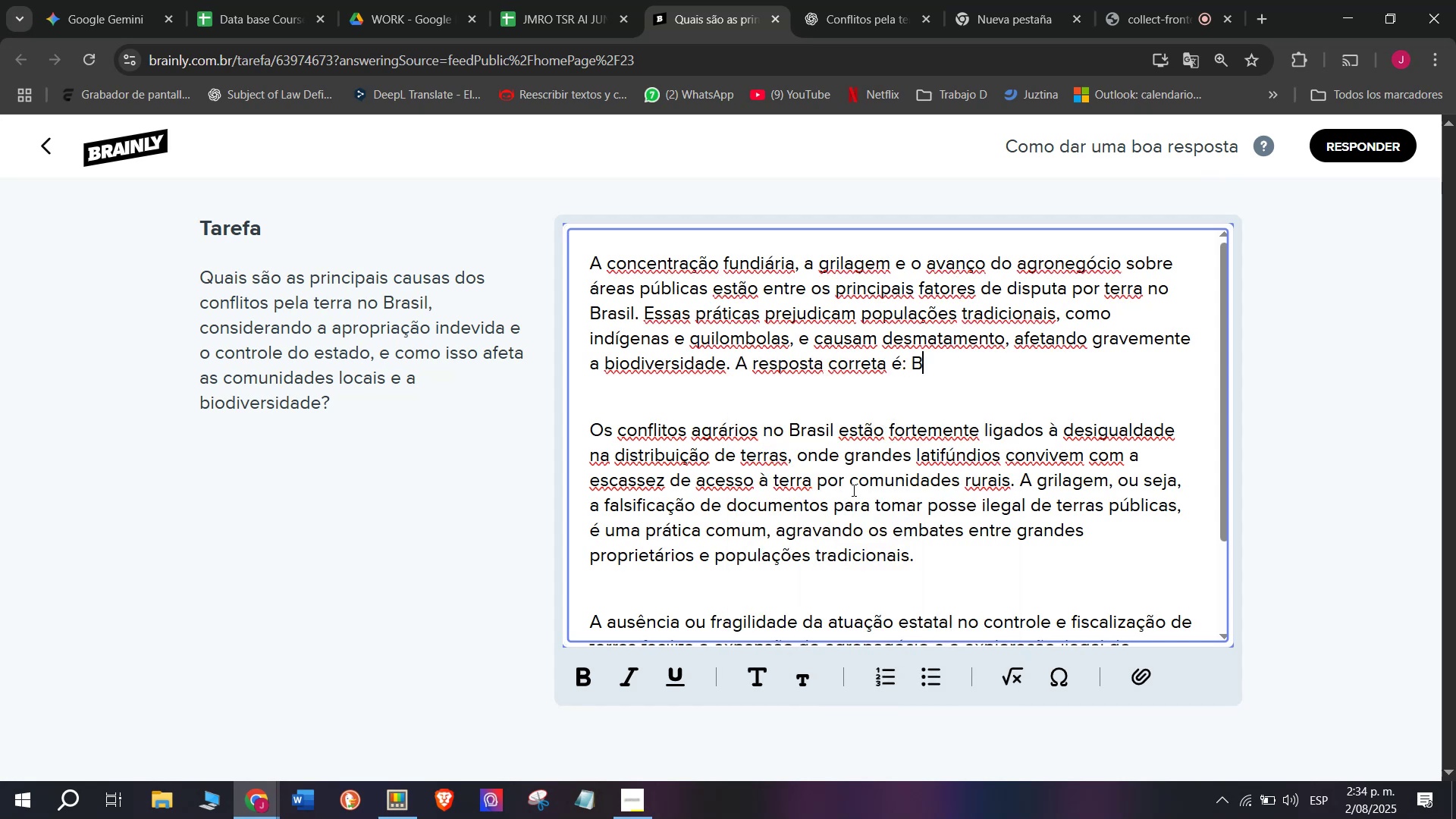 
key(Period)
 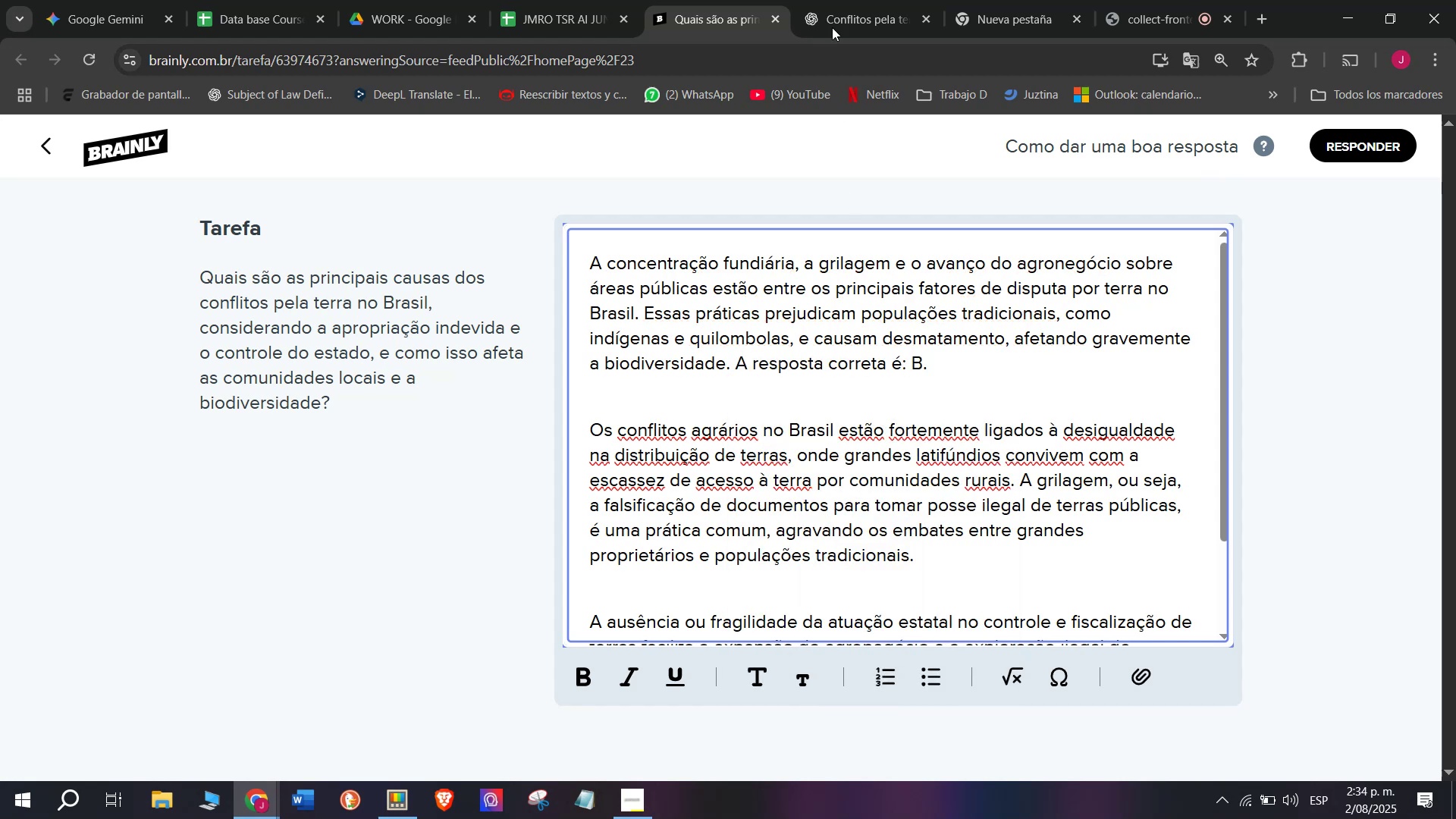 
left_click([852, 0])
 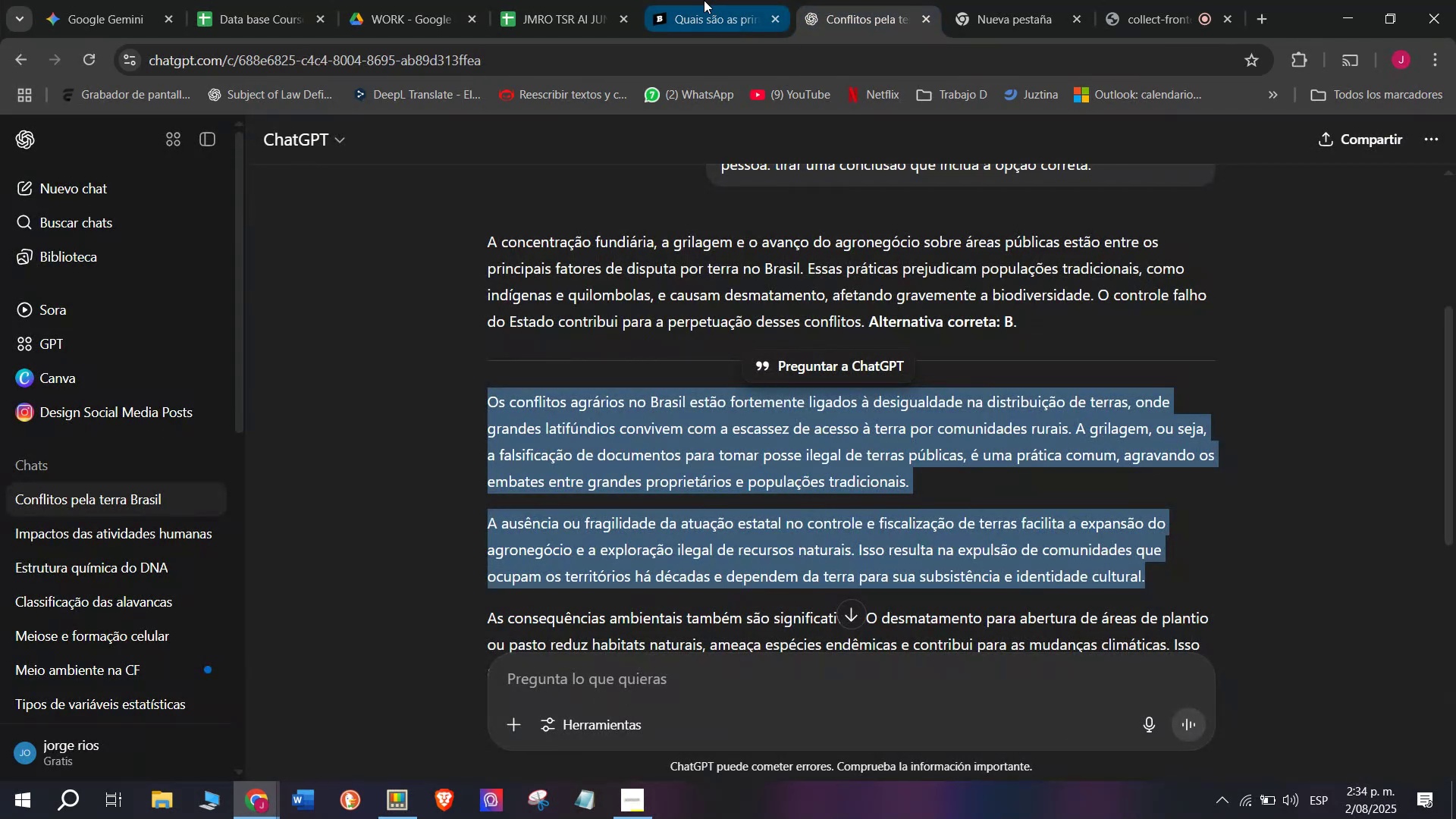 
left_click_drag(start_coordinate=[602, 0], to_coordinate=[598, 0])
 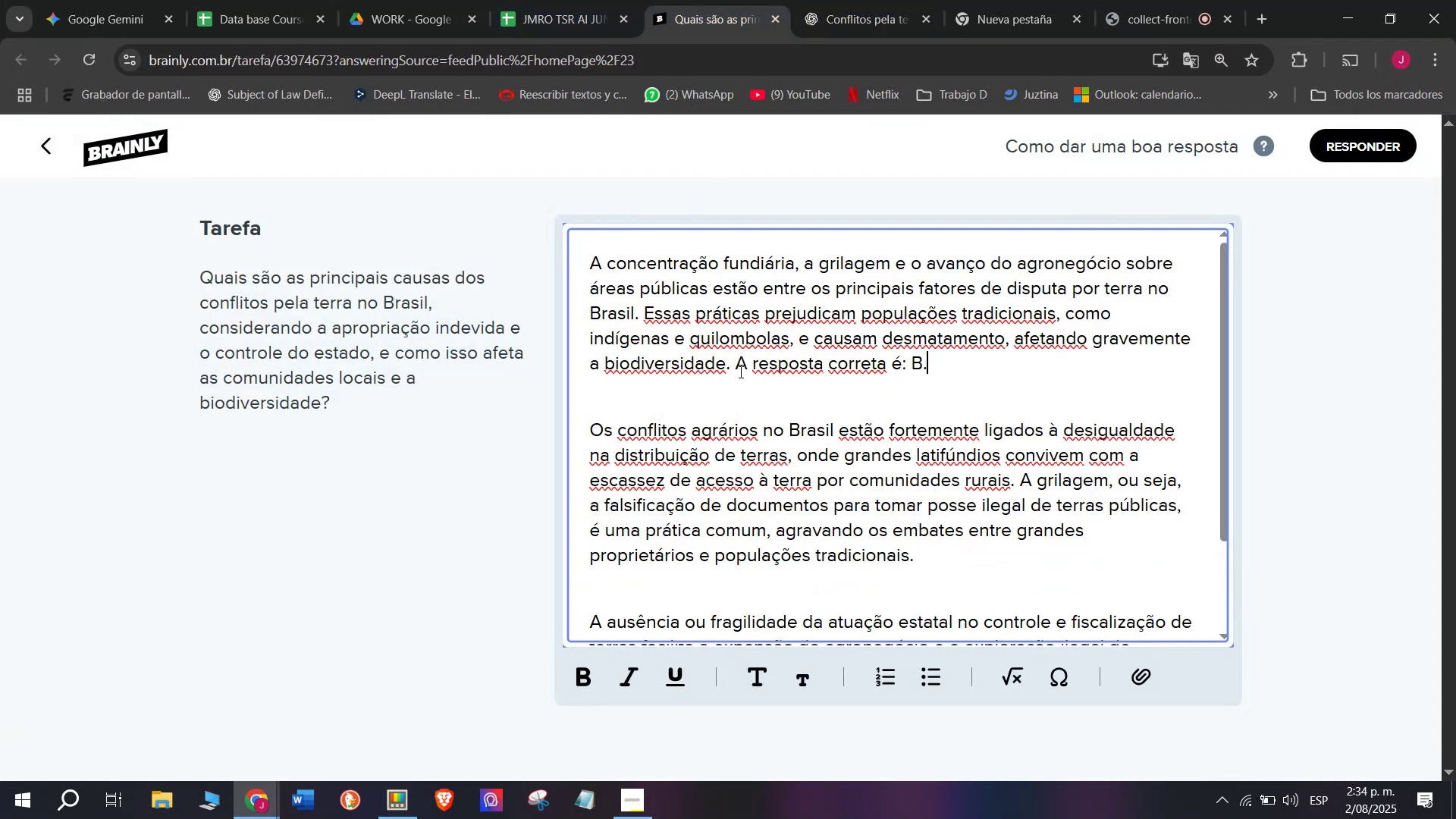 
left_click_drag(start_coordinate=[930, 362], to_coordinate=[739, 371])
 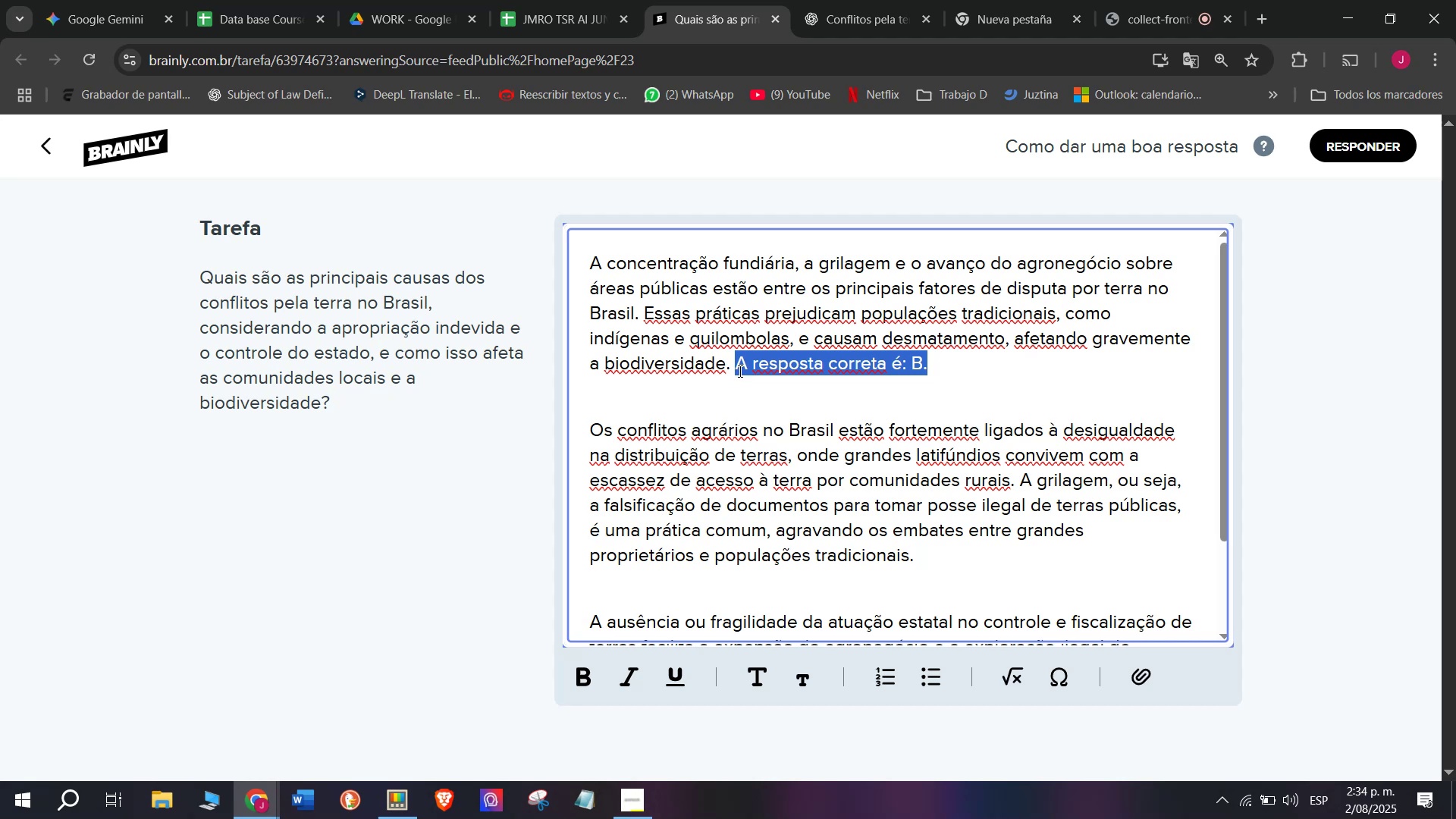 
key(Backspace)
 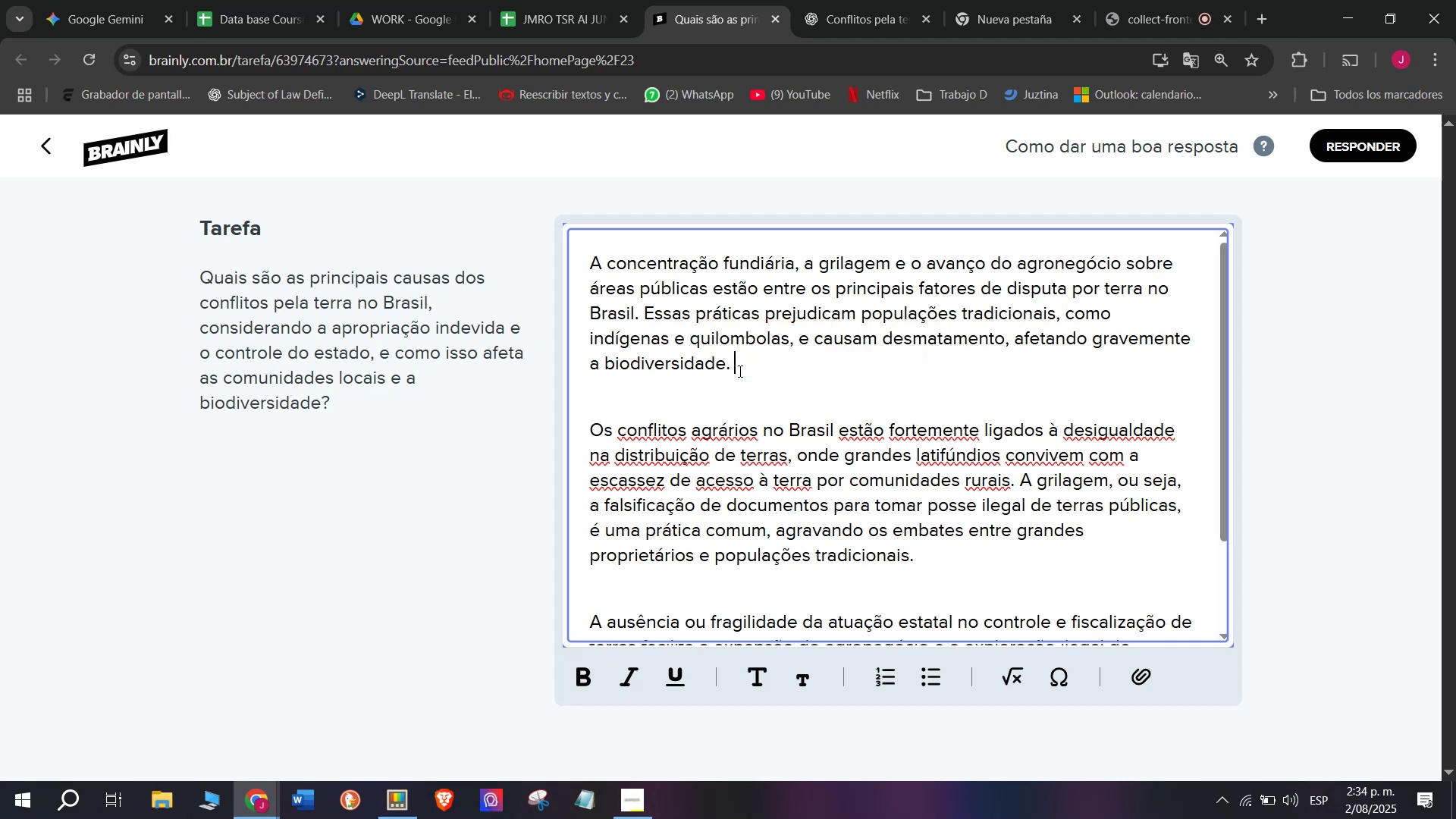 
key(Backspace)
 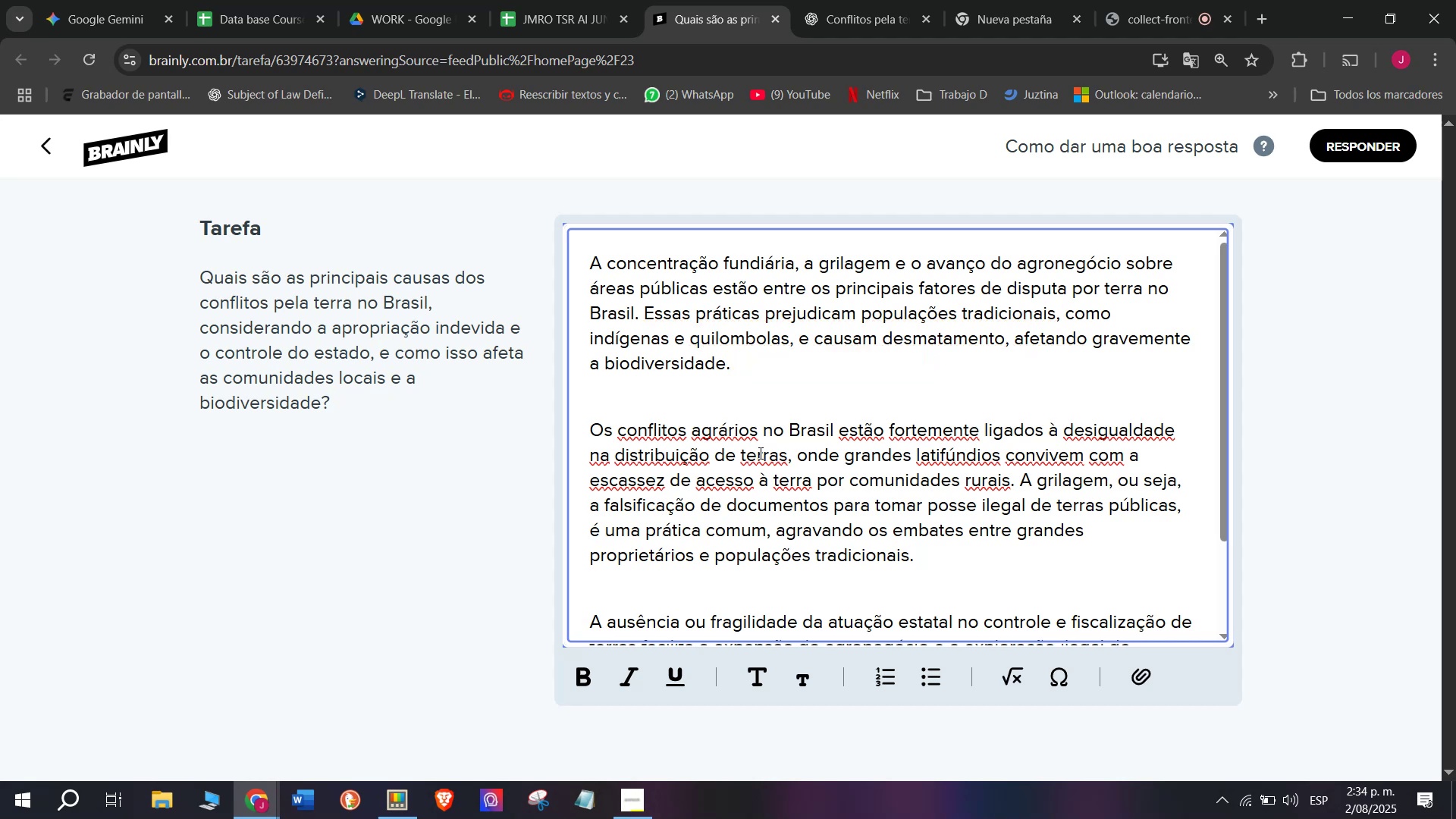 
scroll: coordinate [772, 516], scroll_direction: down, amount: 5.0
 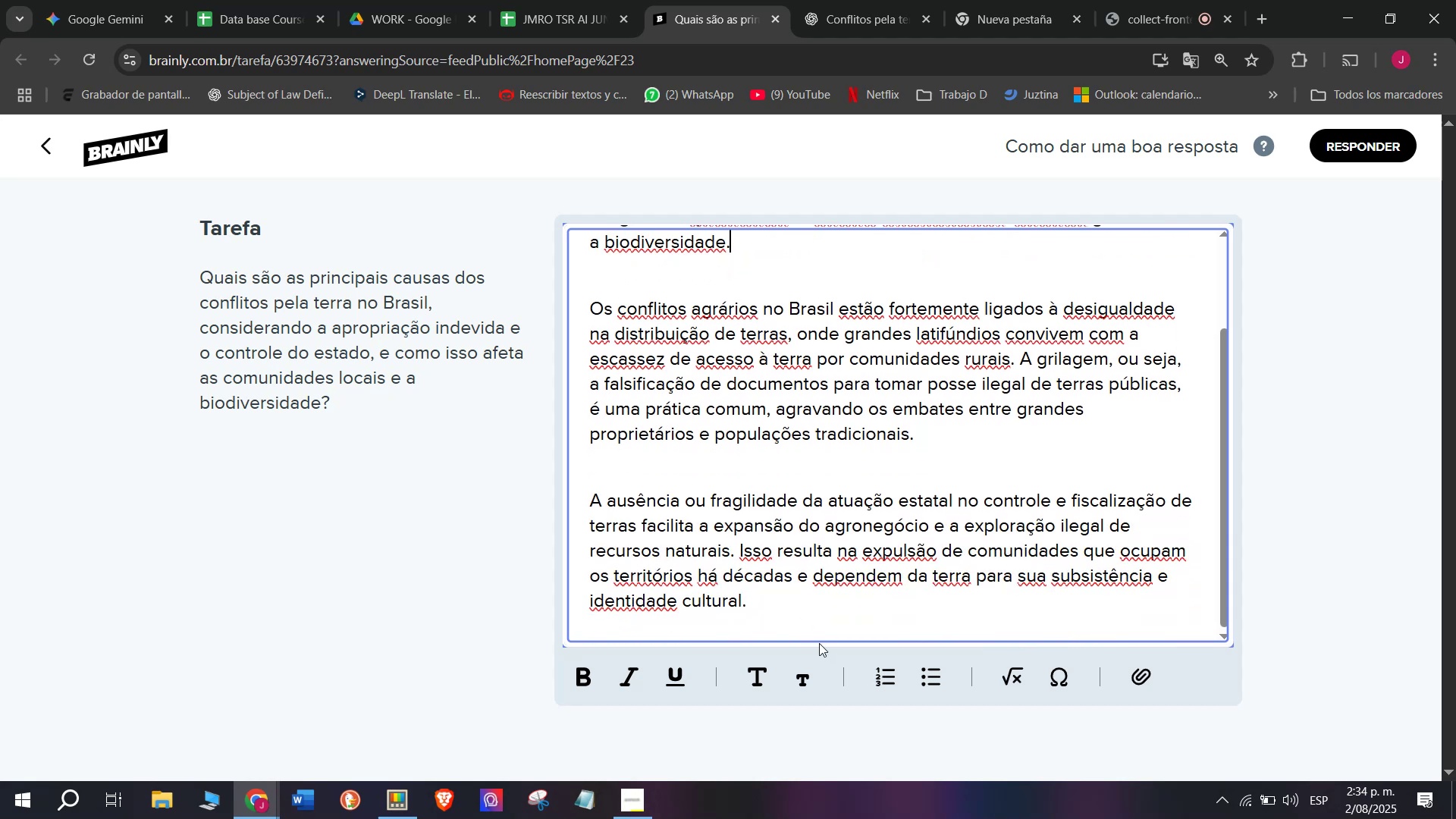 
left_click_drag(start_coordinate=[785, 604], to_coordinate=[438, 155])
 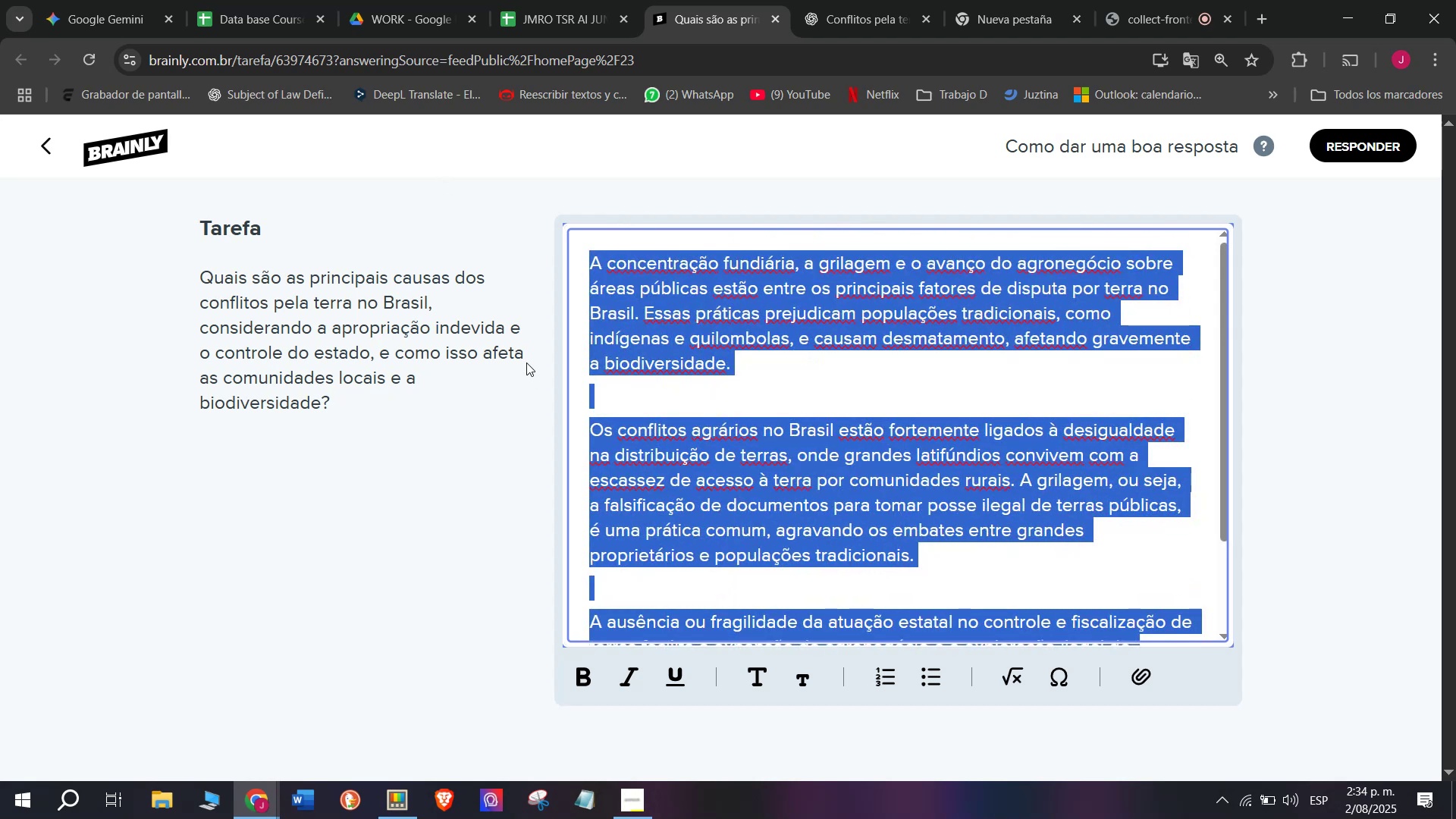 
key(Control+C)
 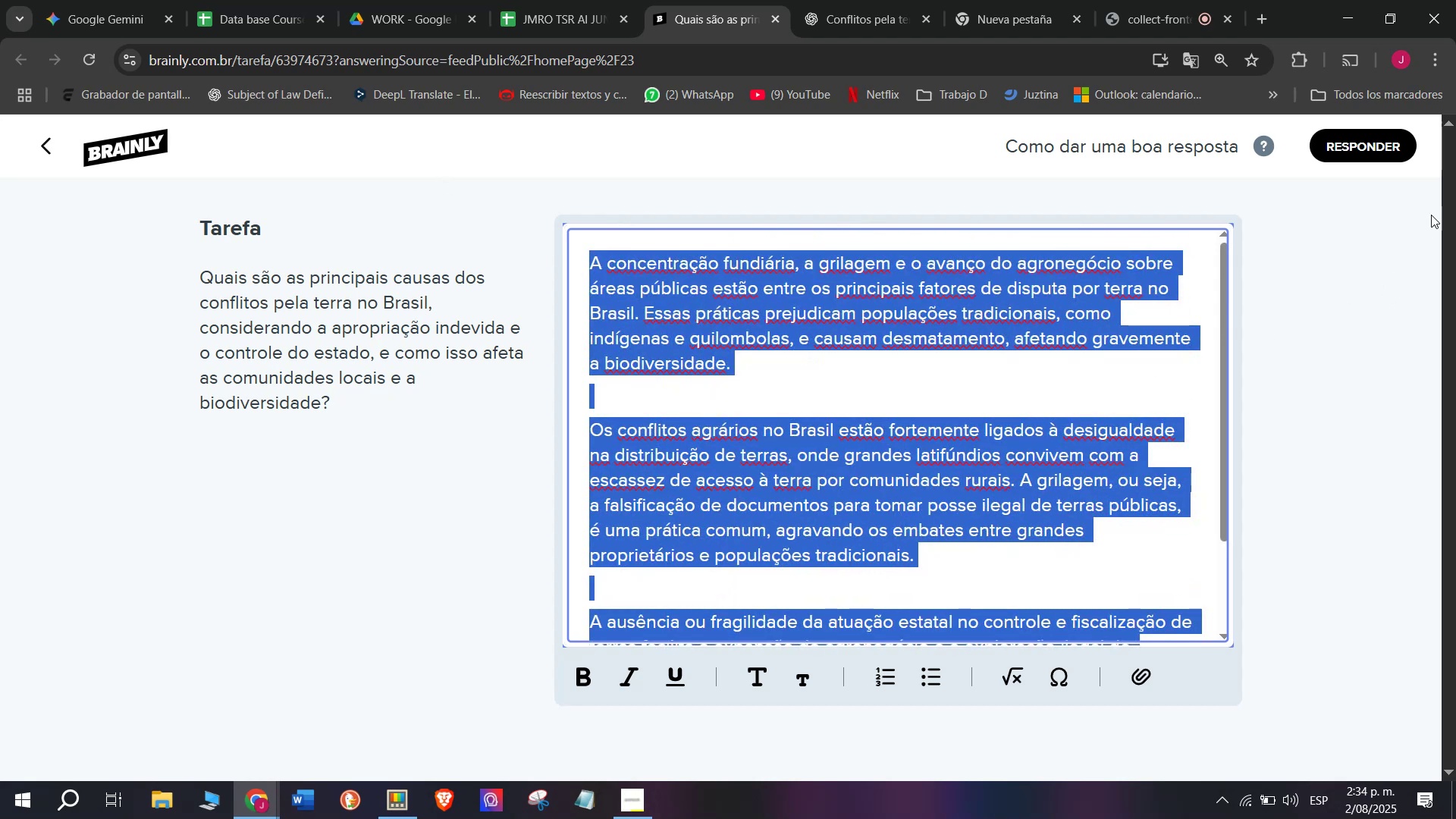 
left_click([1370, 139])
 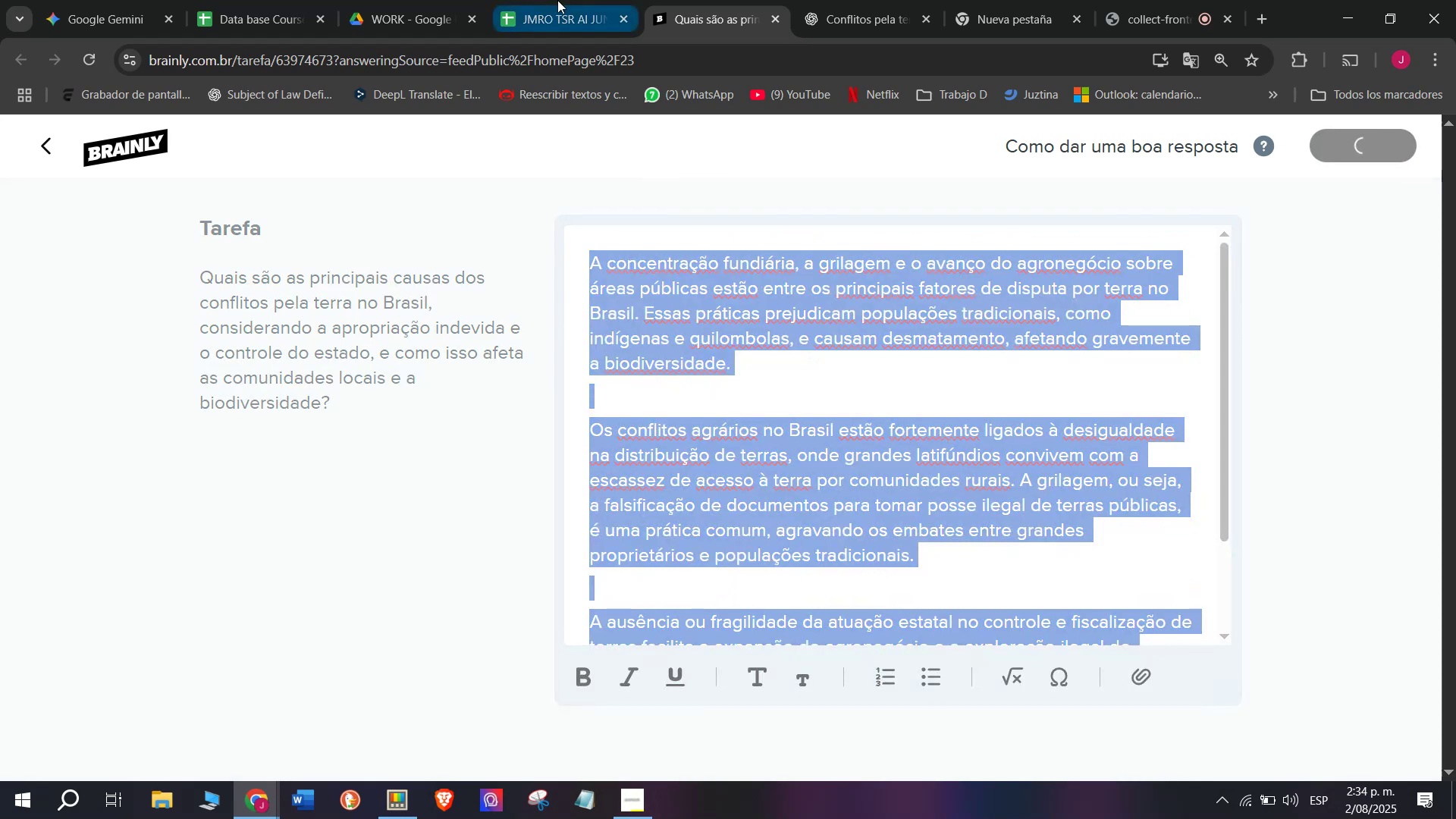 
left_click([557, 0])
 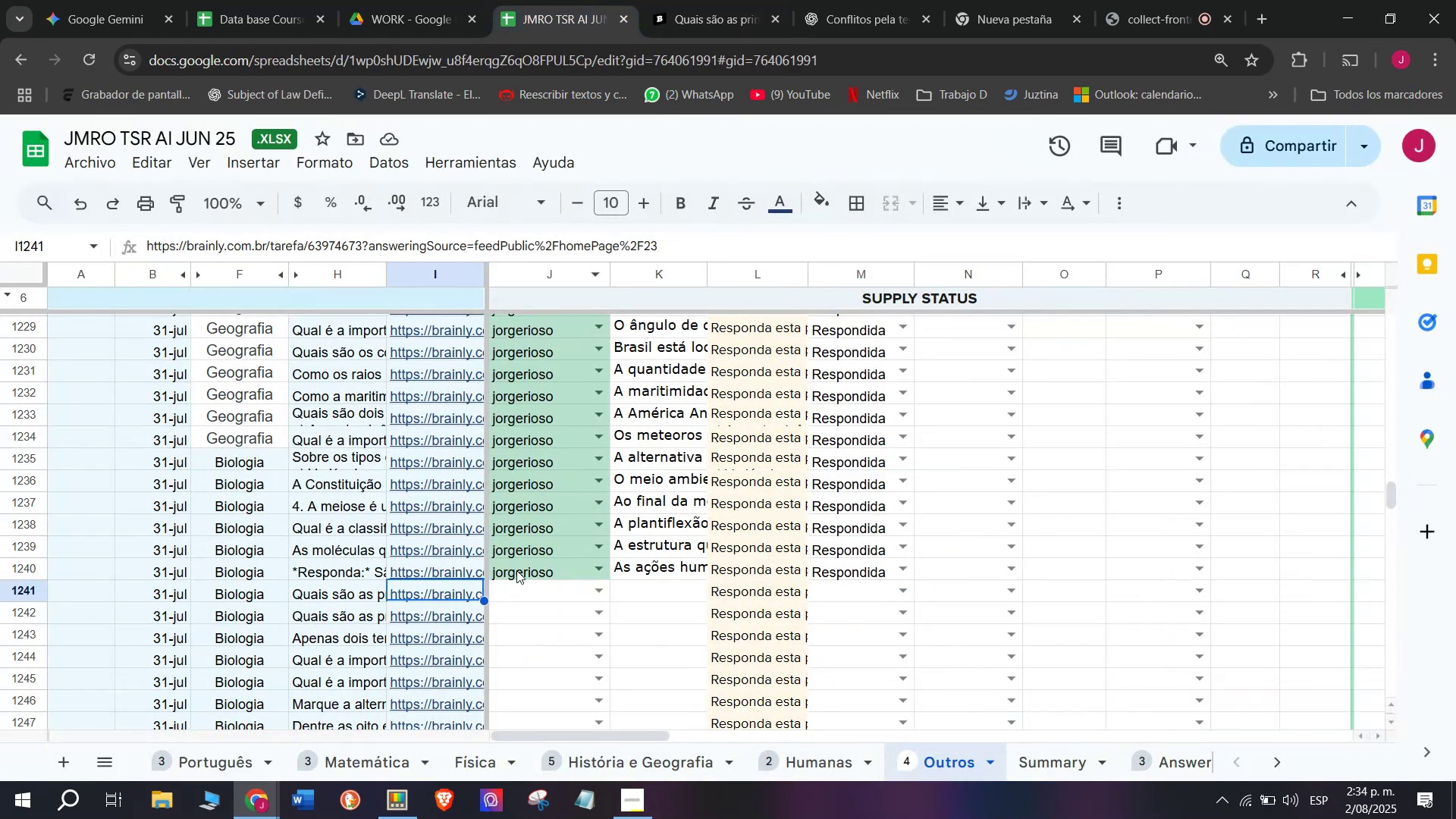 
left_click([514, 587])
 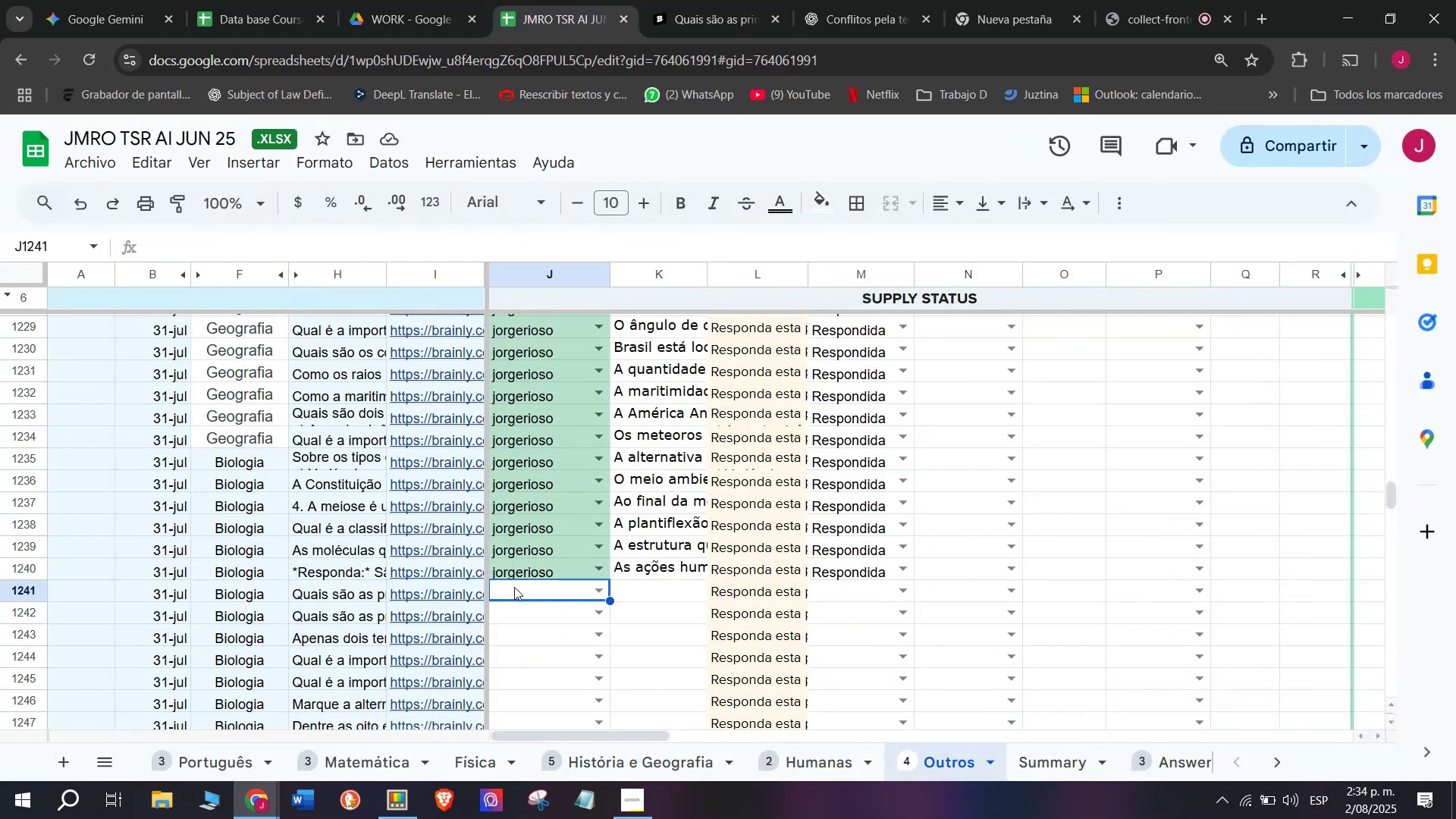 
key(J)
 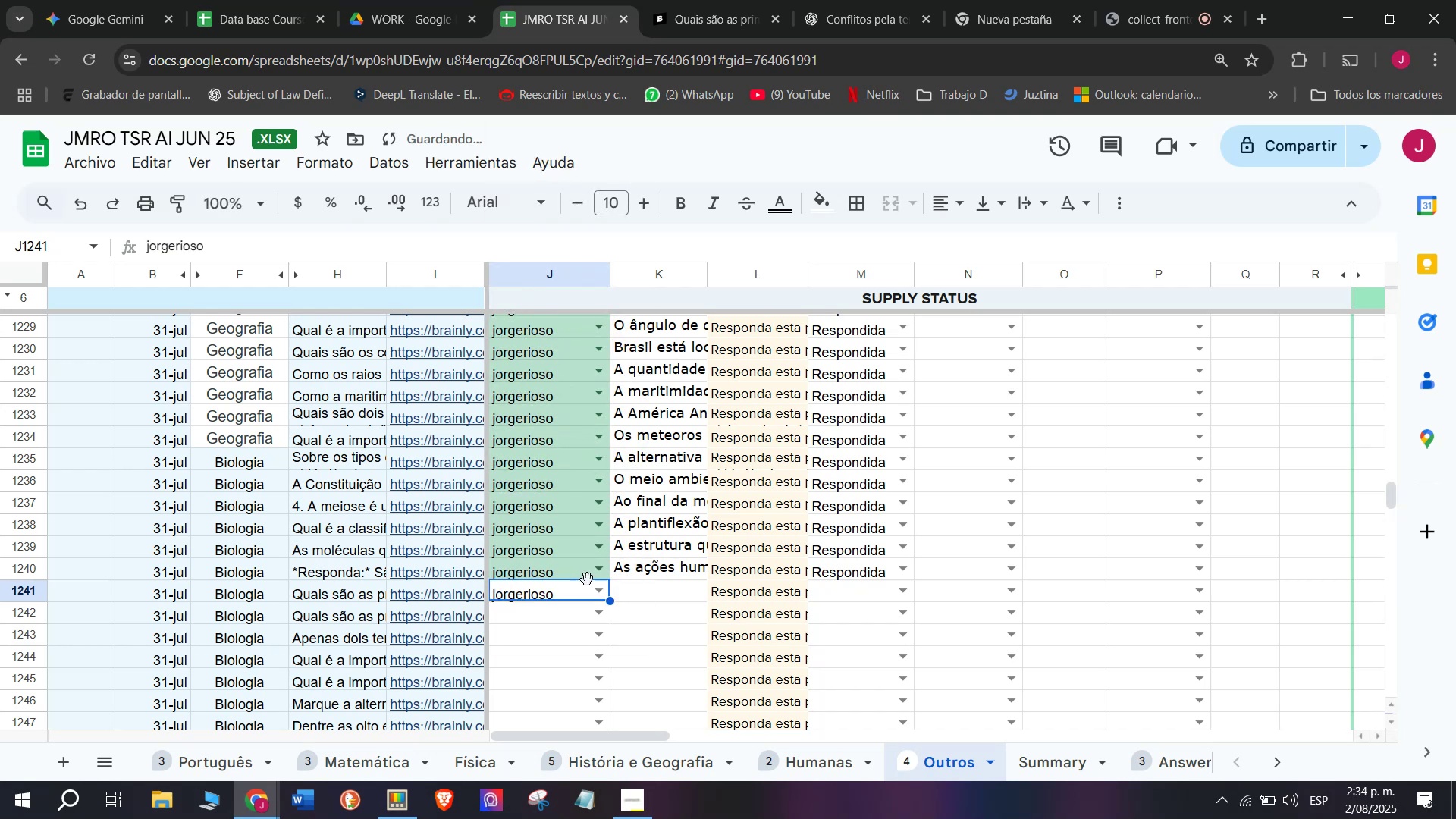 
left_click([654, 613])
 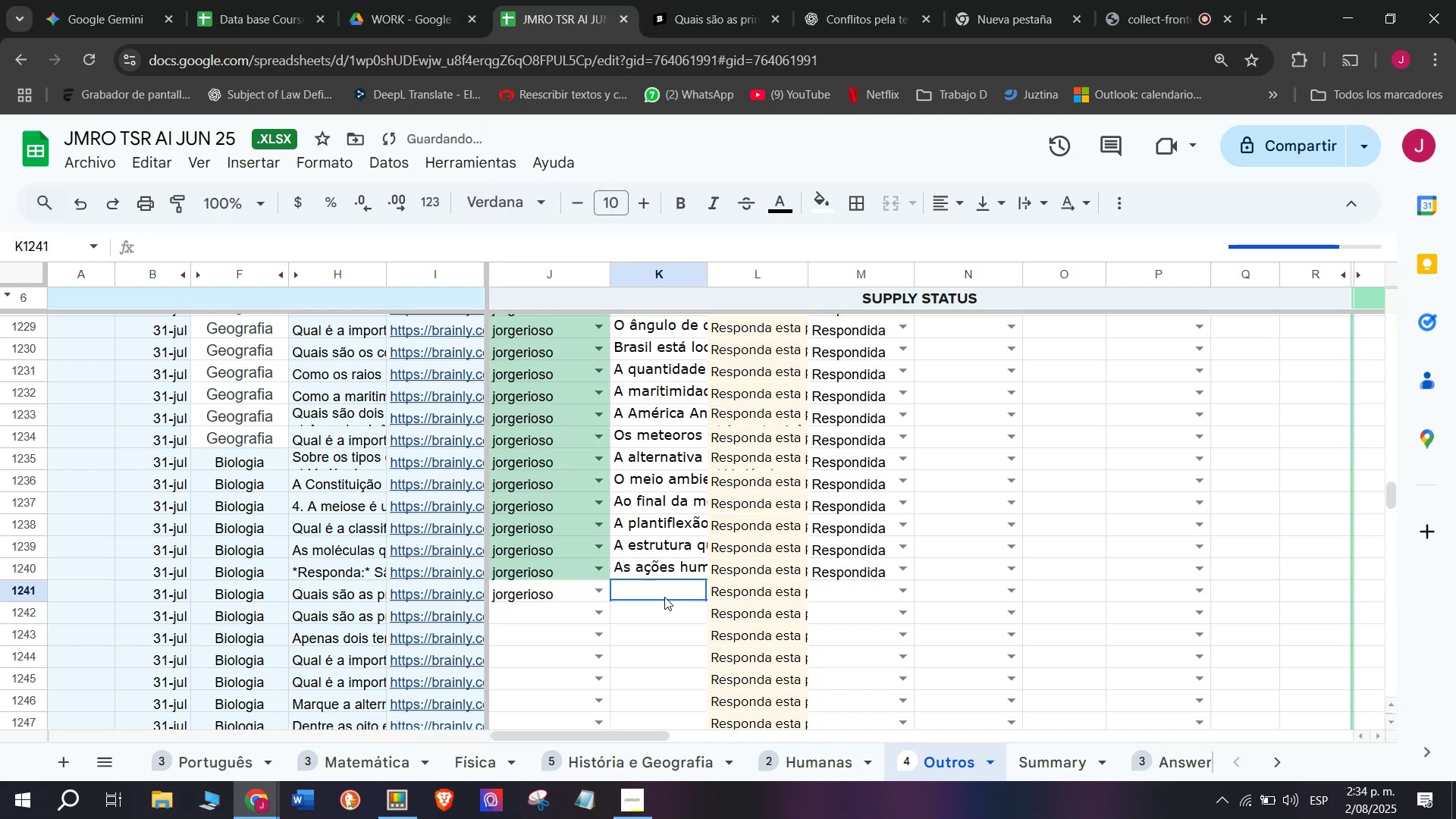 
double_click([664, 597])
 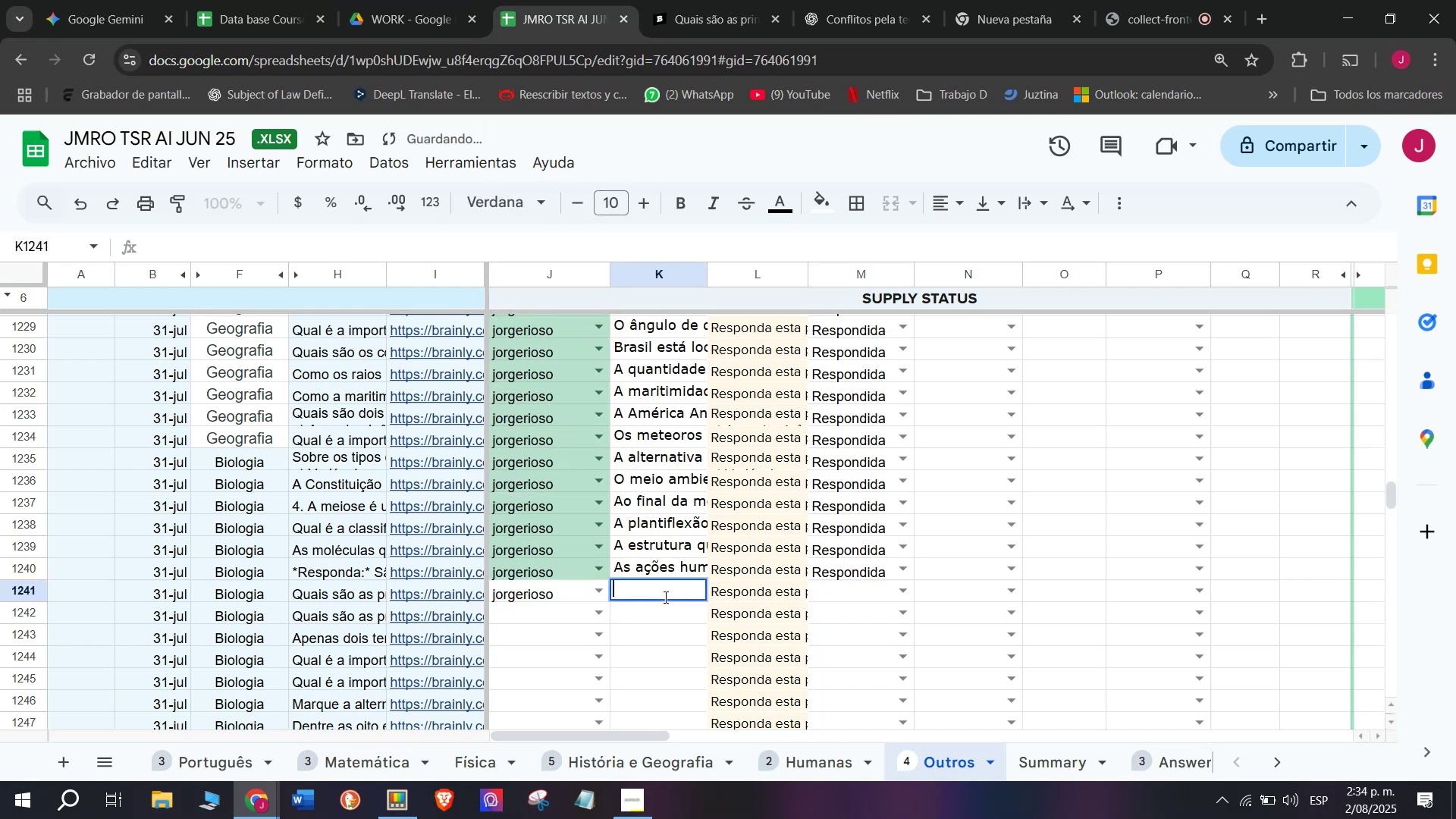 
key(Control+V)
 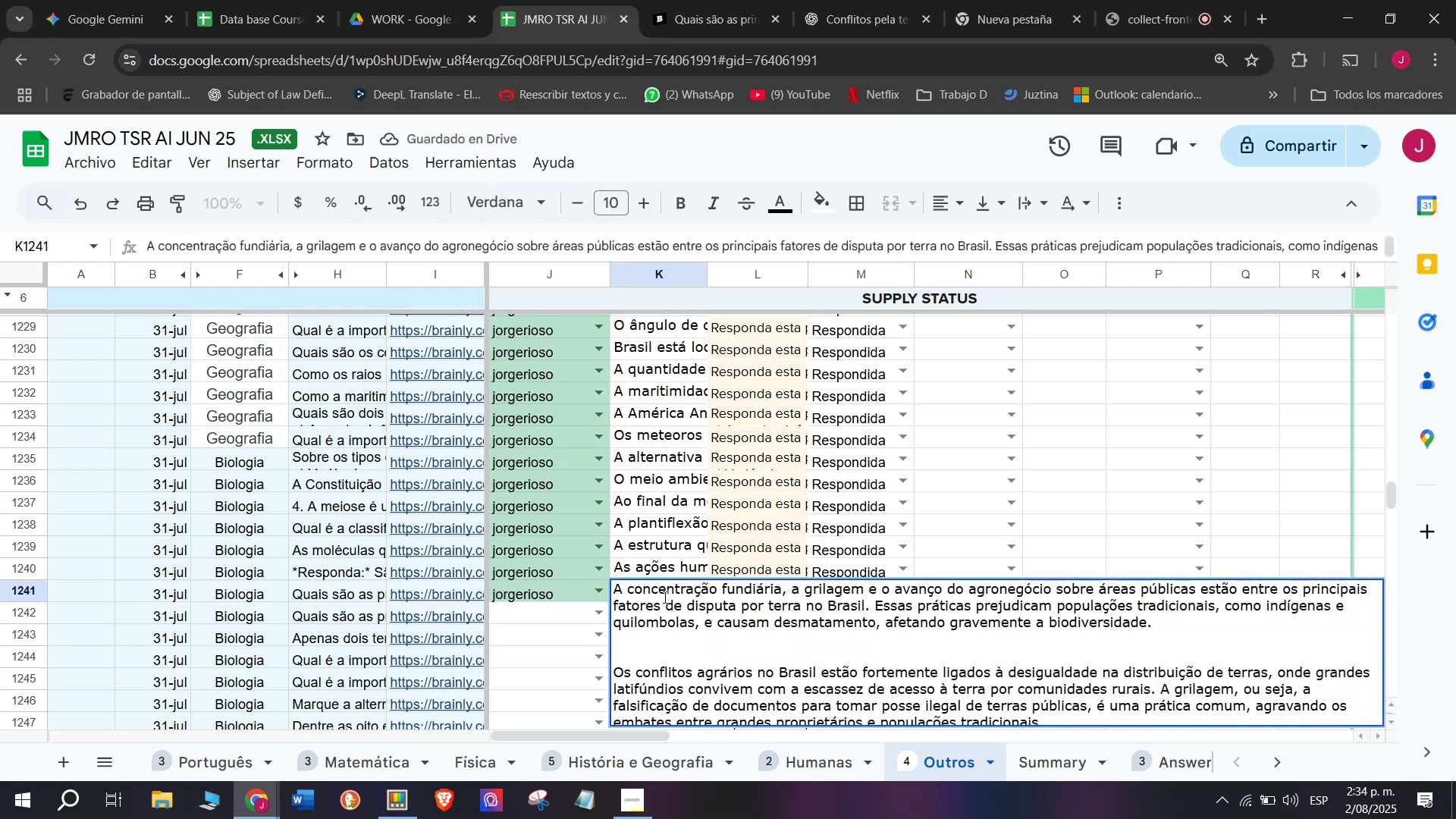 
key(Enter)
 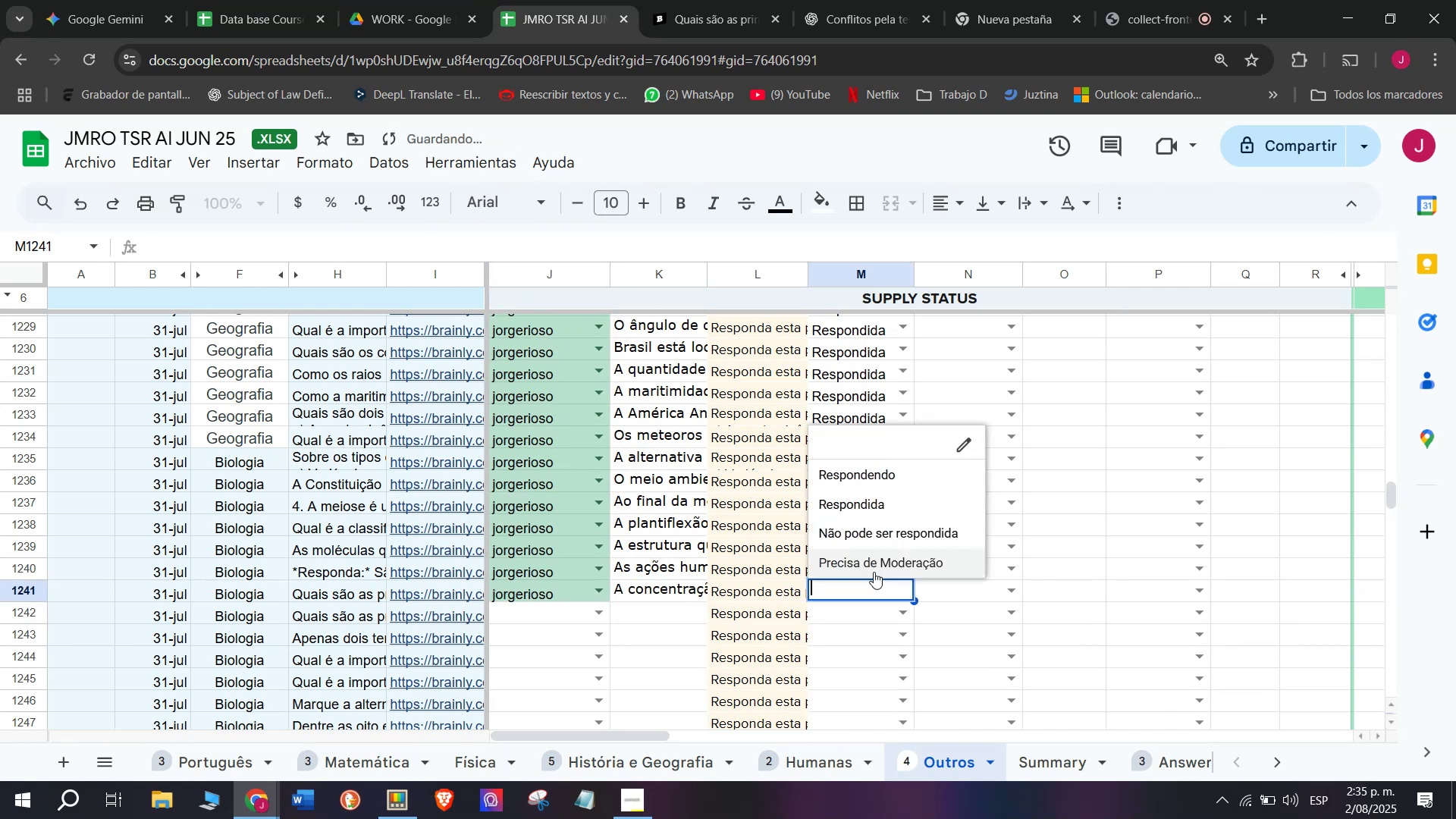 
left_click([858, 510])
 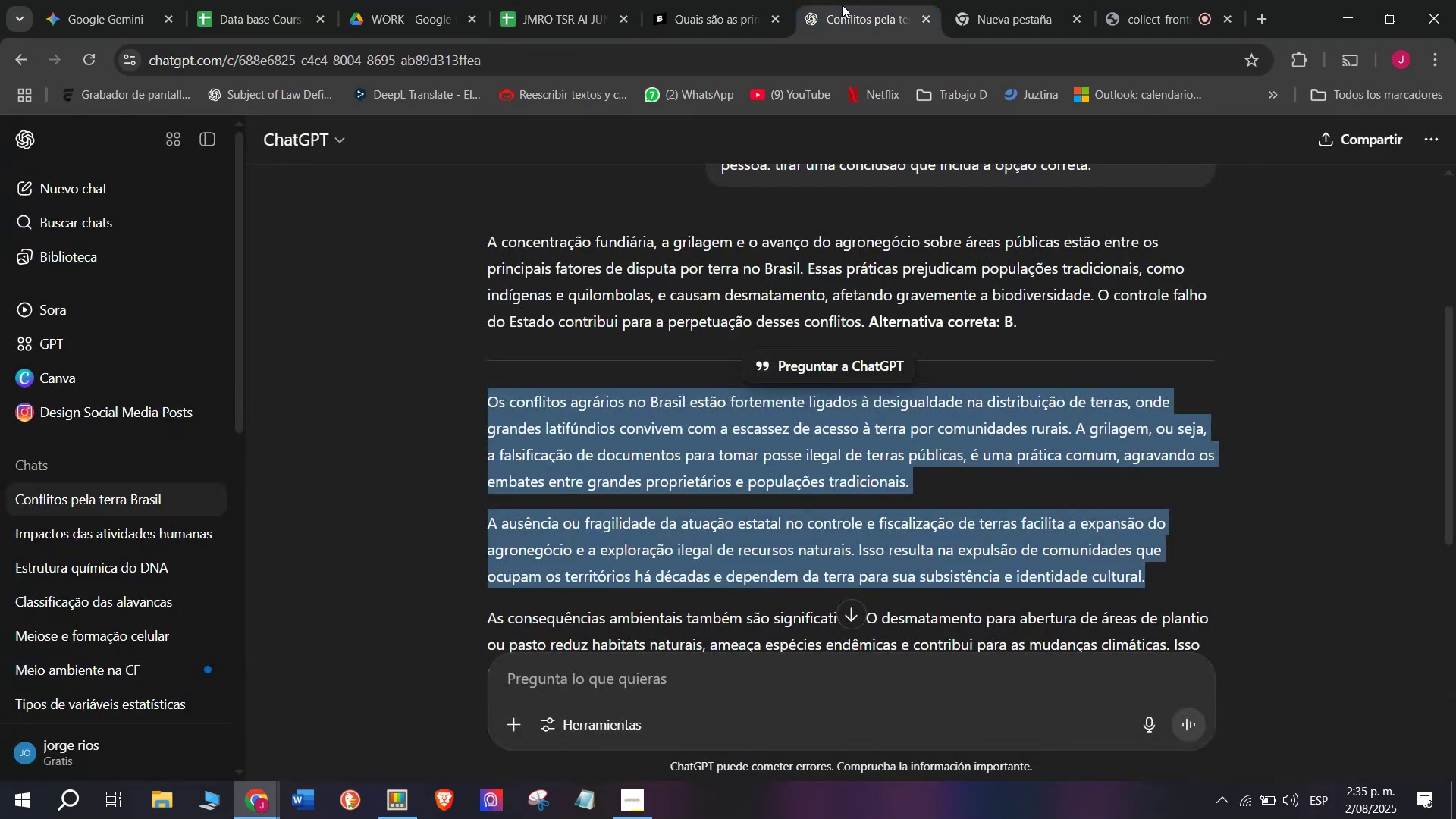 
left_click([739, 0])
 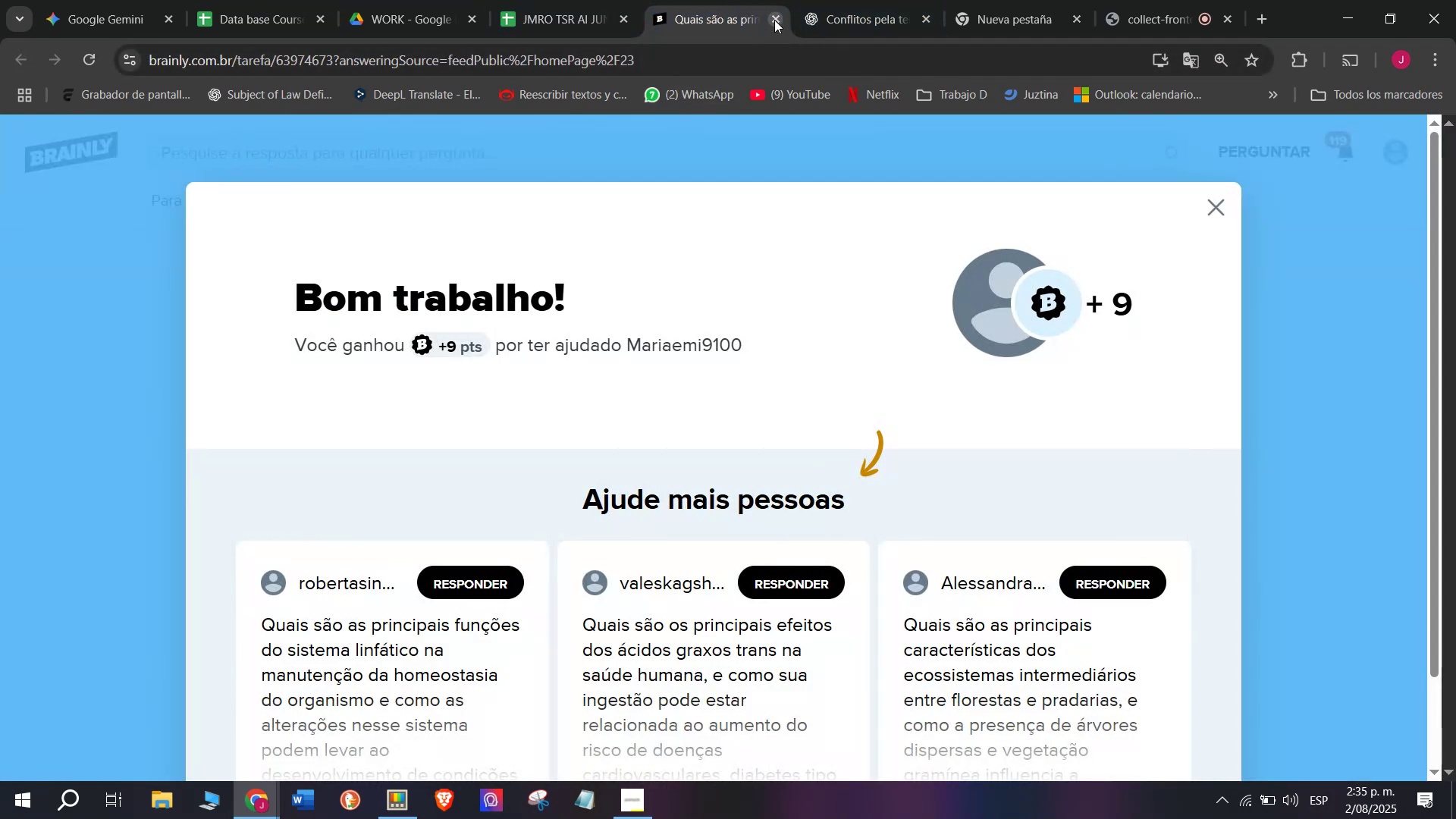 
double_click([692, 0])
 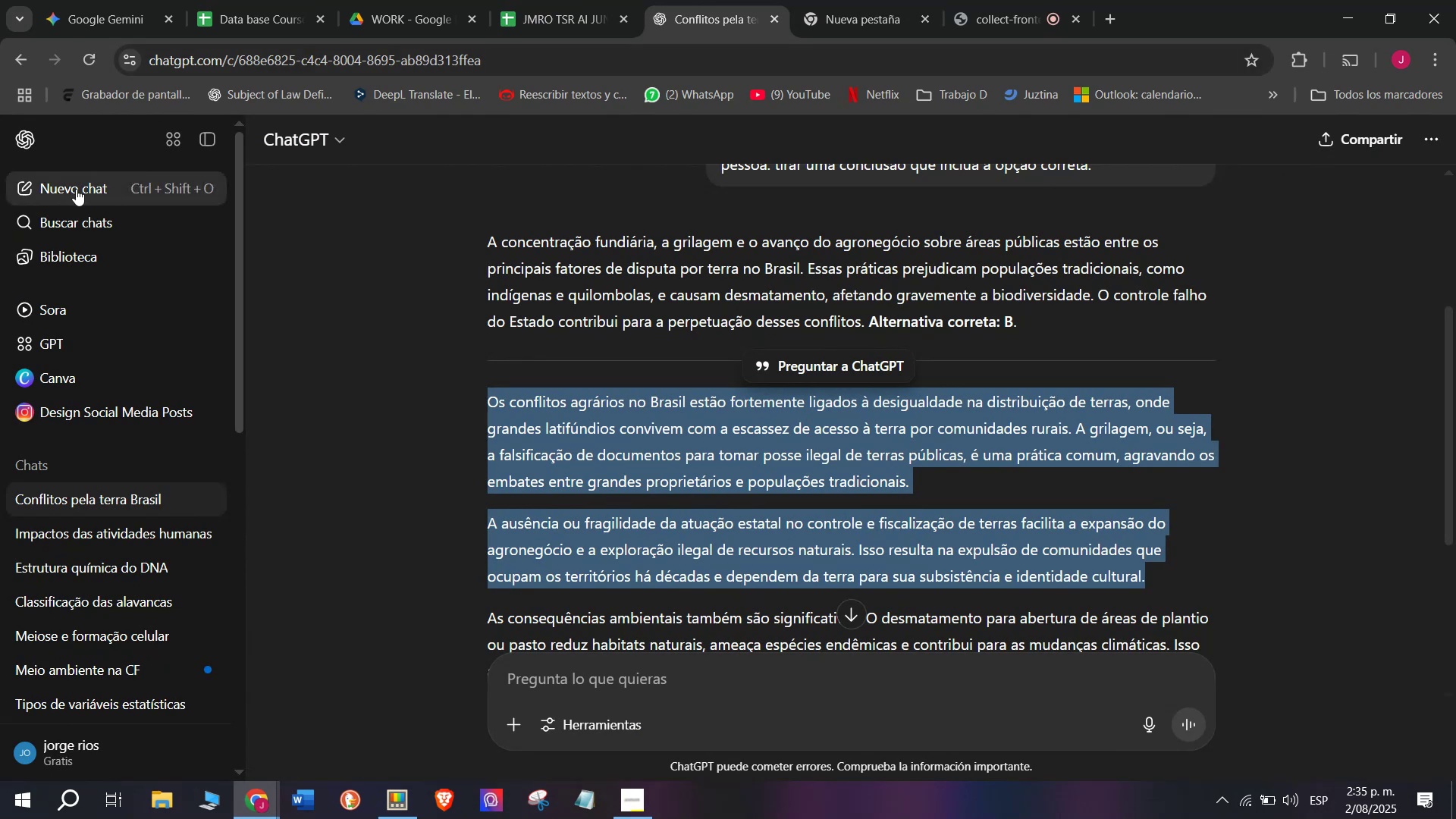 
left_click([75, 189])
 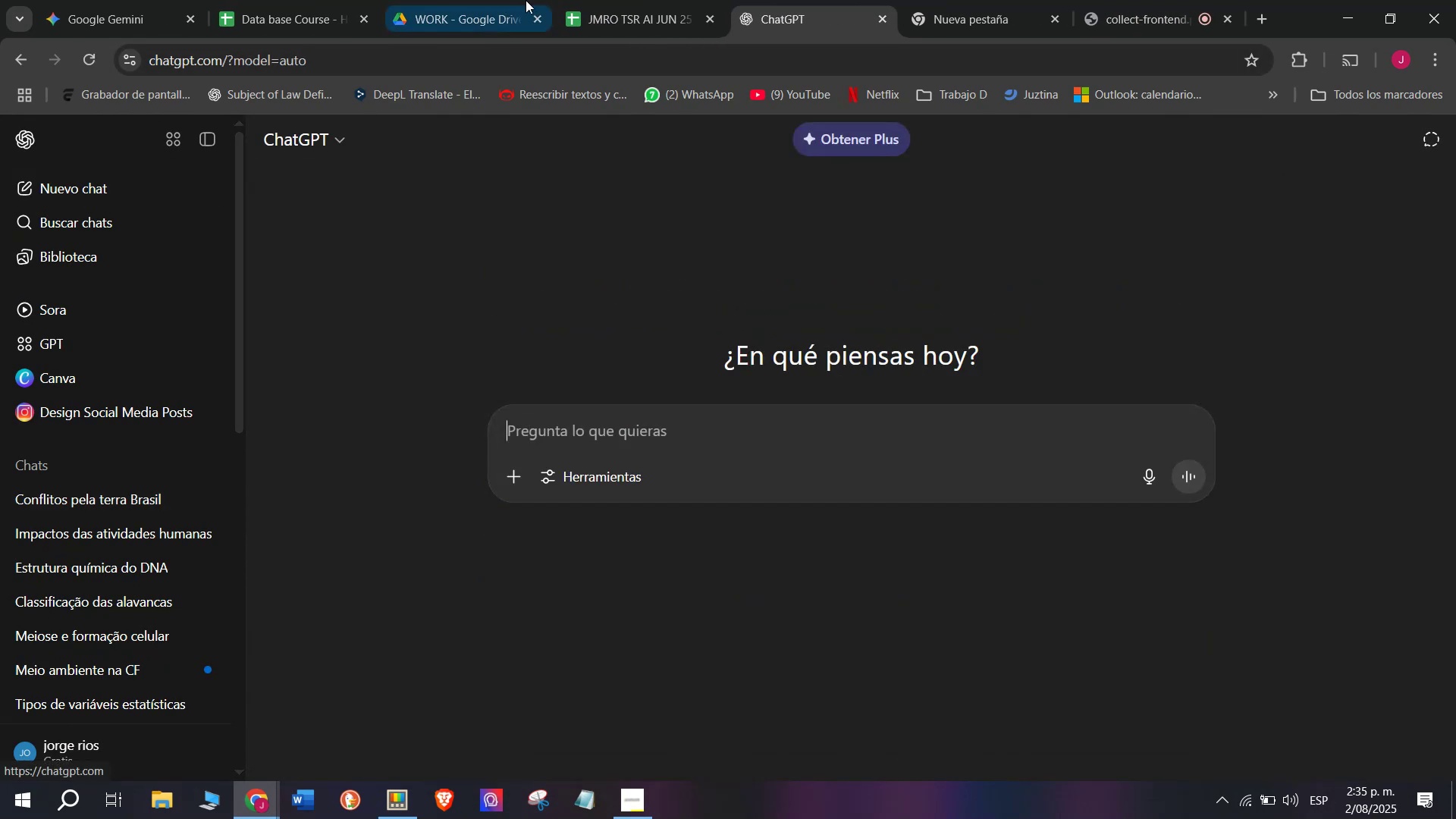 
left_click([657, 0])
 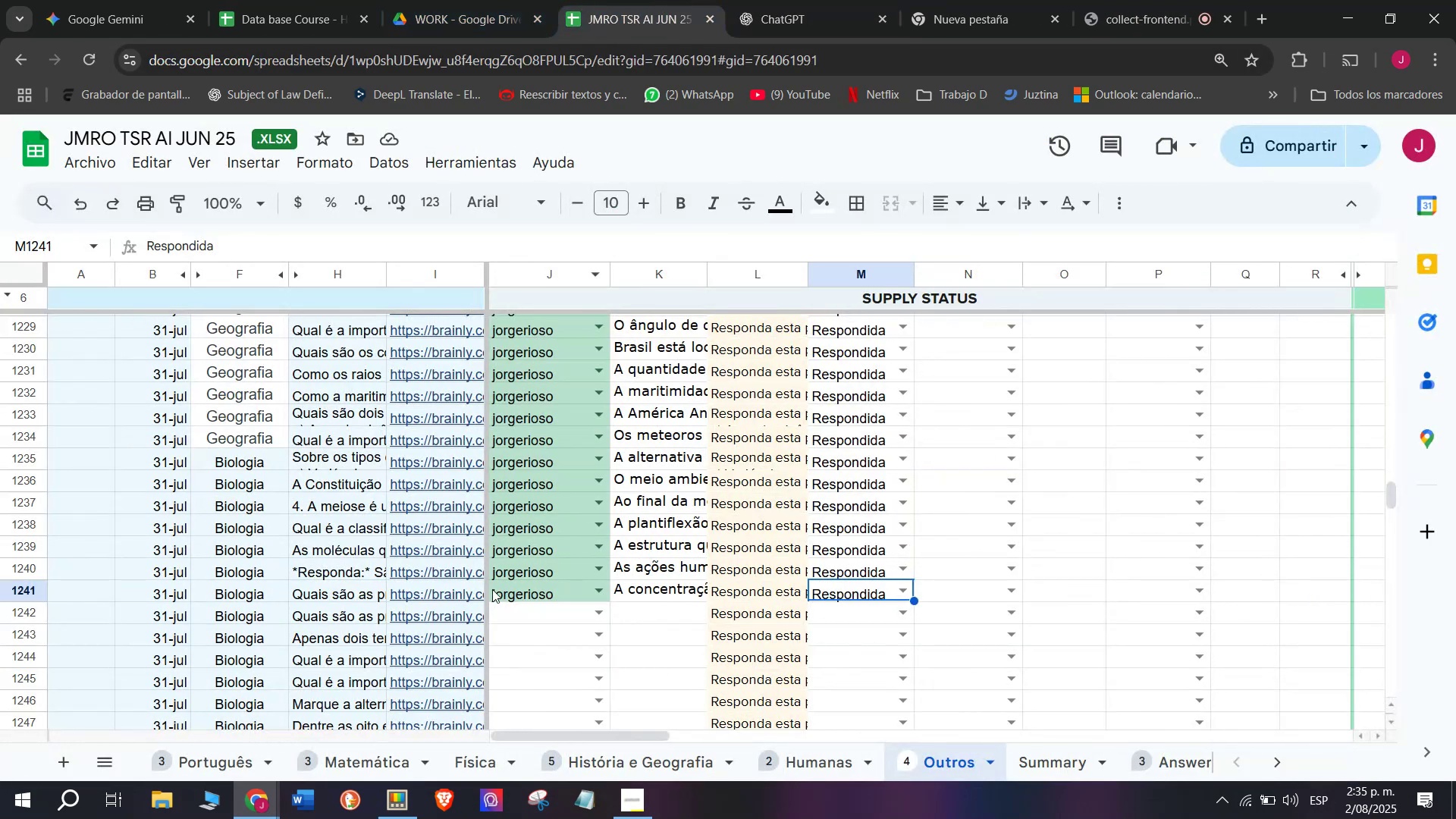 
scroll: coordinate [500, 637], scroll_direction: none, amount: 0.0
 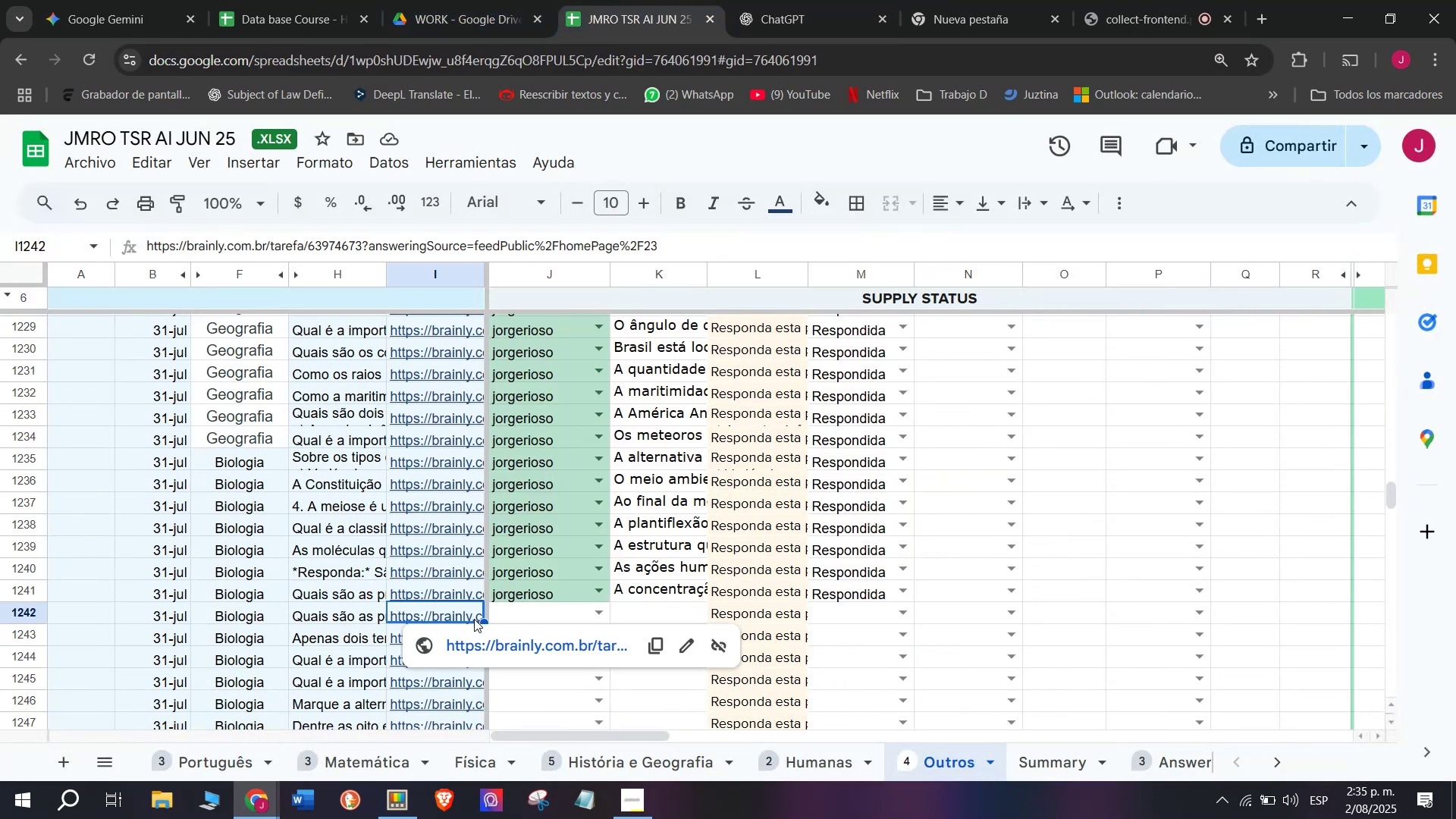 
left_click([471, 636])
 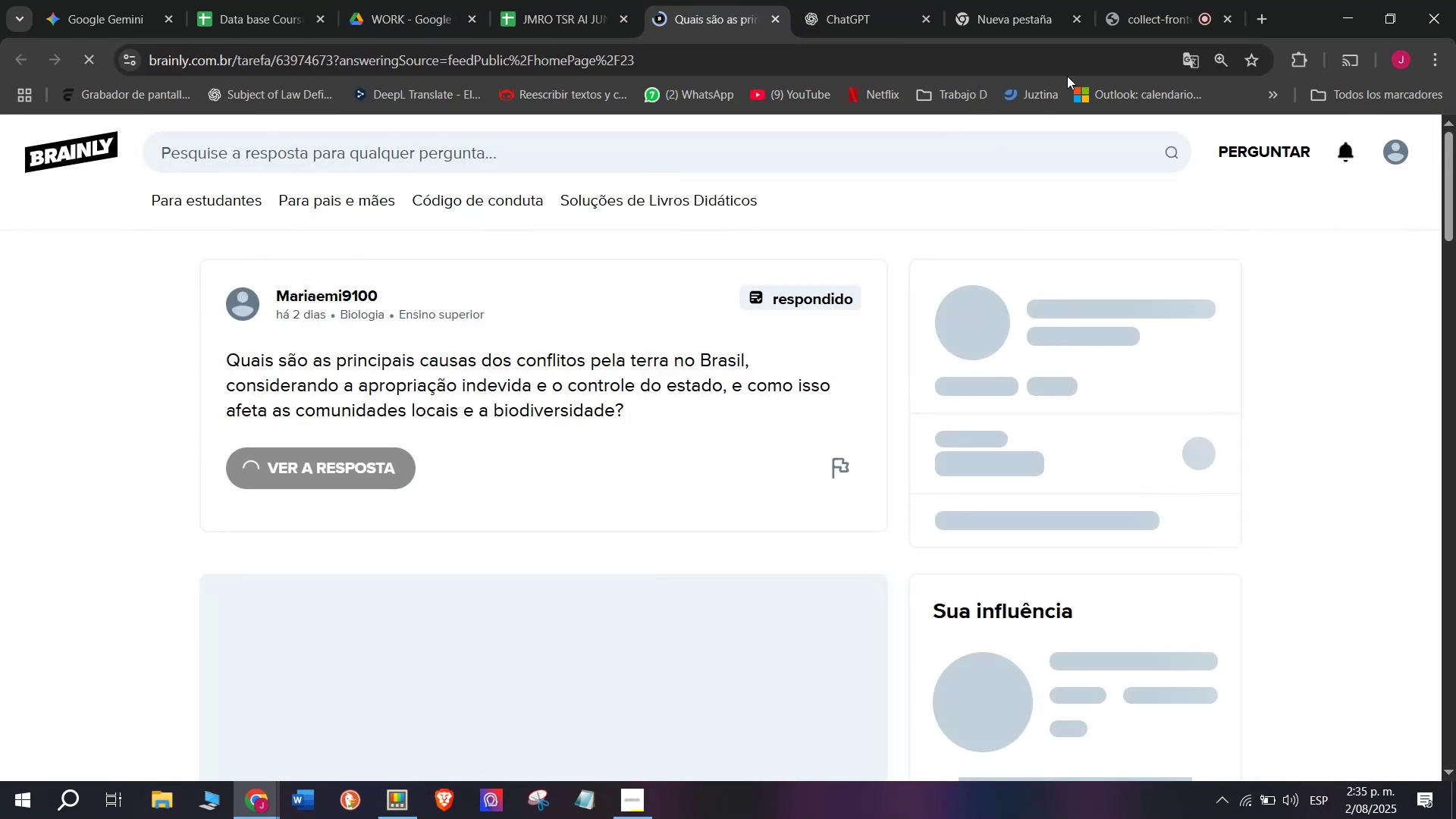 
left_click([1128, 20])
 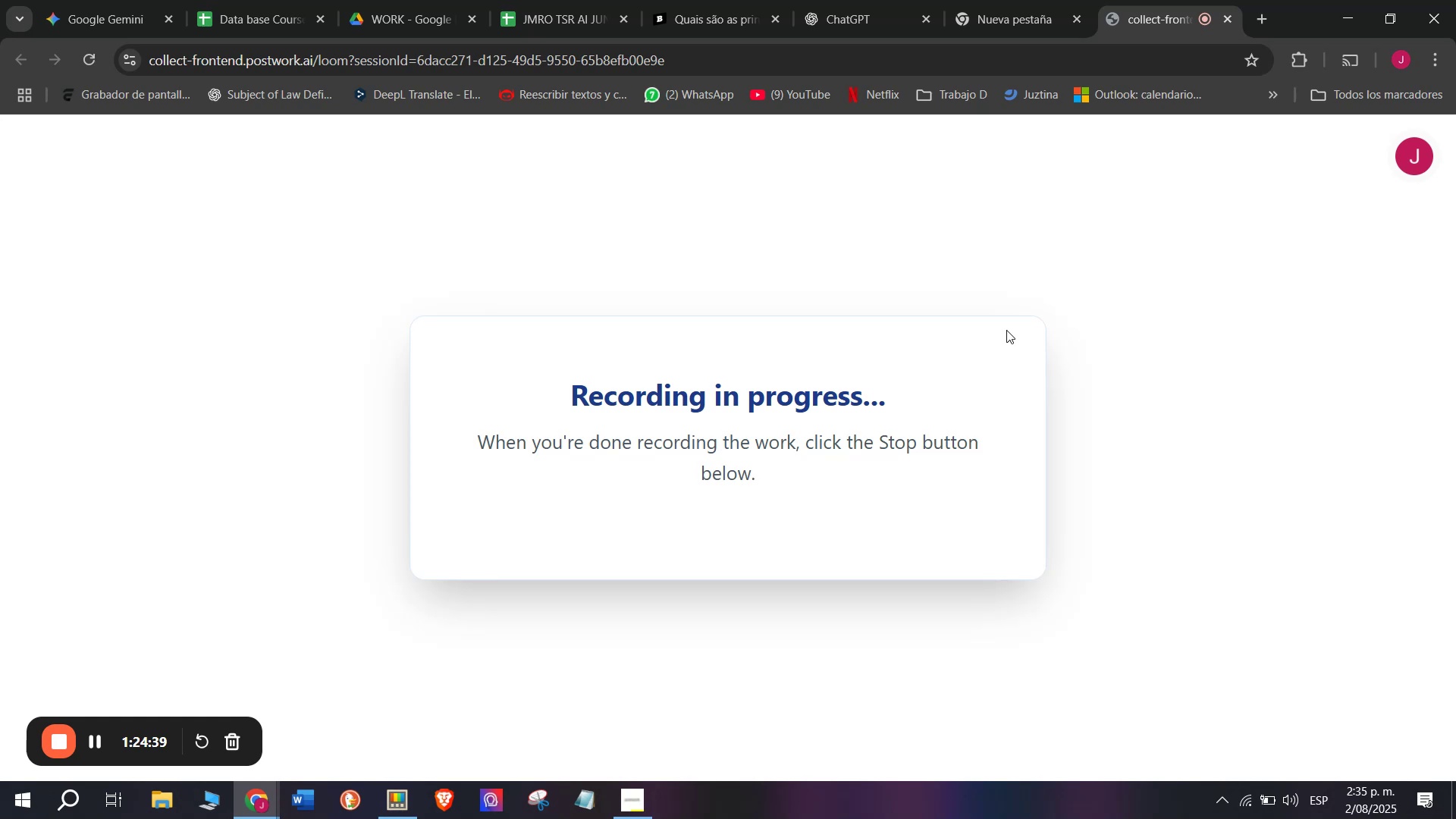 
left_click([731, 0])
 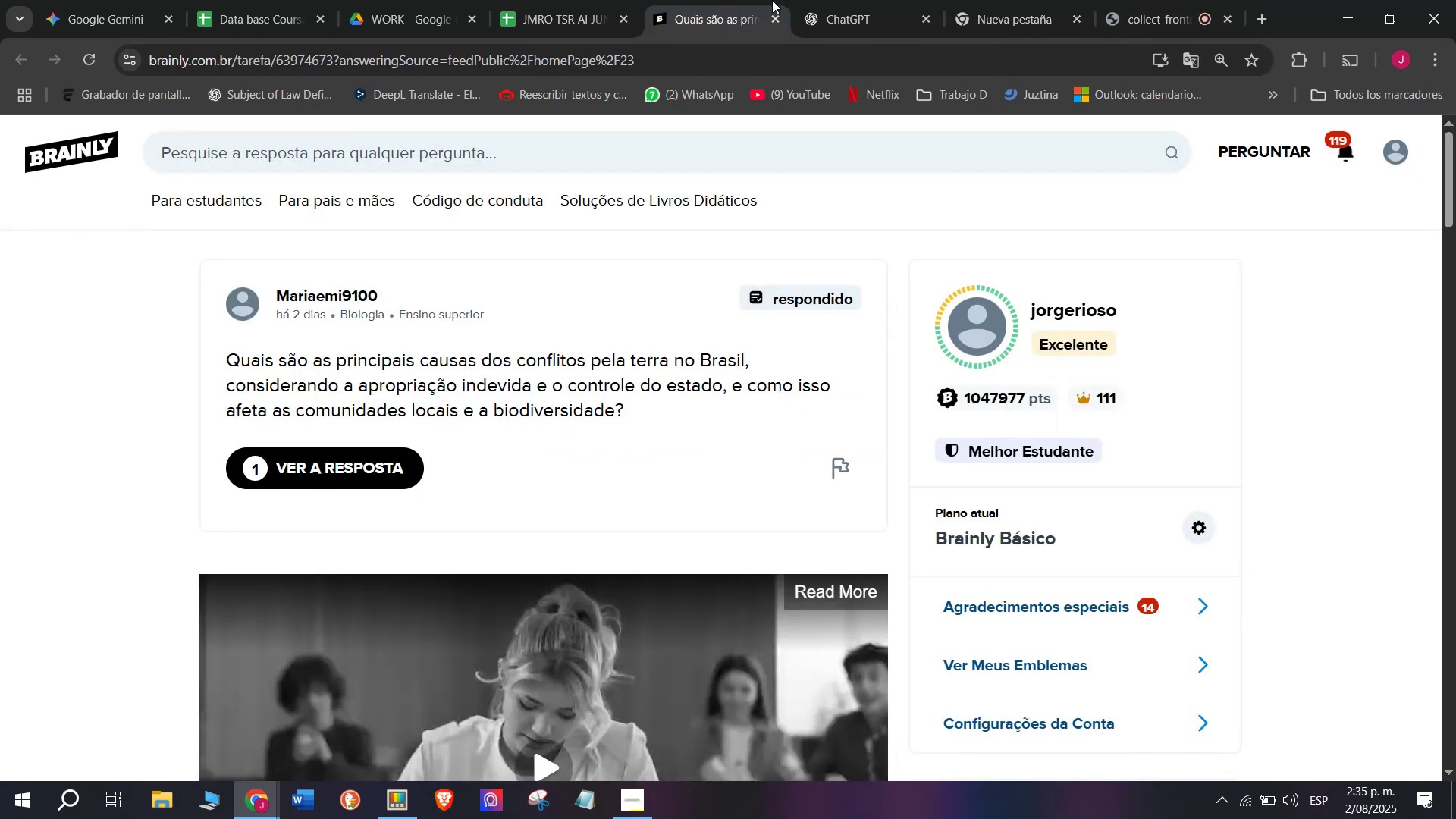 
left_click([901, 0])
 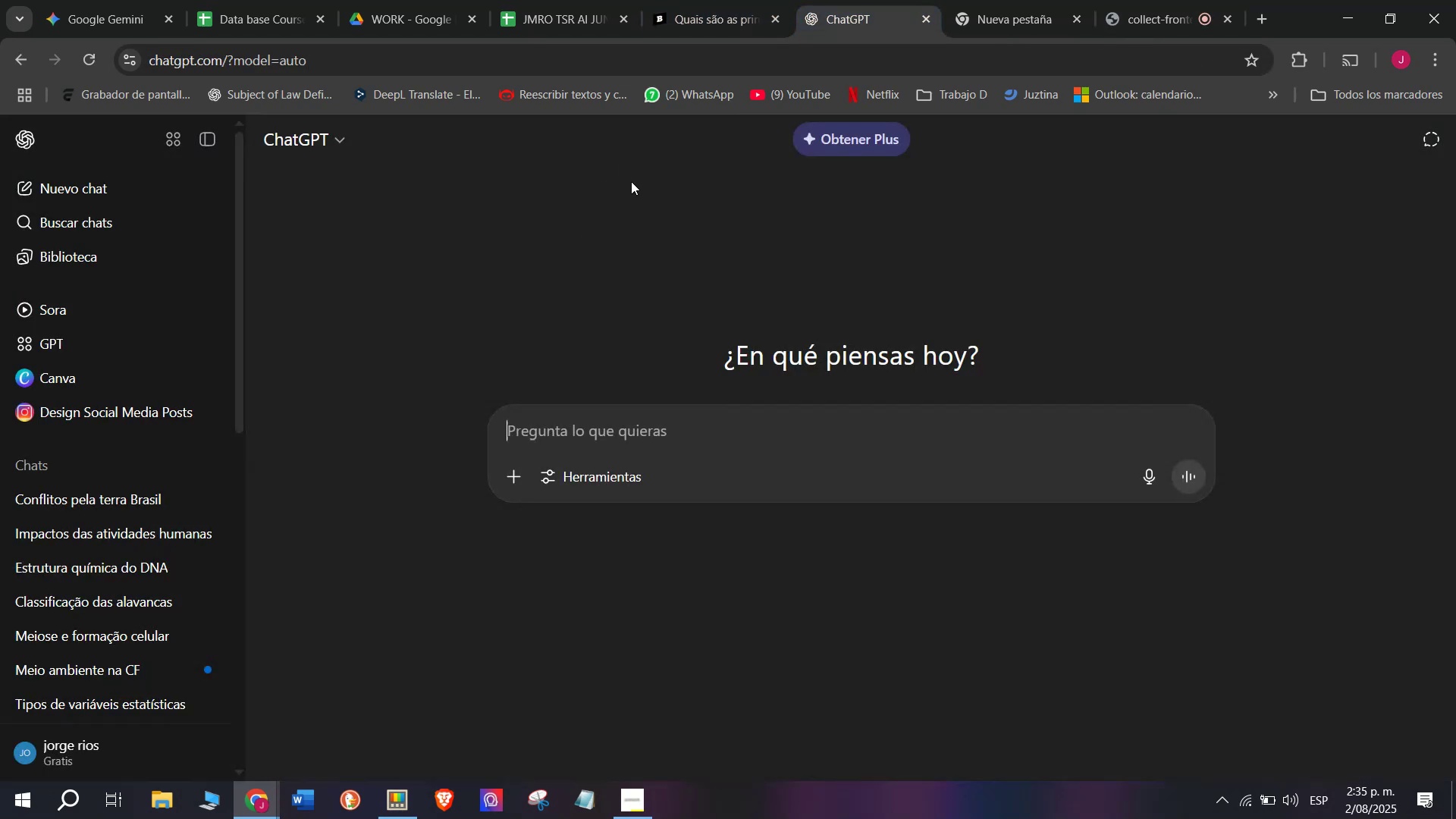 
left_click([671, 0])
 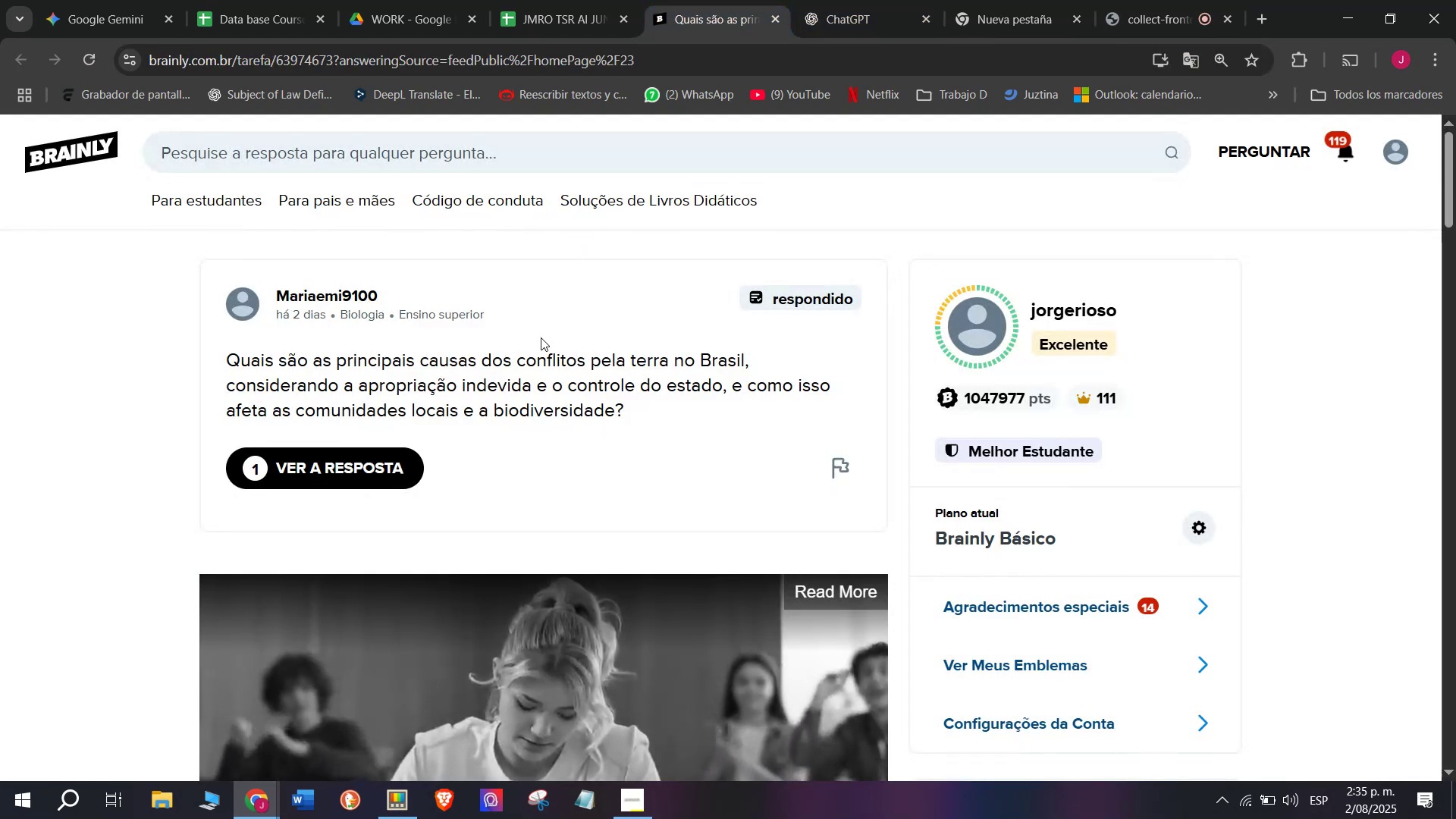 
scroll: coordinate [473, 495], scroll_direction: down, amount: 5.0
 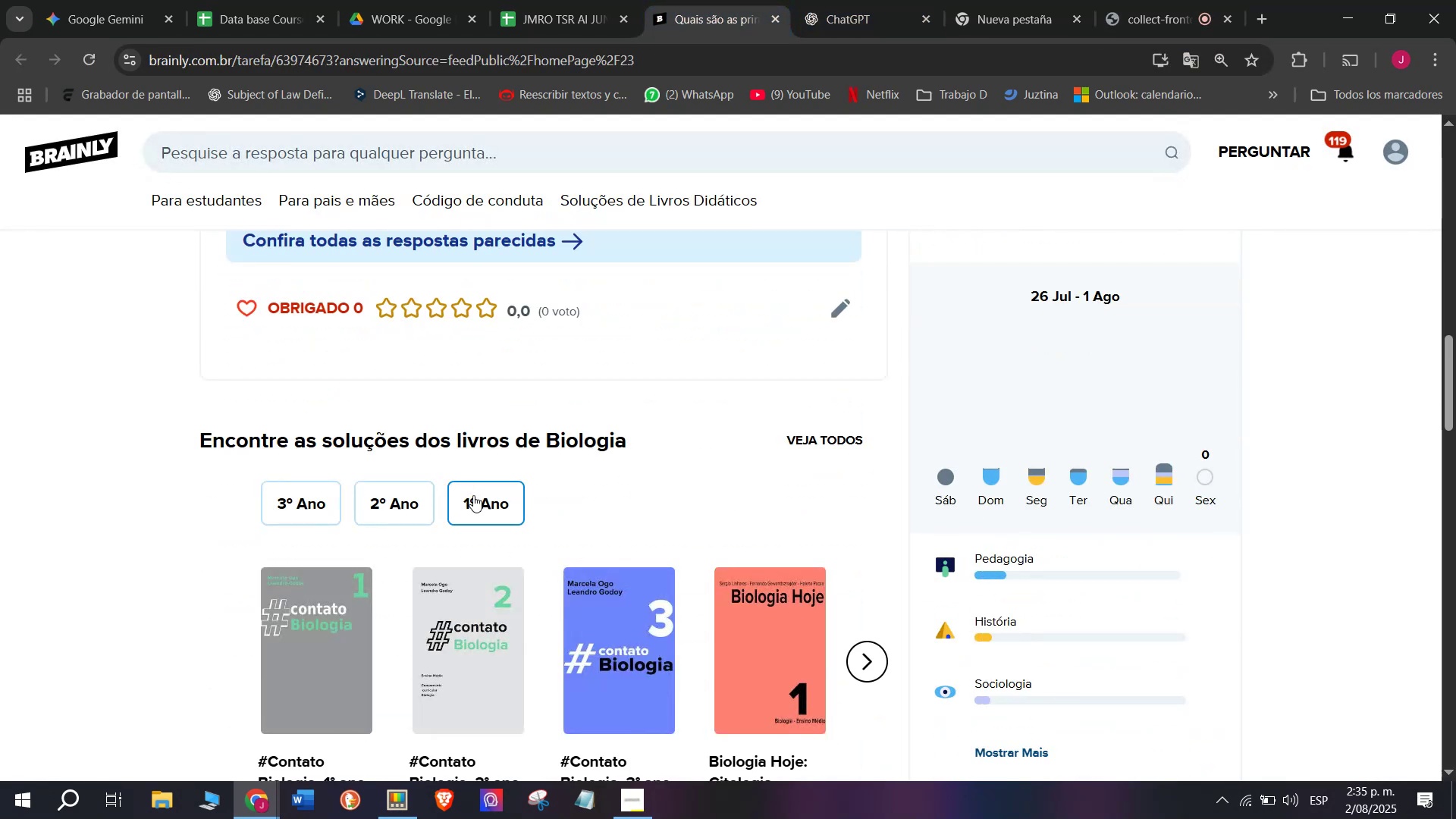 
scroll: coordinate [472, 497], scroll_direction: up, amount: 3.0
 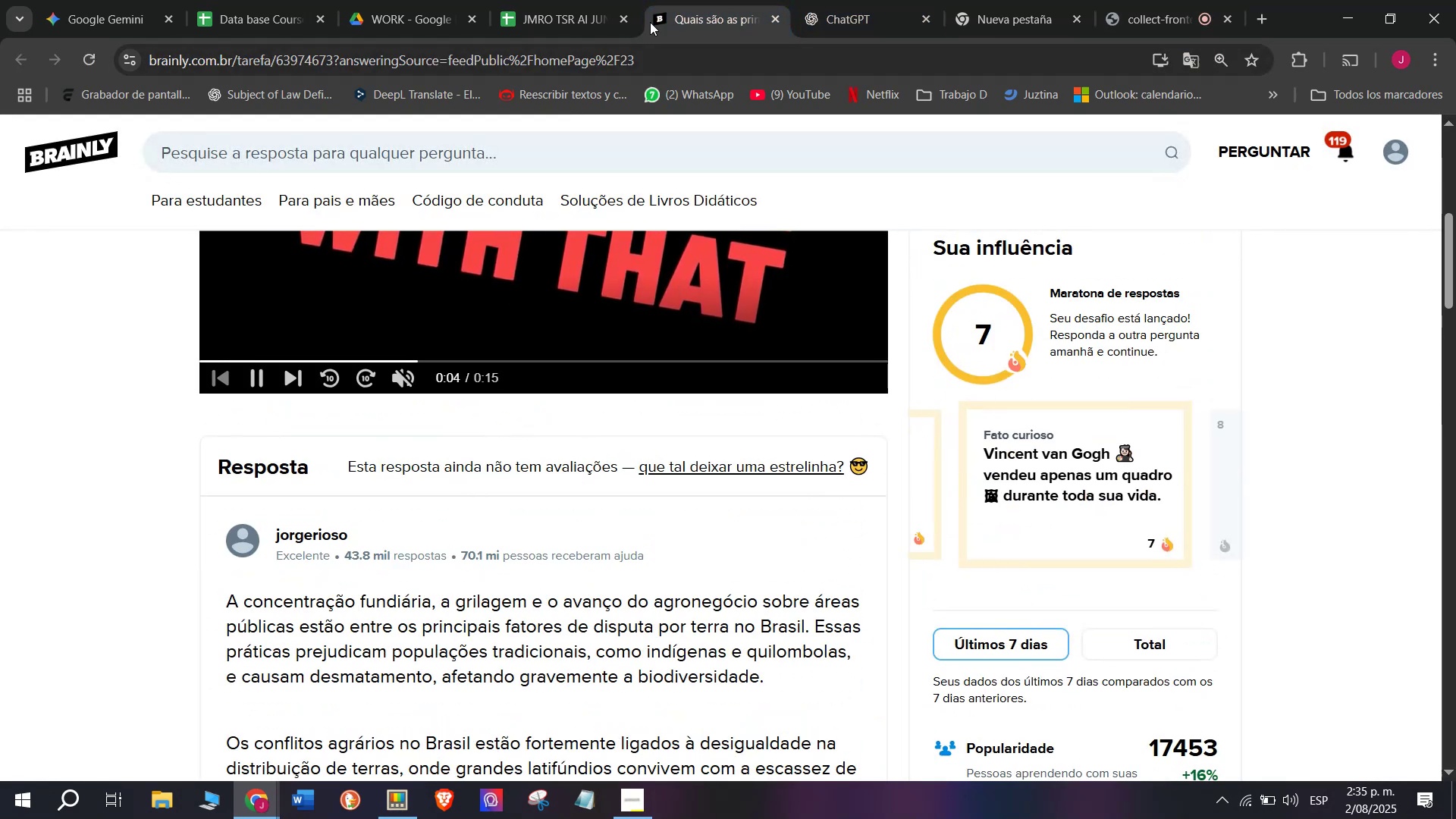 
left_click([695, 0])
 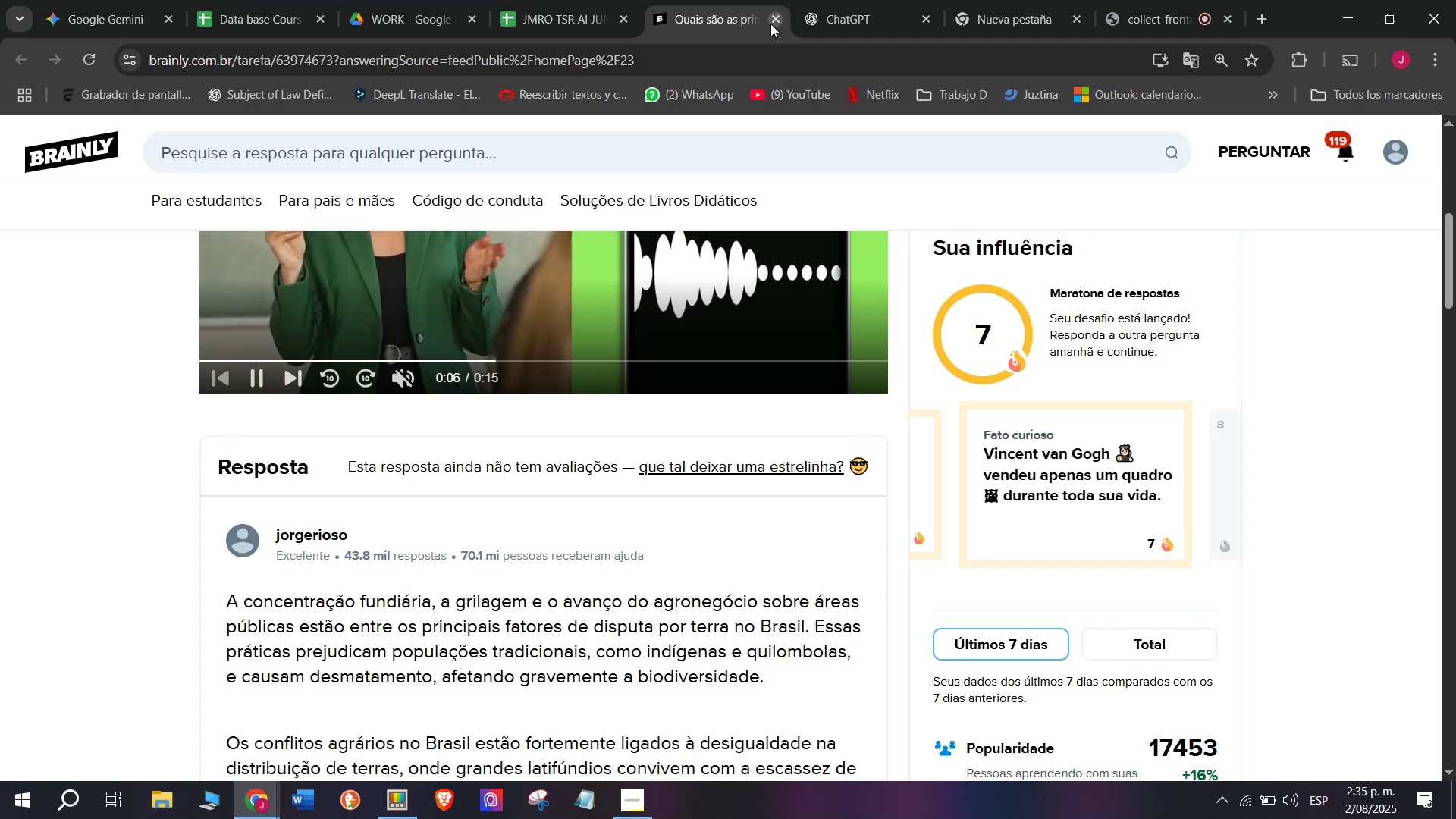 
double_click([558, 0])
 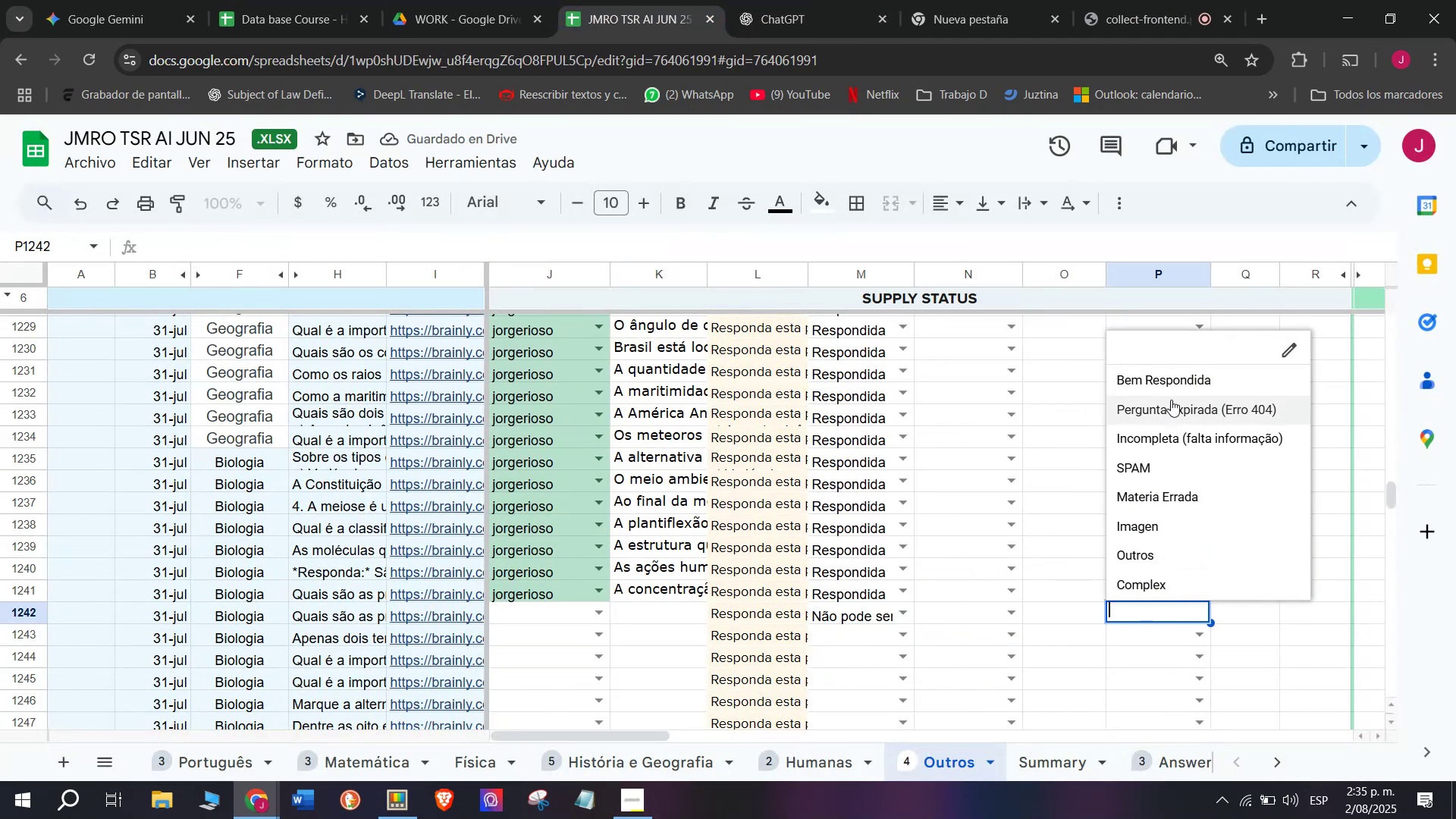 
wait(7.22)
 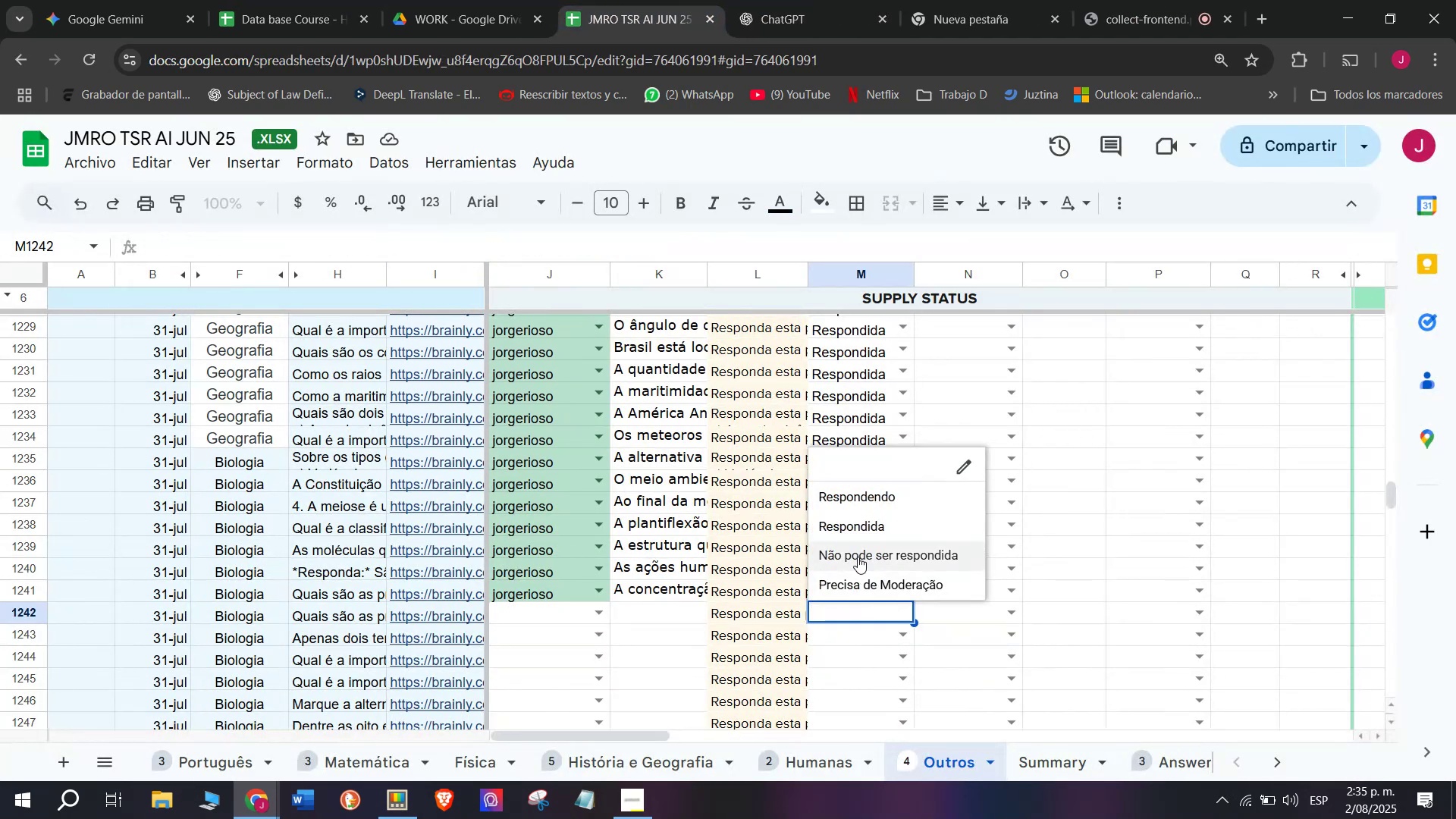 
left_click([1166, 381])
 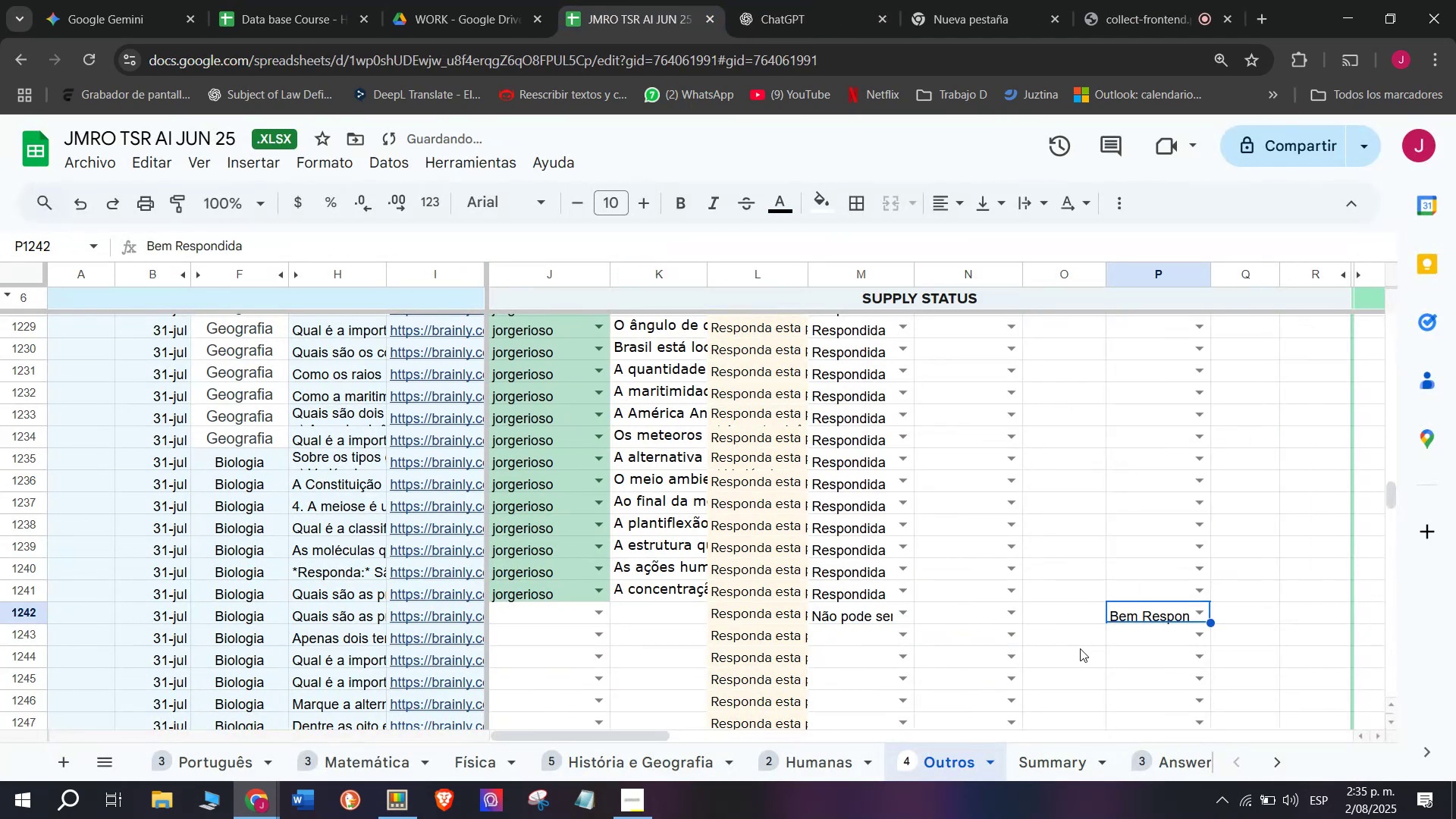 
scroll: coordinate [1032, 646], scroll_direction: down, amount: 1.0
 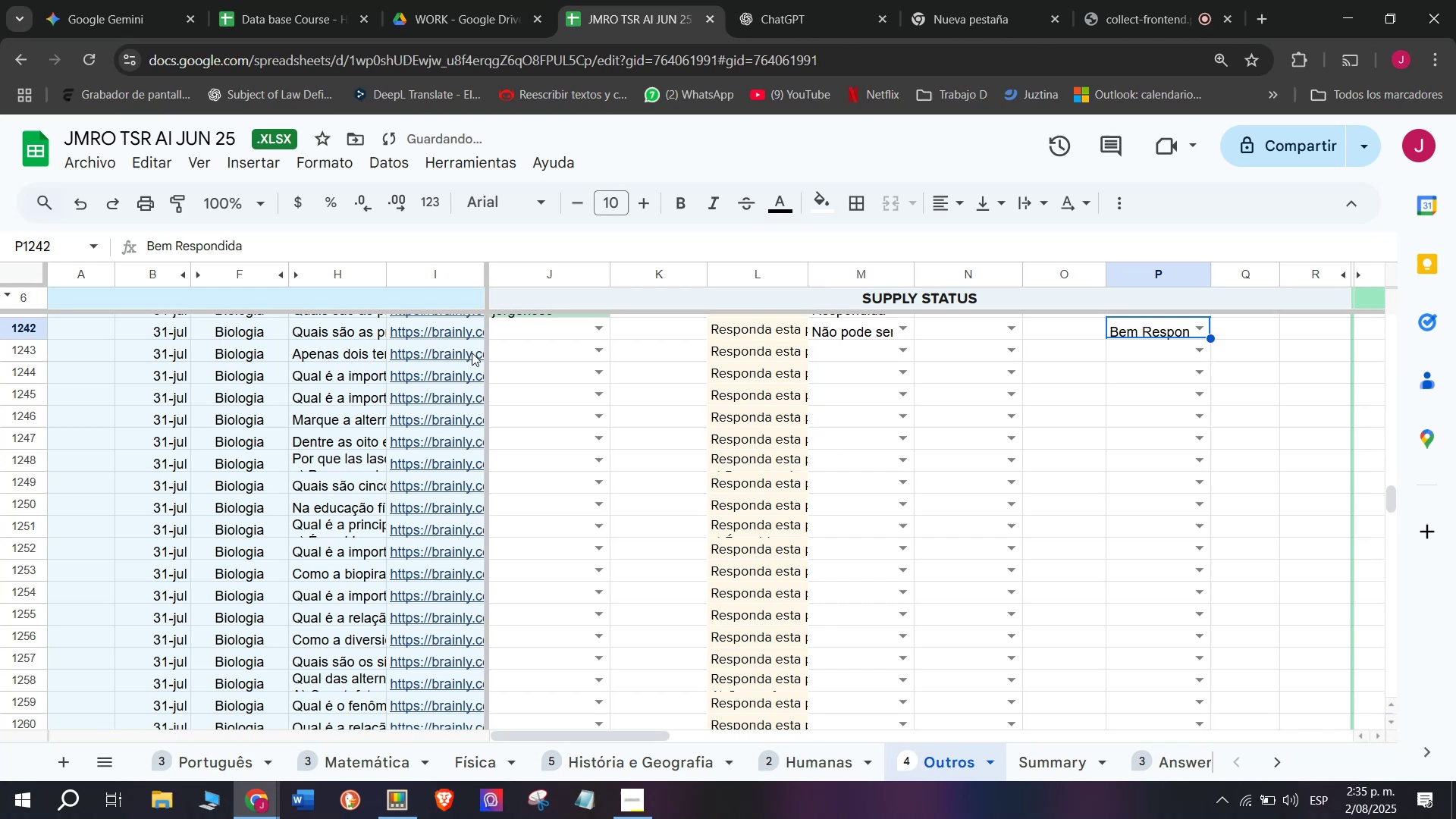 
mouse_move([479, 350])
 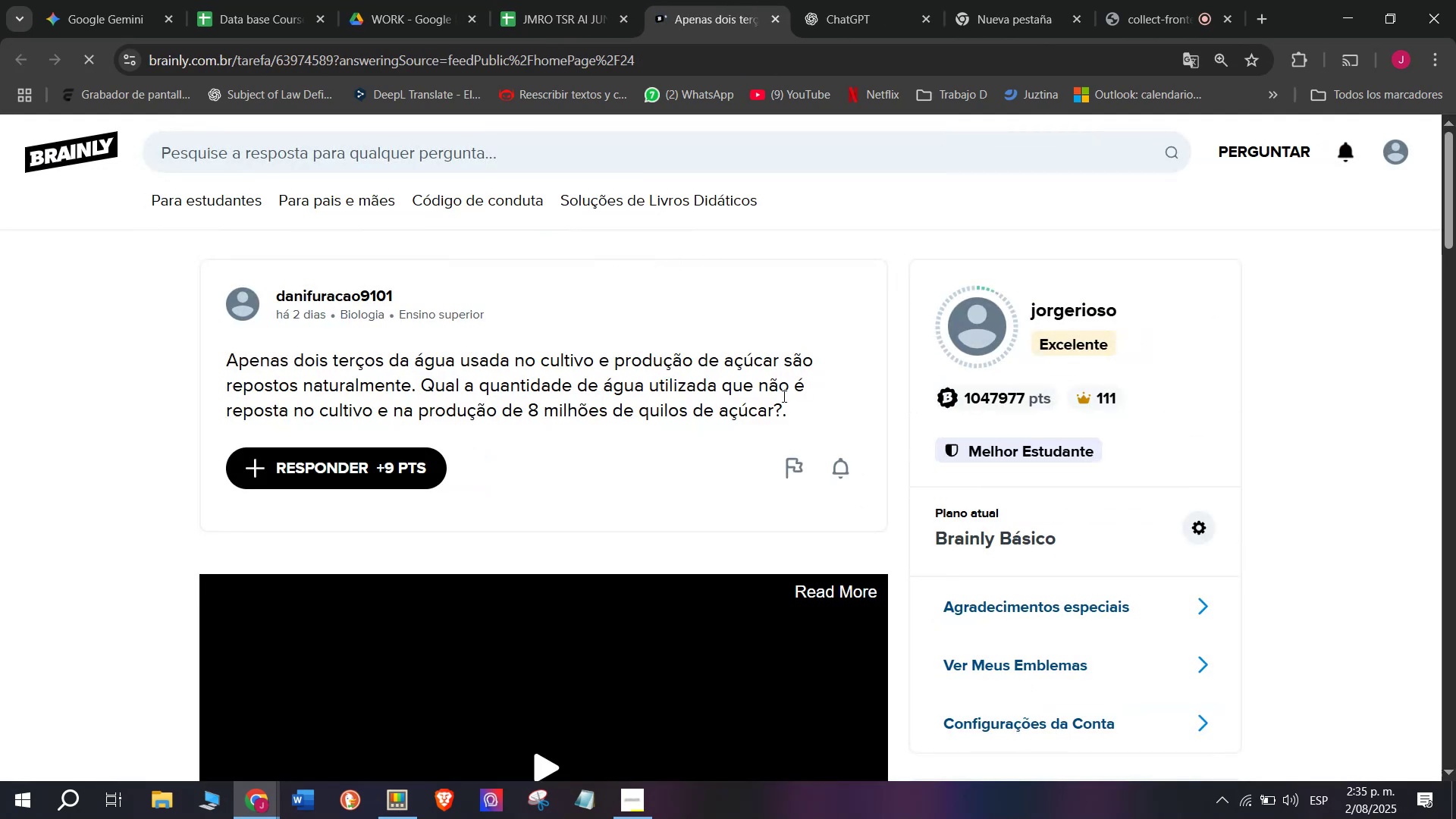 
left_click_drag(start_coordinate=[785, 405], to_coordinate=[192, 367])
 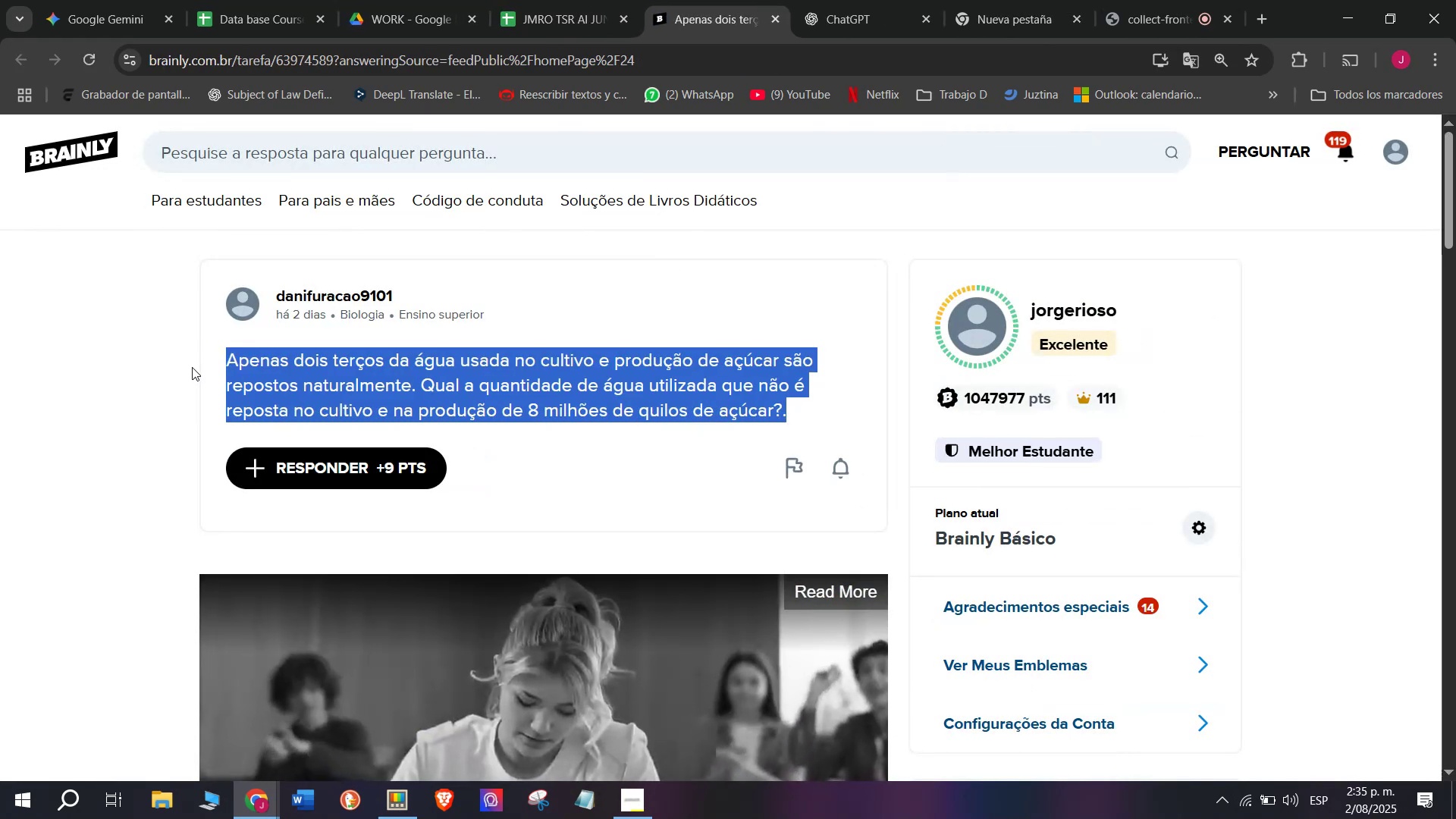 
key(Control+C)
 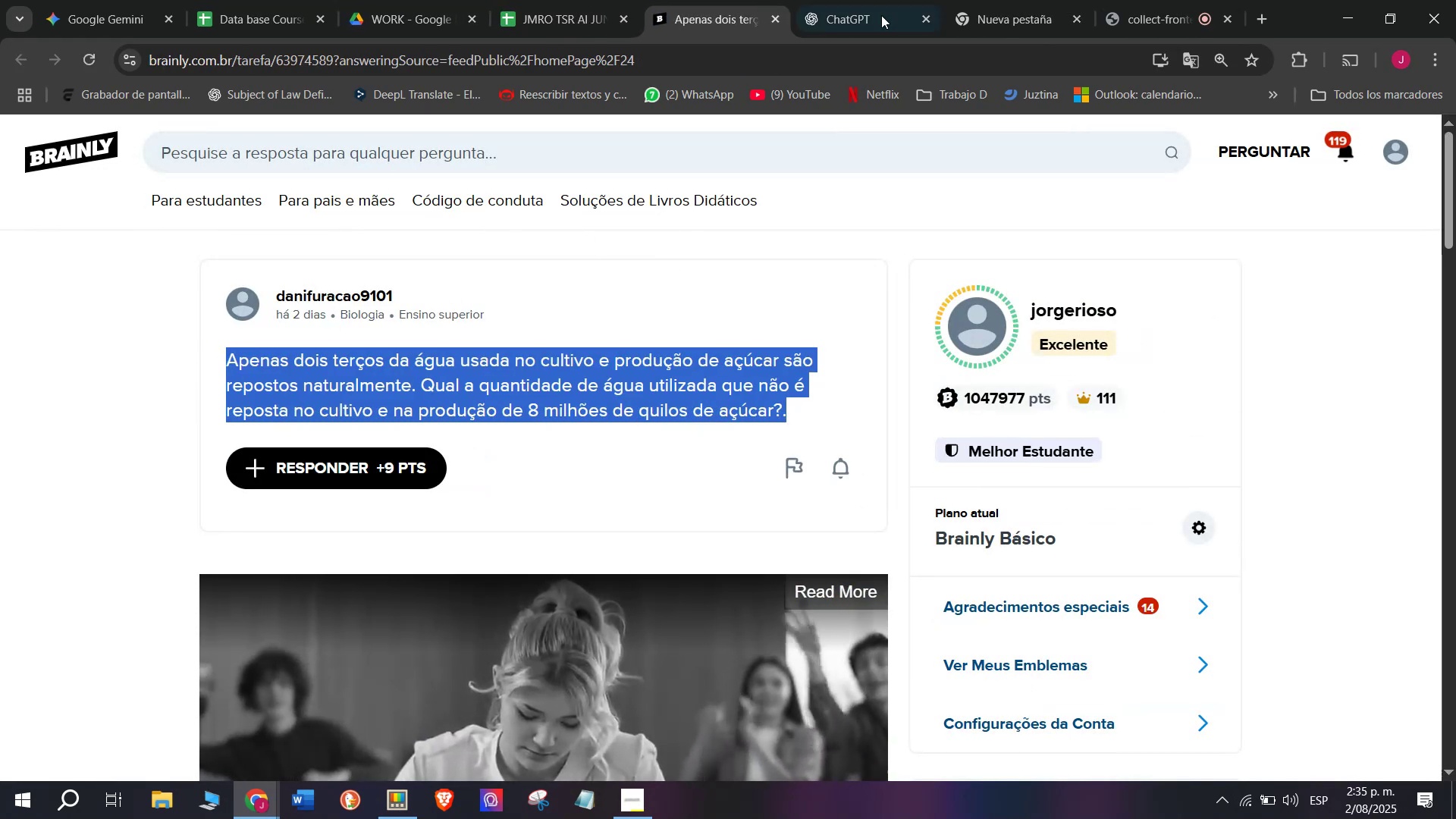 
left_click([884, 0])
 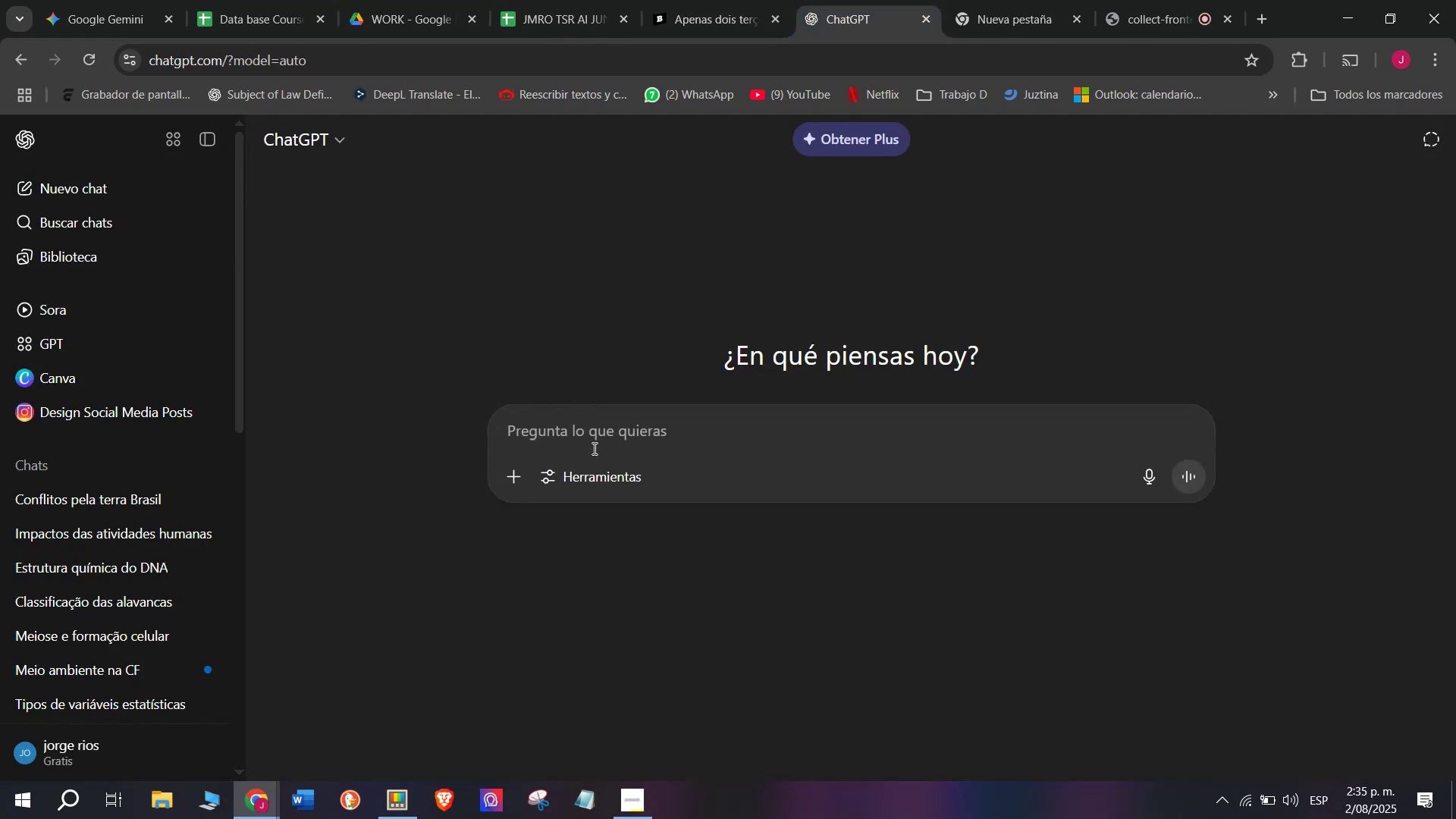 
left_click([597, 436])
 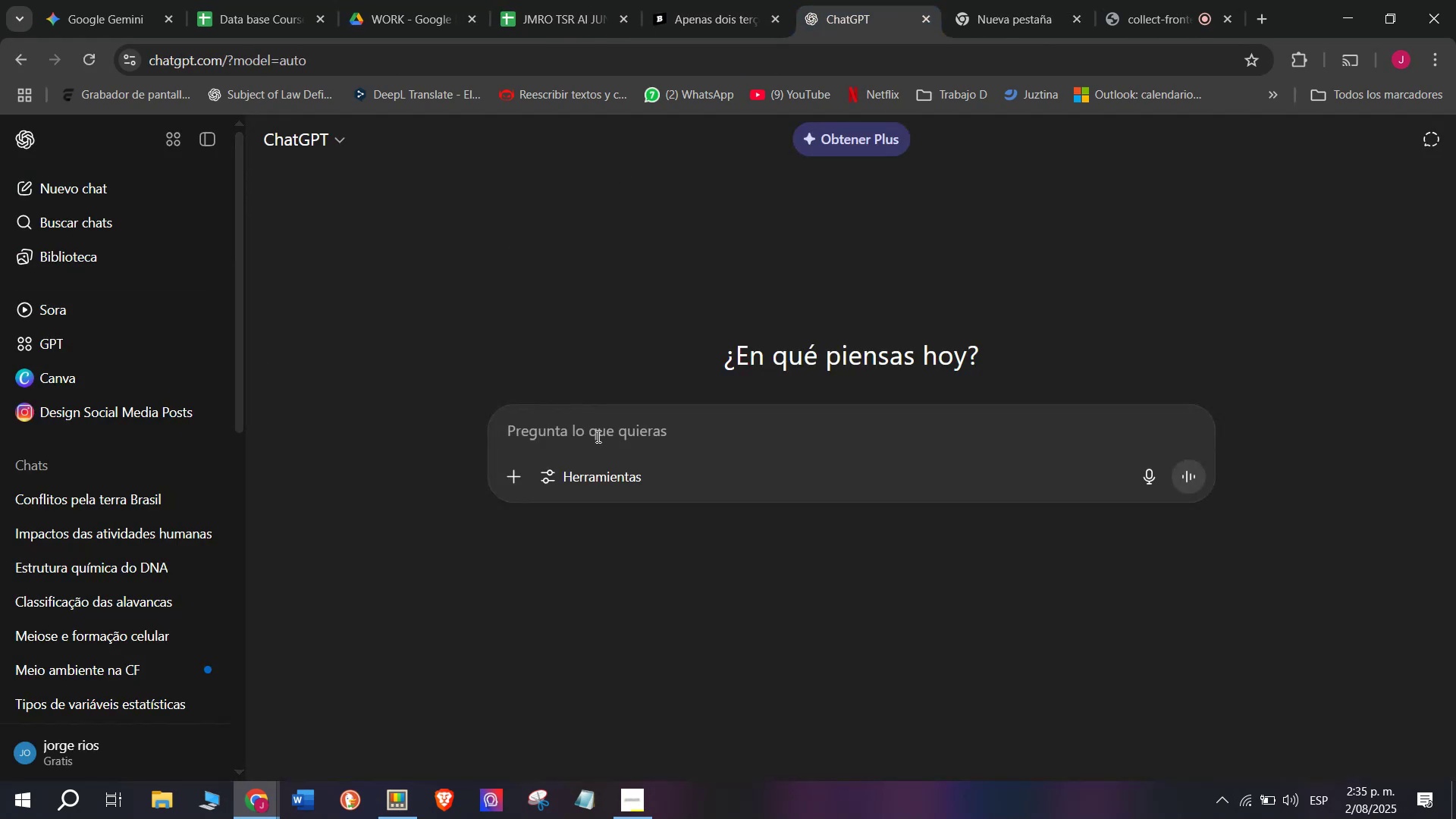 
key(Meta+MetaLeft)
 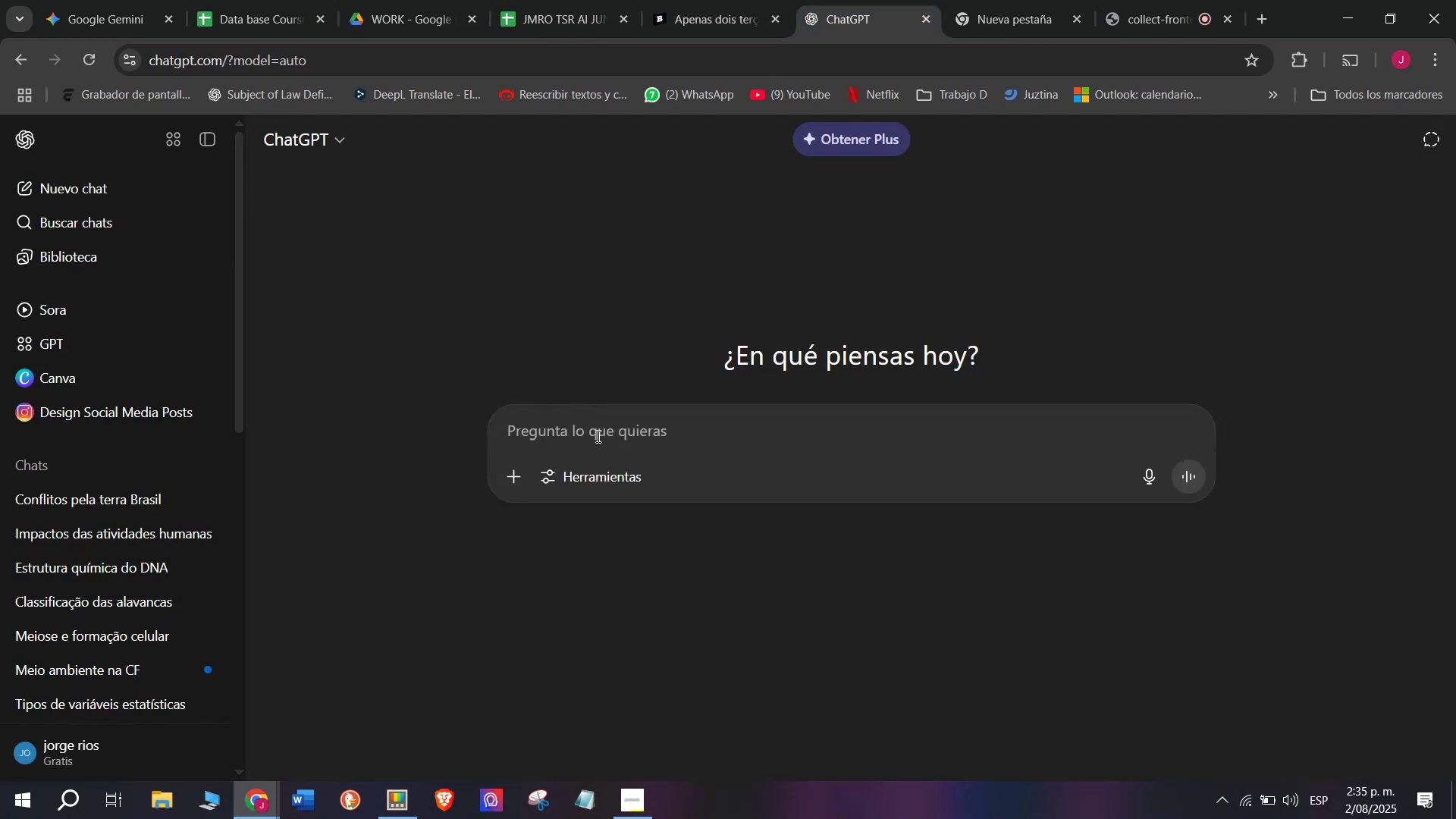 
key(Meta+V)
 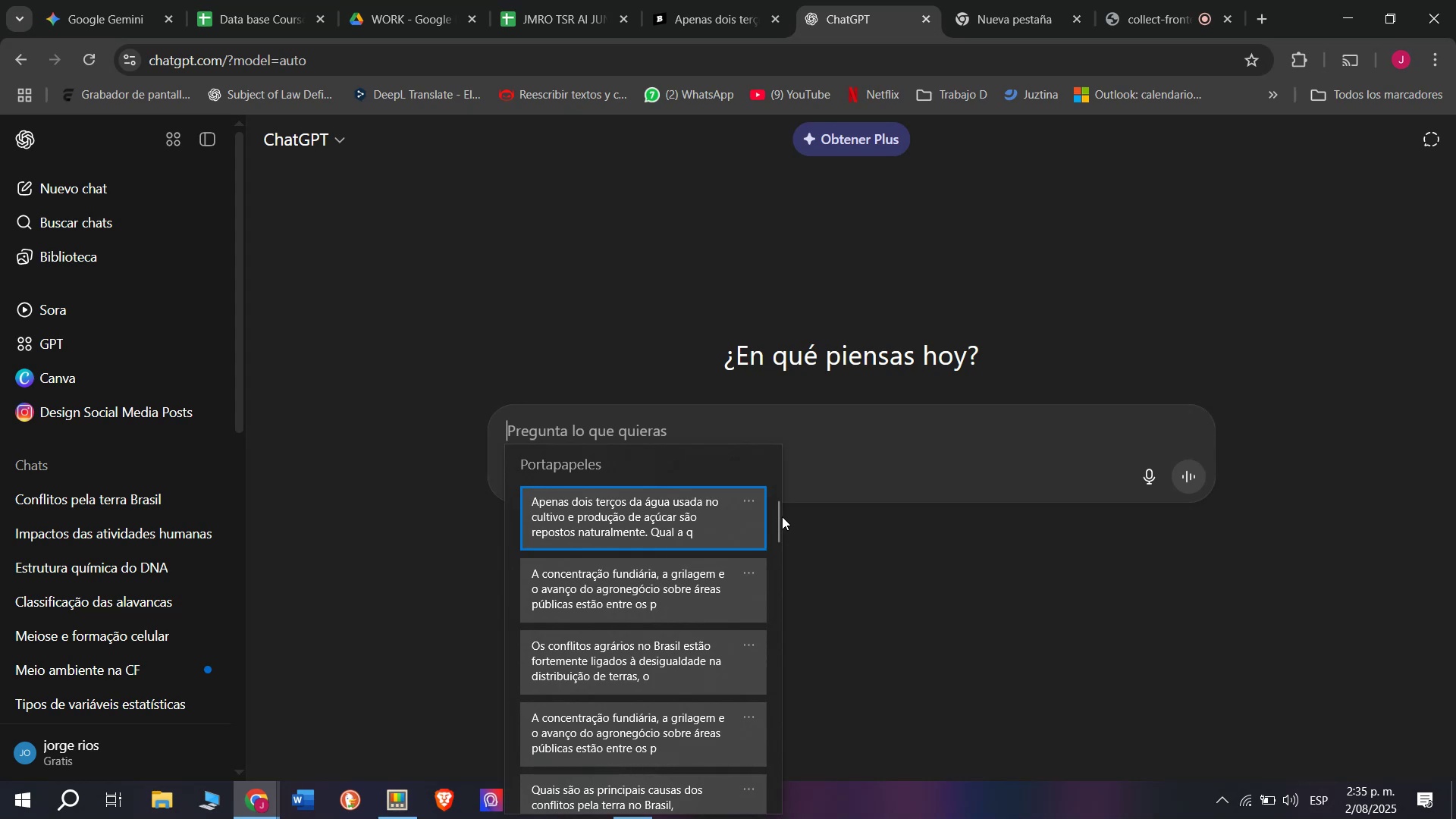 
left_click([782, 516])
 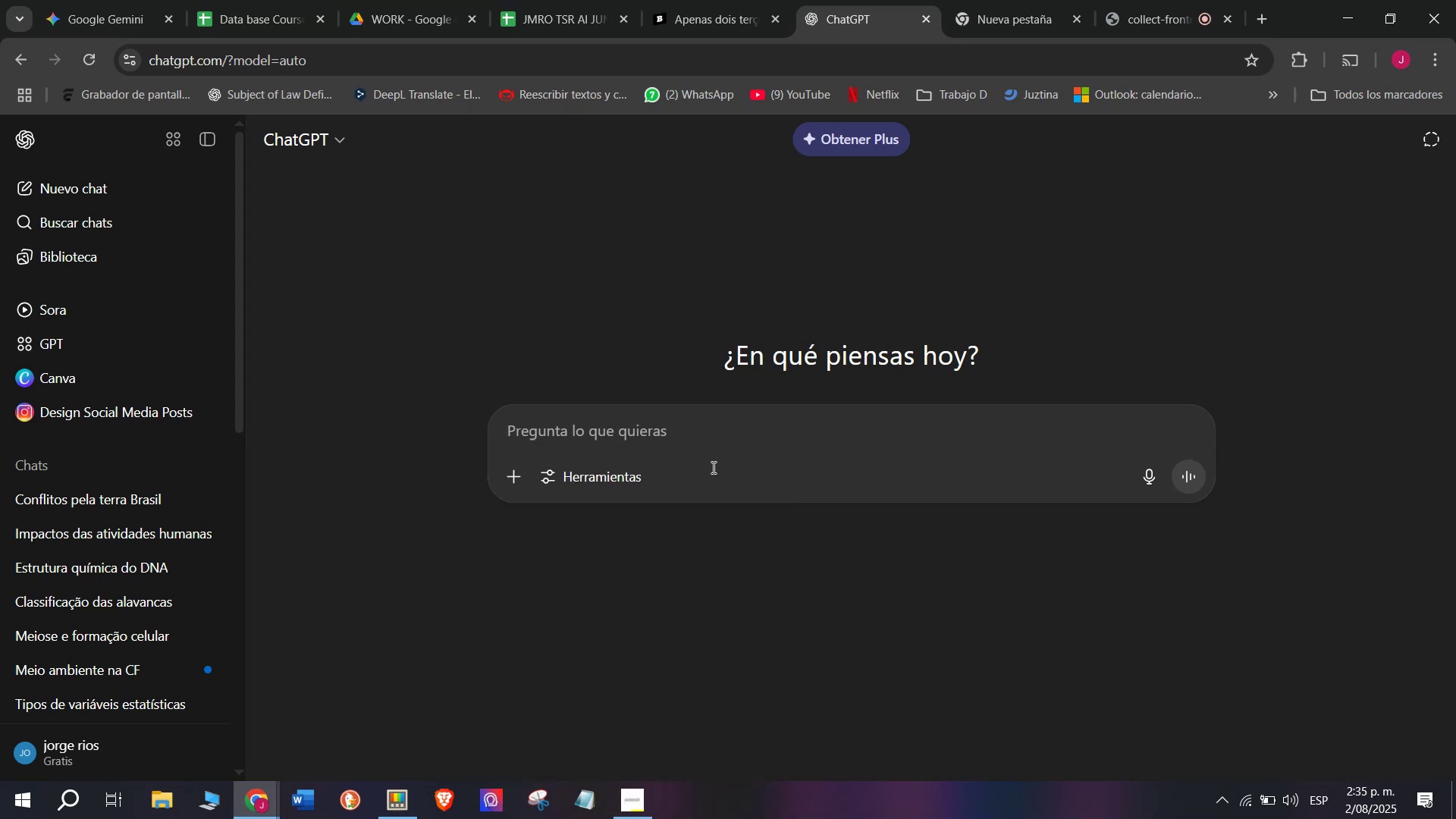 
key(Meta+MetaLeft)
 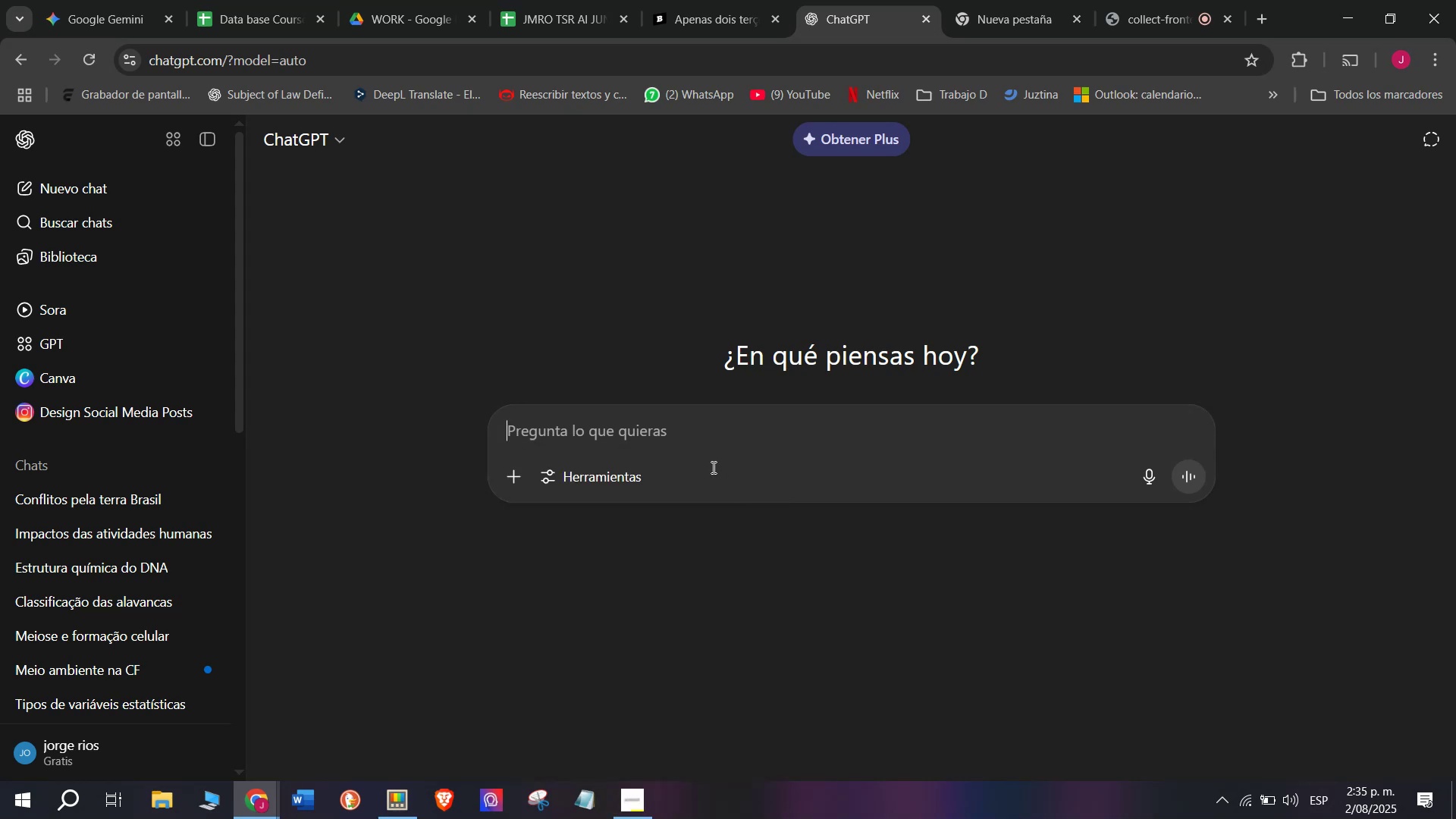 
key(Meta+V)
 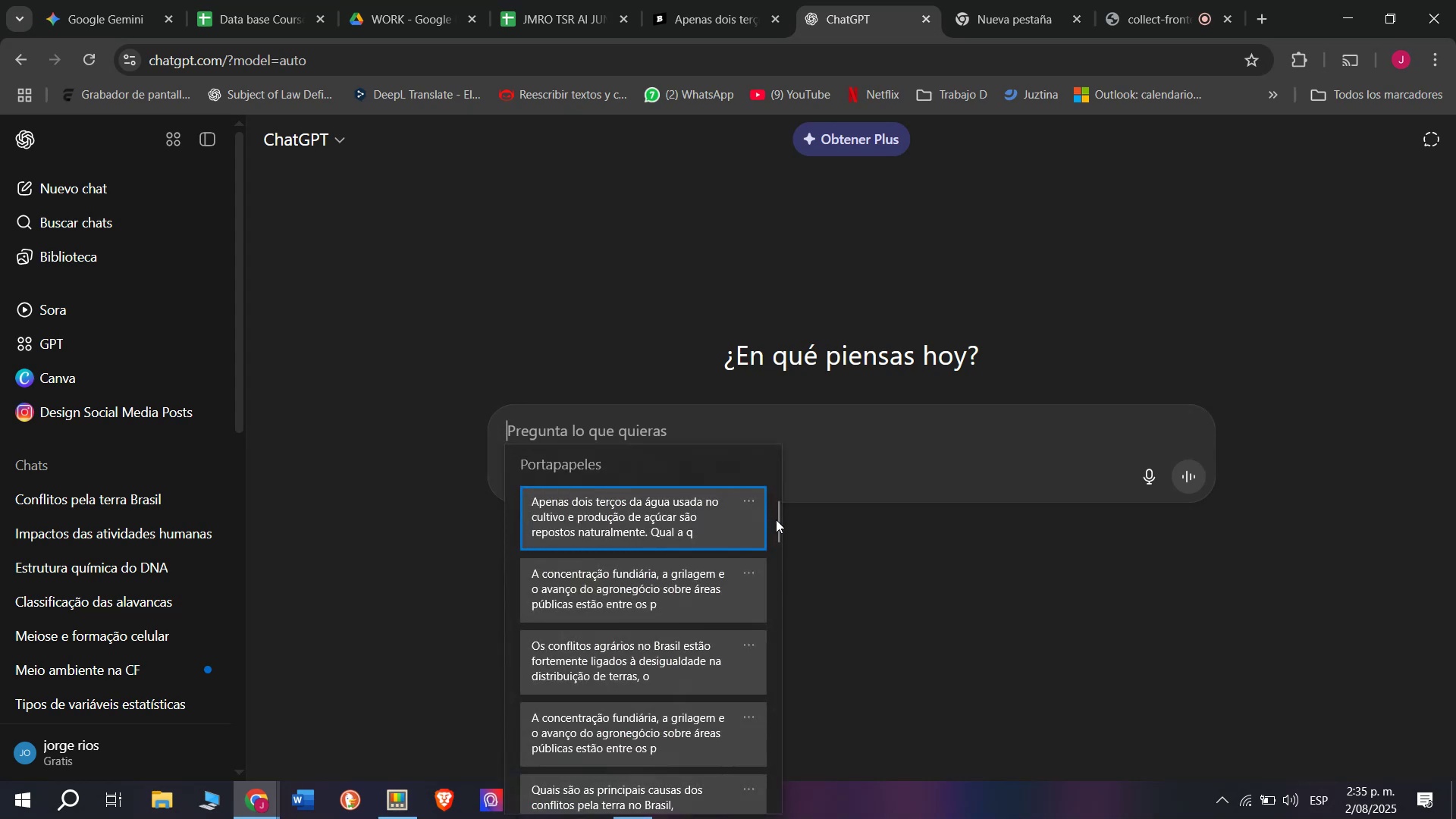 
left_click_drag(start_coordinate=[776, 519], to_coordinate=[804, 818])
 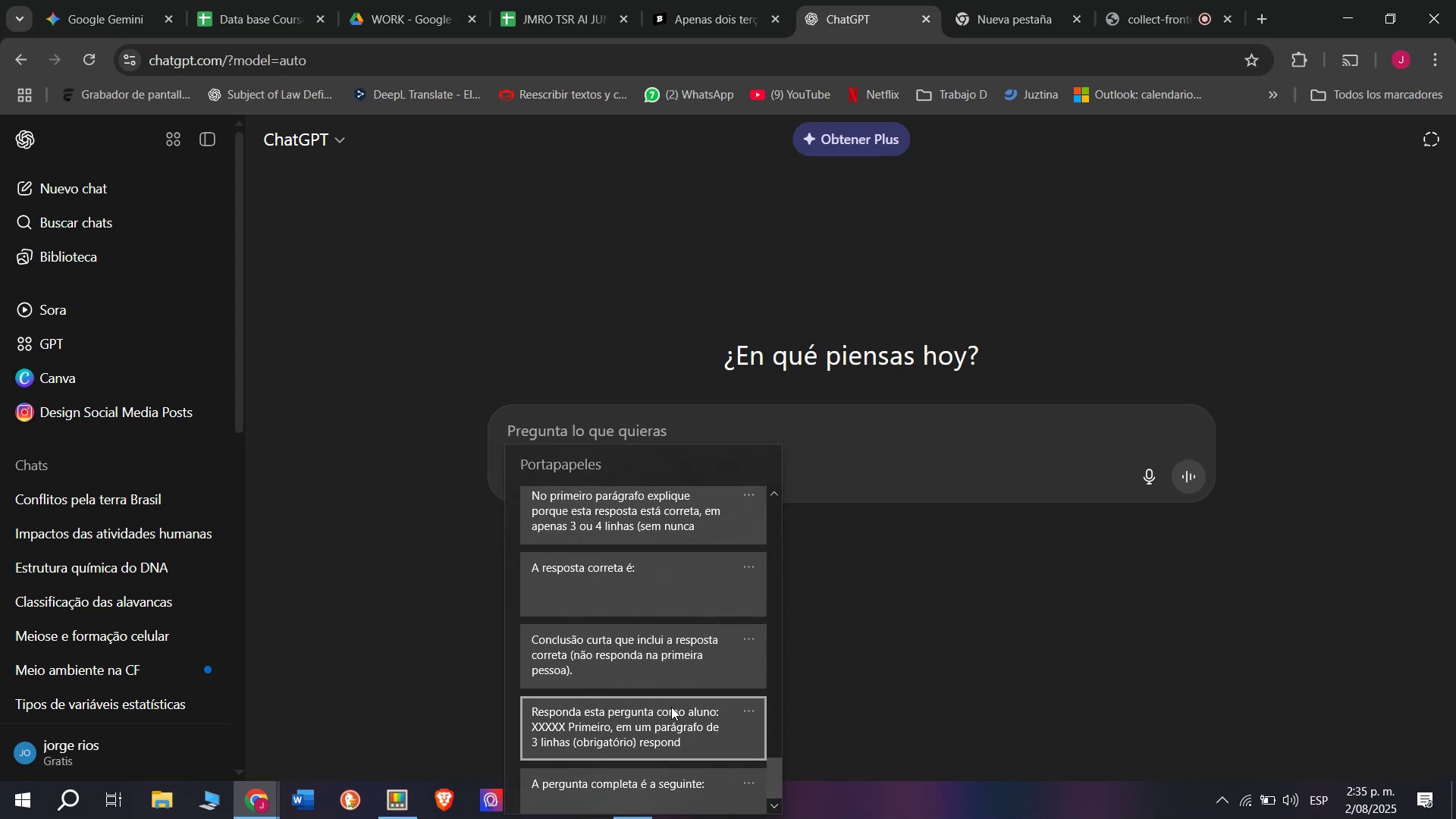 
key(Control+ControlLeft)
 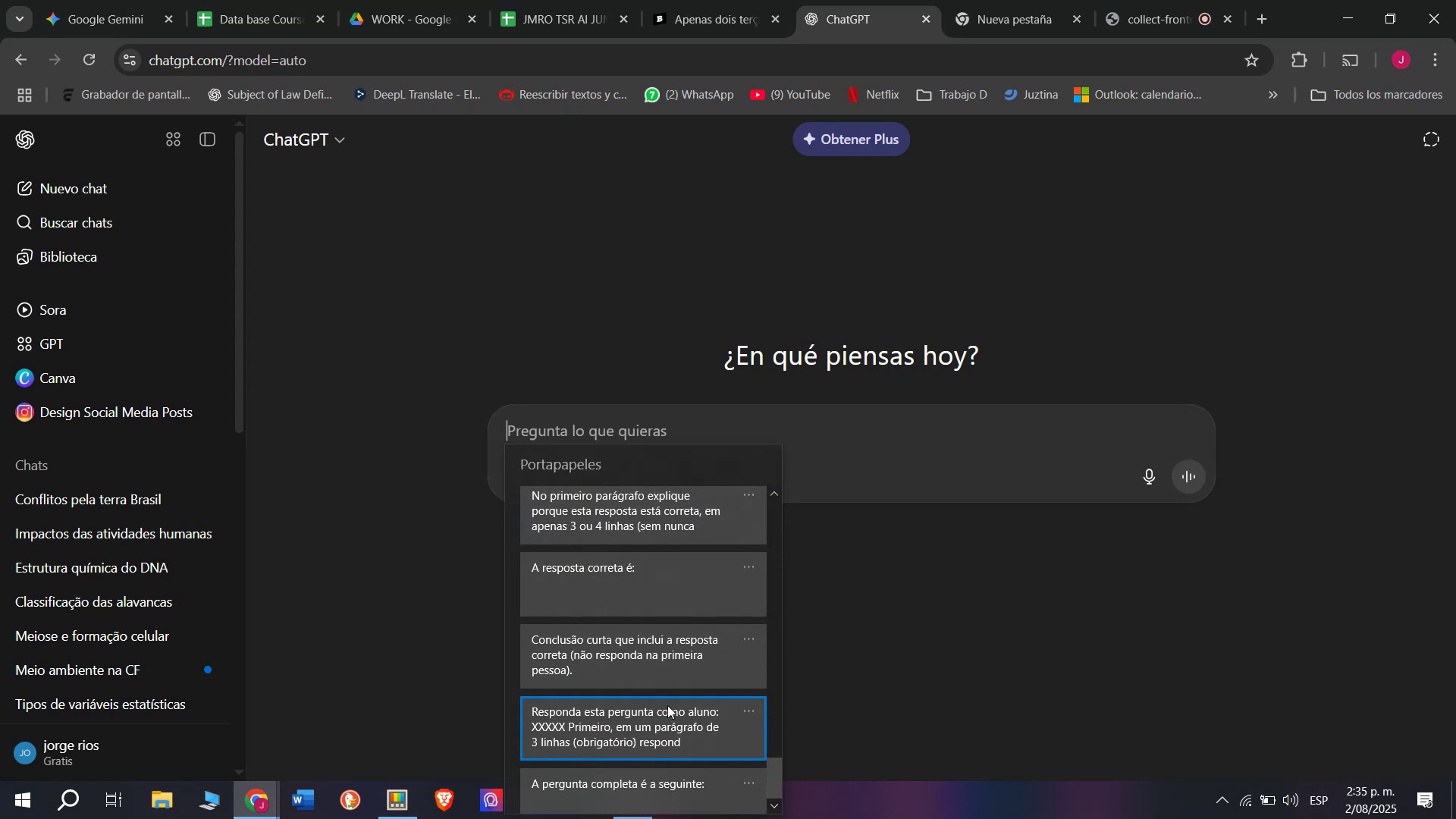 
key(Control+V)
 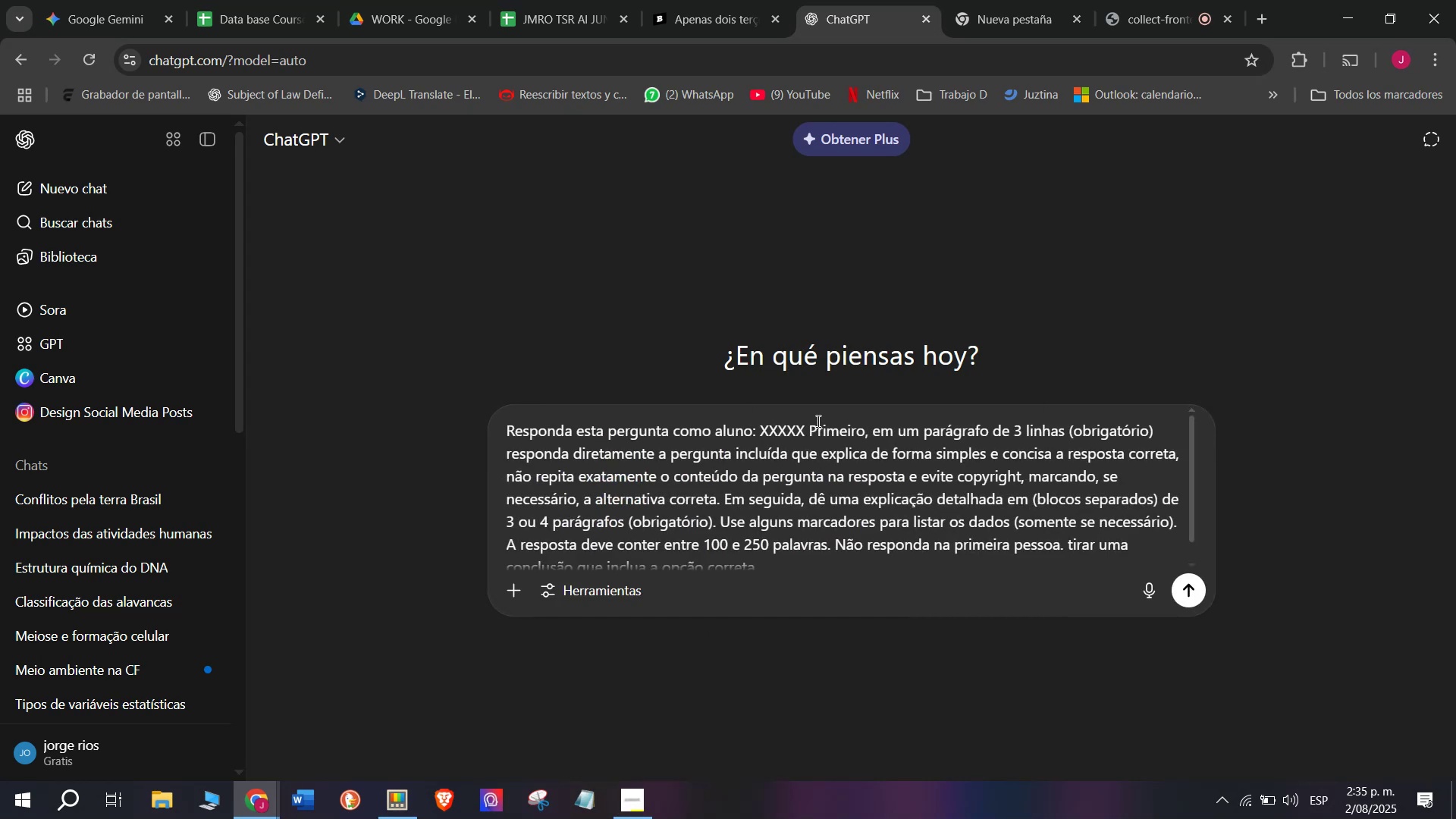 
left_click_drag(start_coordinate=[809, 425], to_coordinate=[763, 431])
 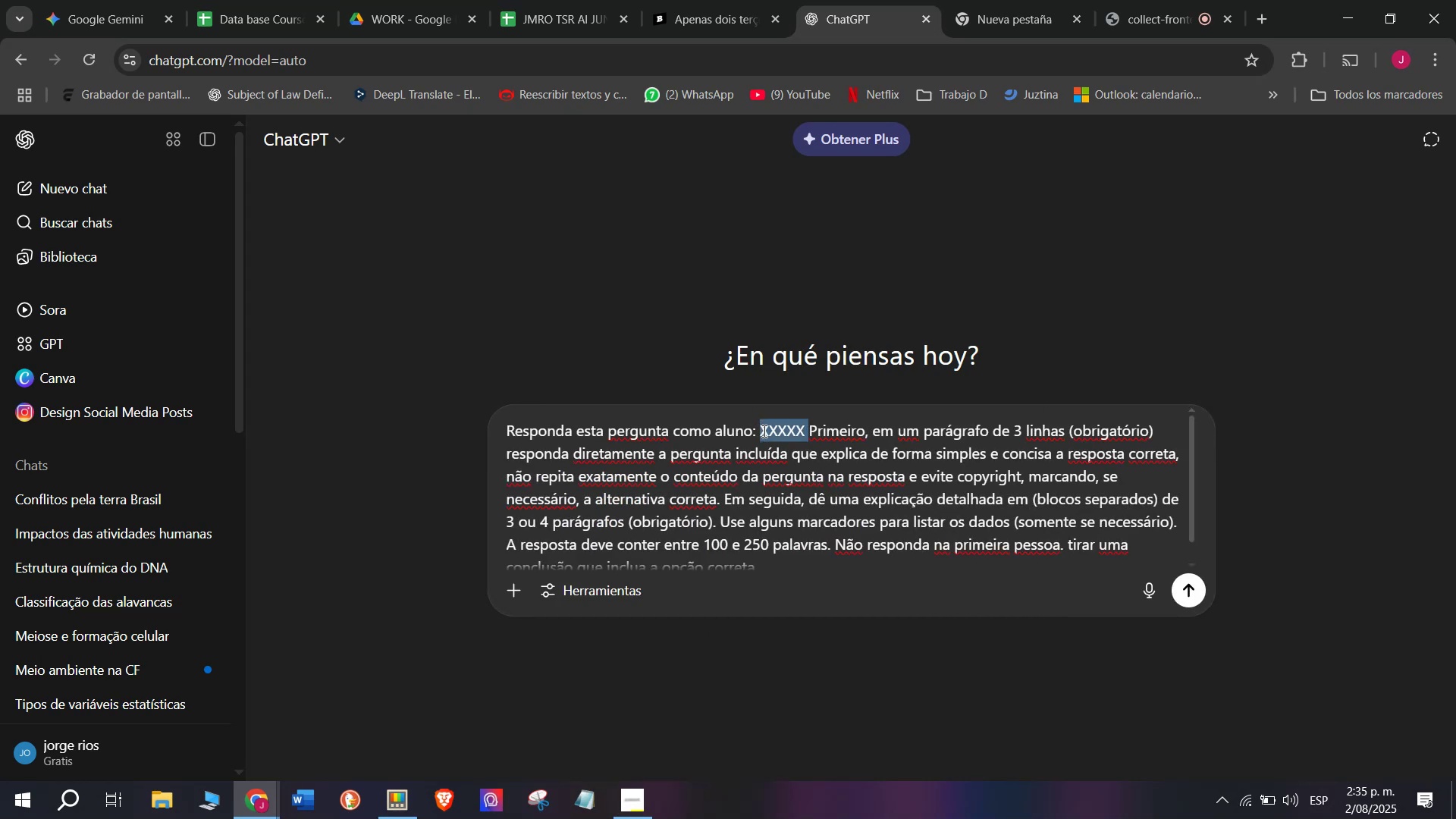 
key(Meta+MetaLeft)
 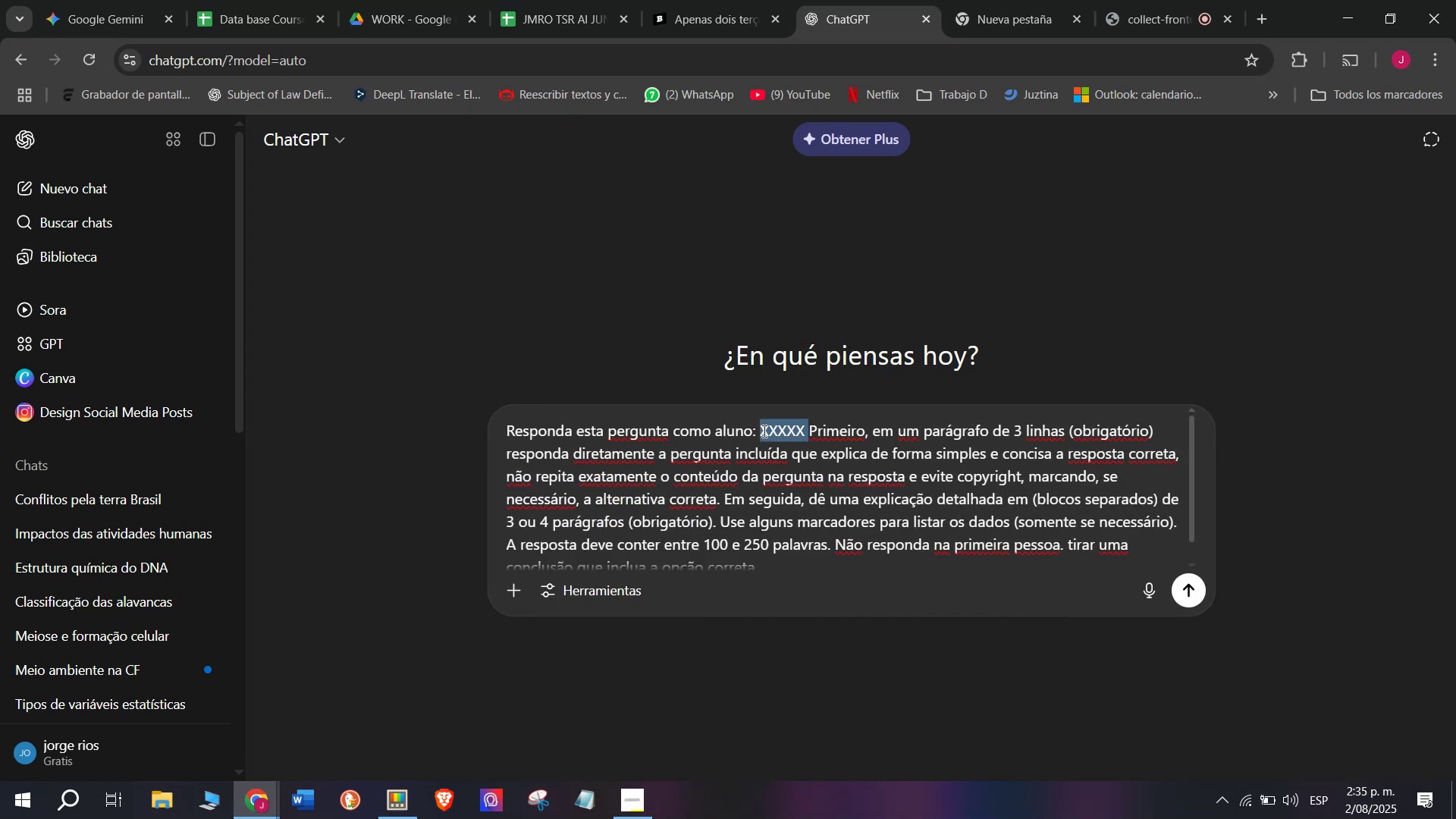 
key(Meta+V)
 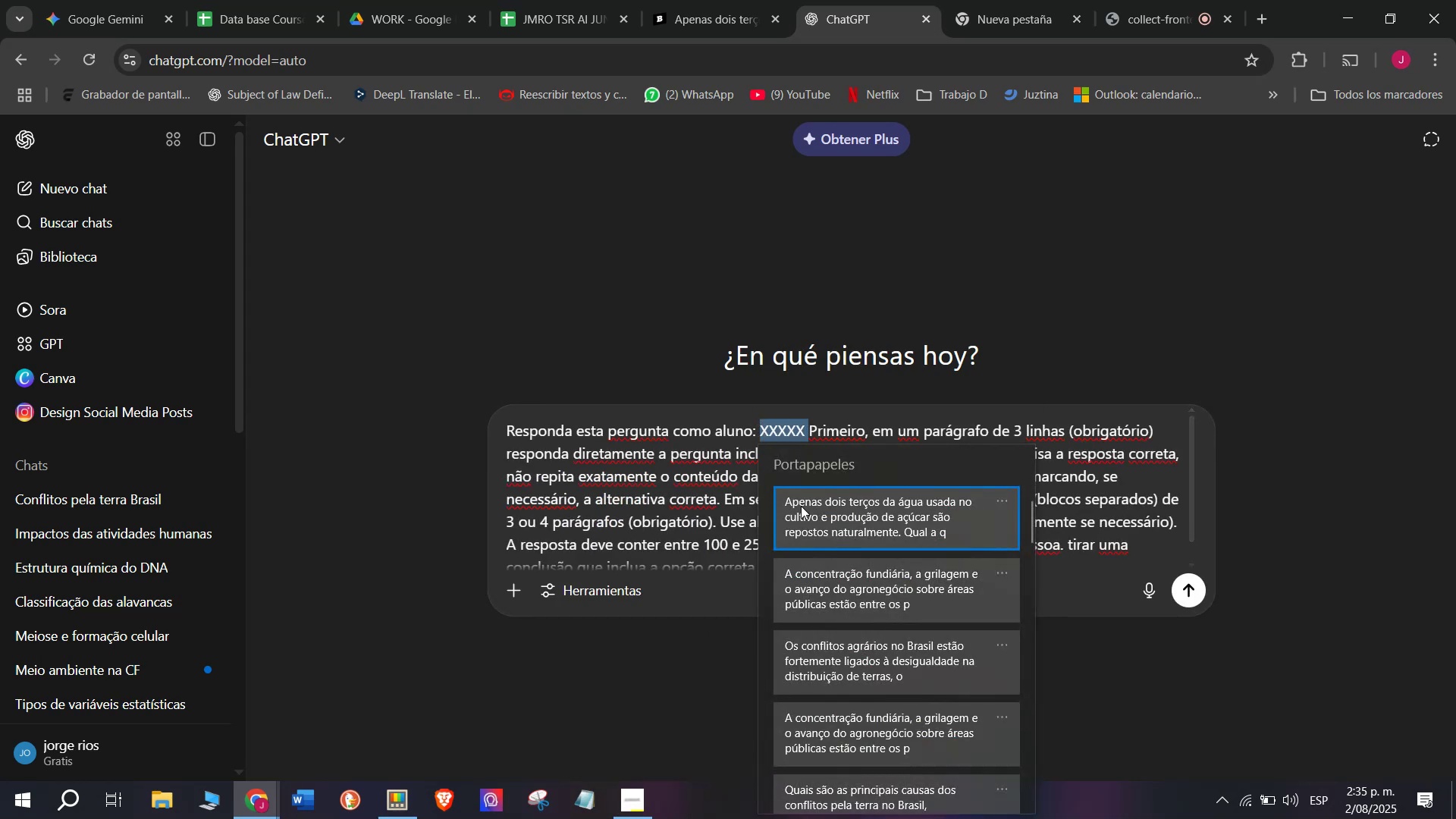 
key(Control+ControlLeft)
 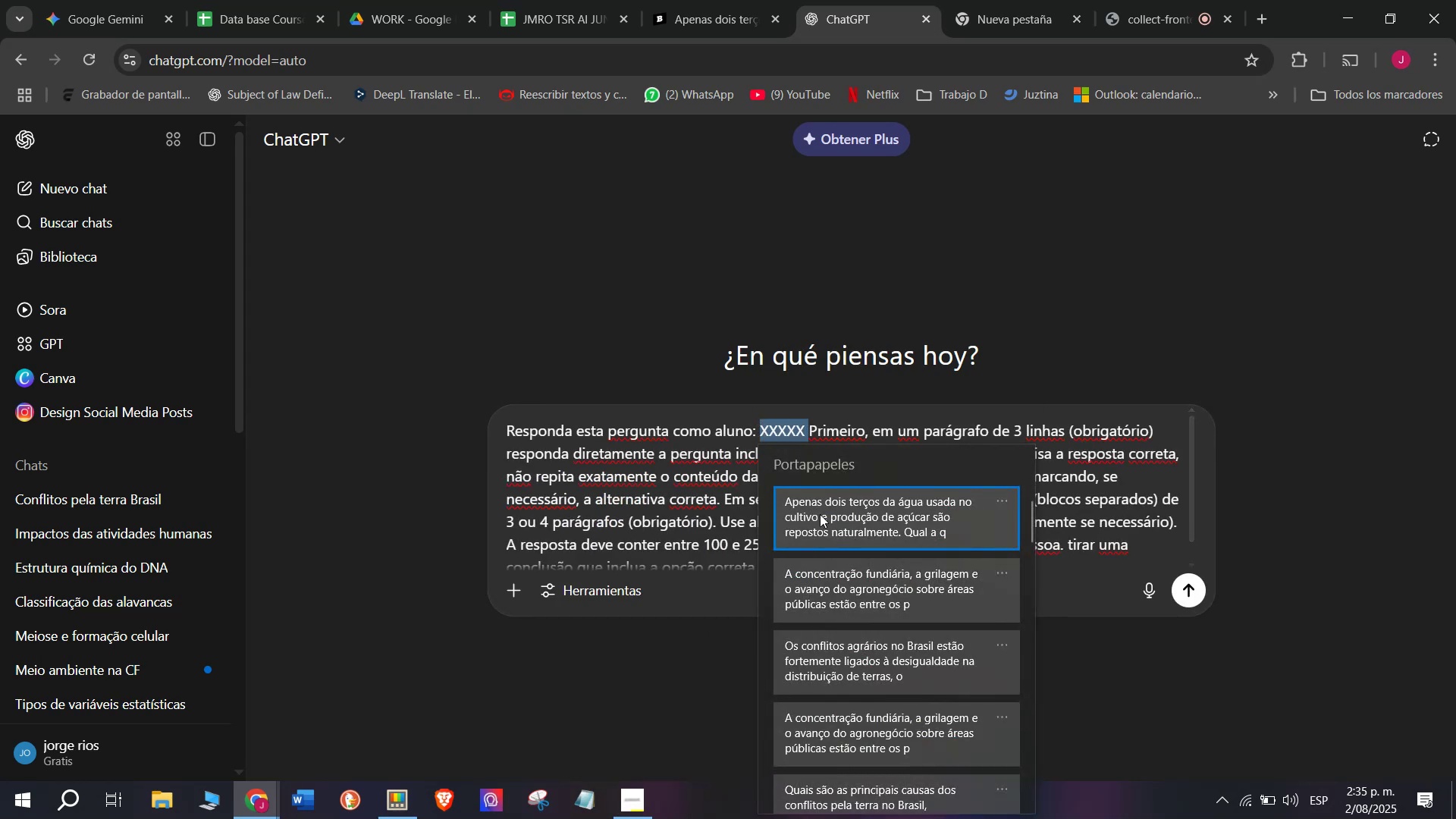 
key(Control+V)
 